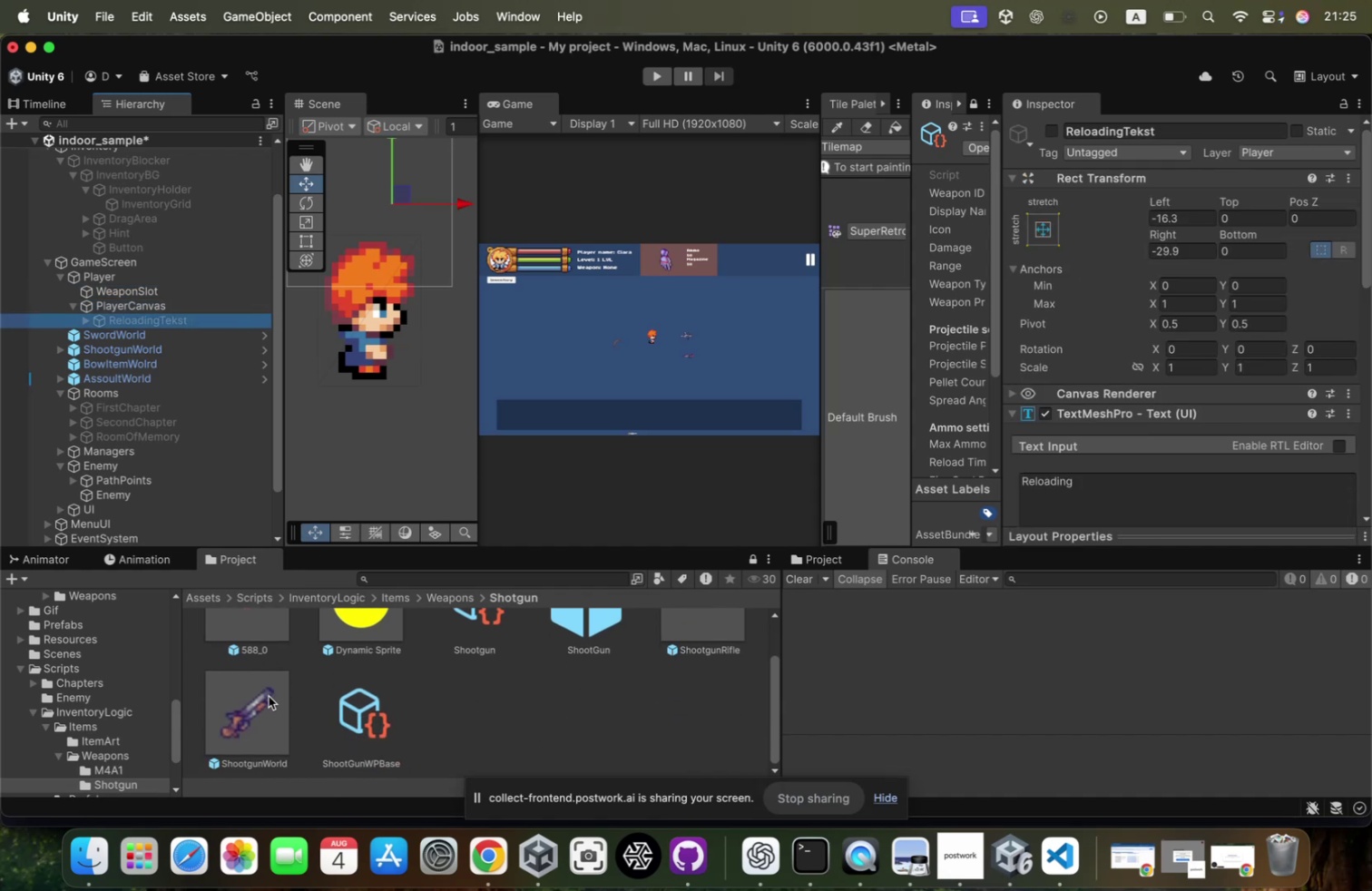 
scroll: coordinate [418, 350], scroll_direction: up, amount: 53.0
 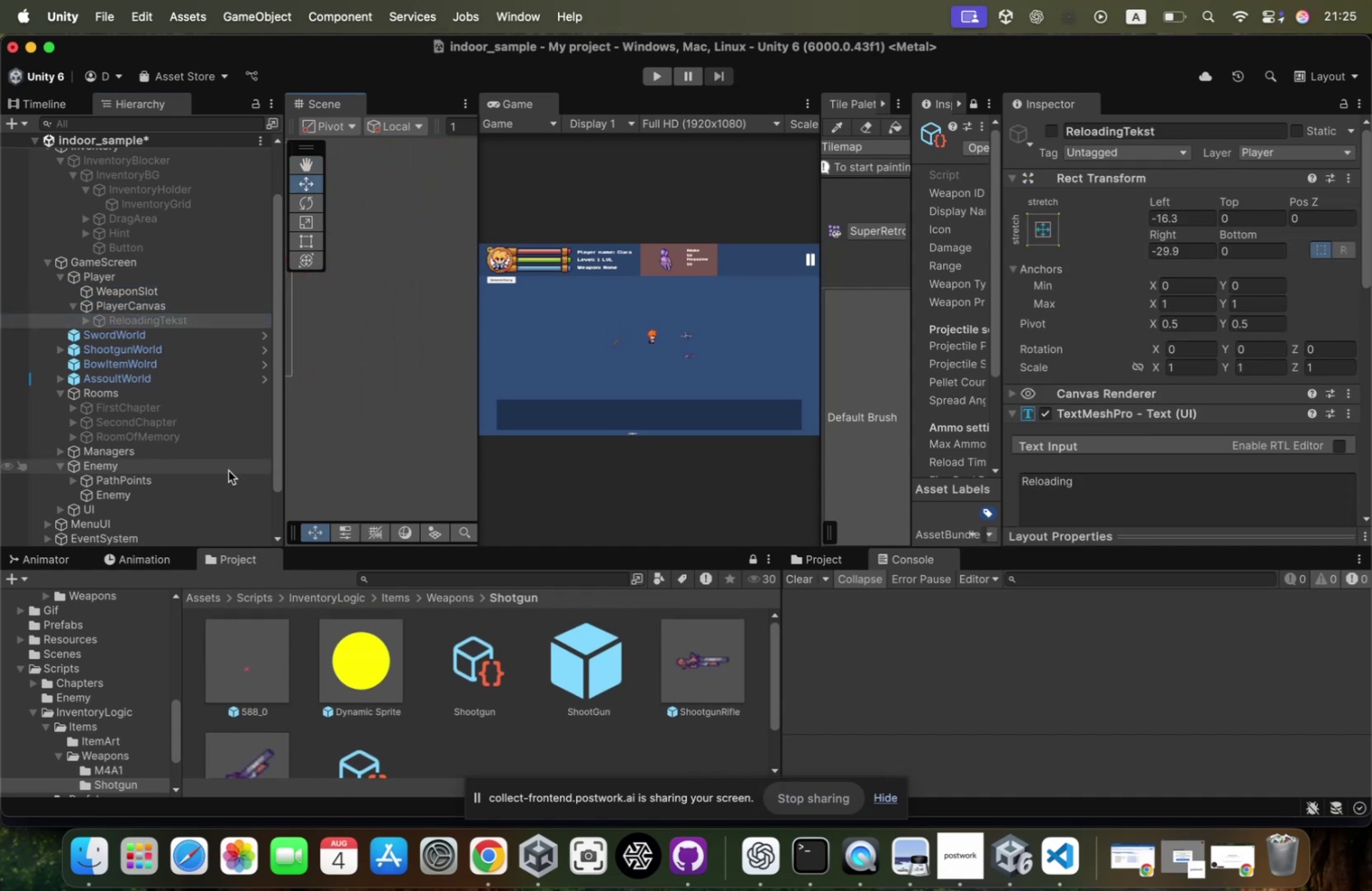 
scroll: coordinate [383, 341], scroll_direction: down, amount: 175.0
 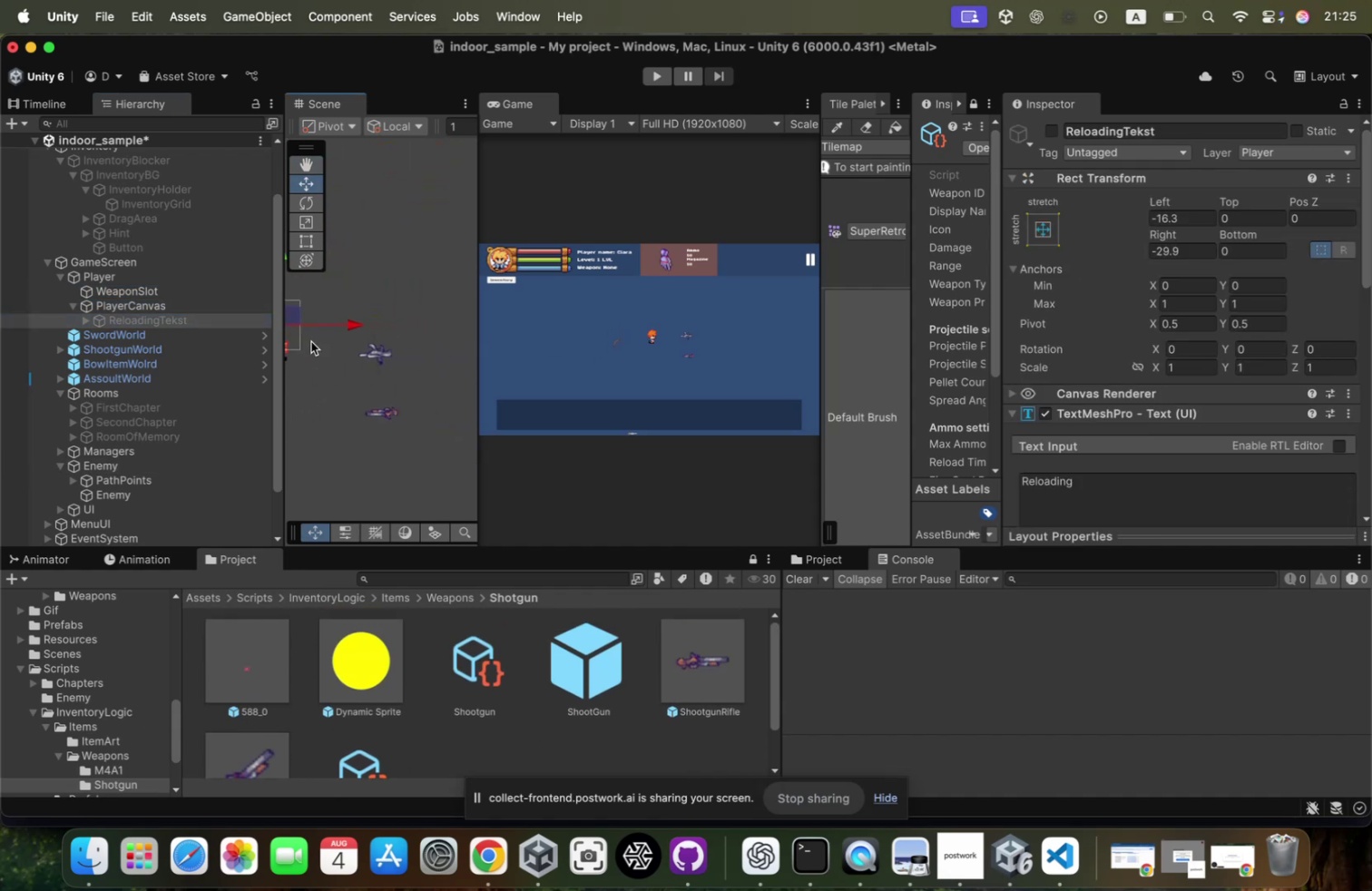 
scroll: coordinate [401, 290], scroll_direction: up, amount: 114.0
 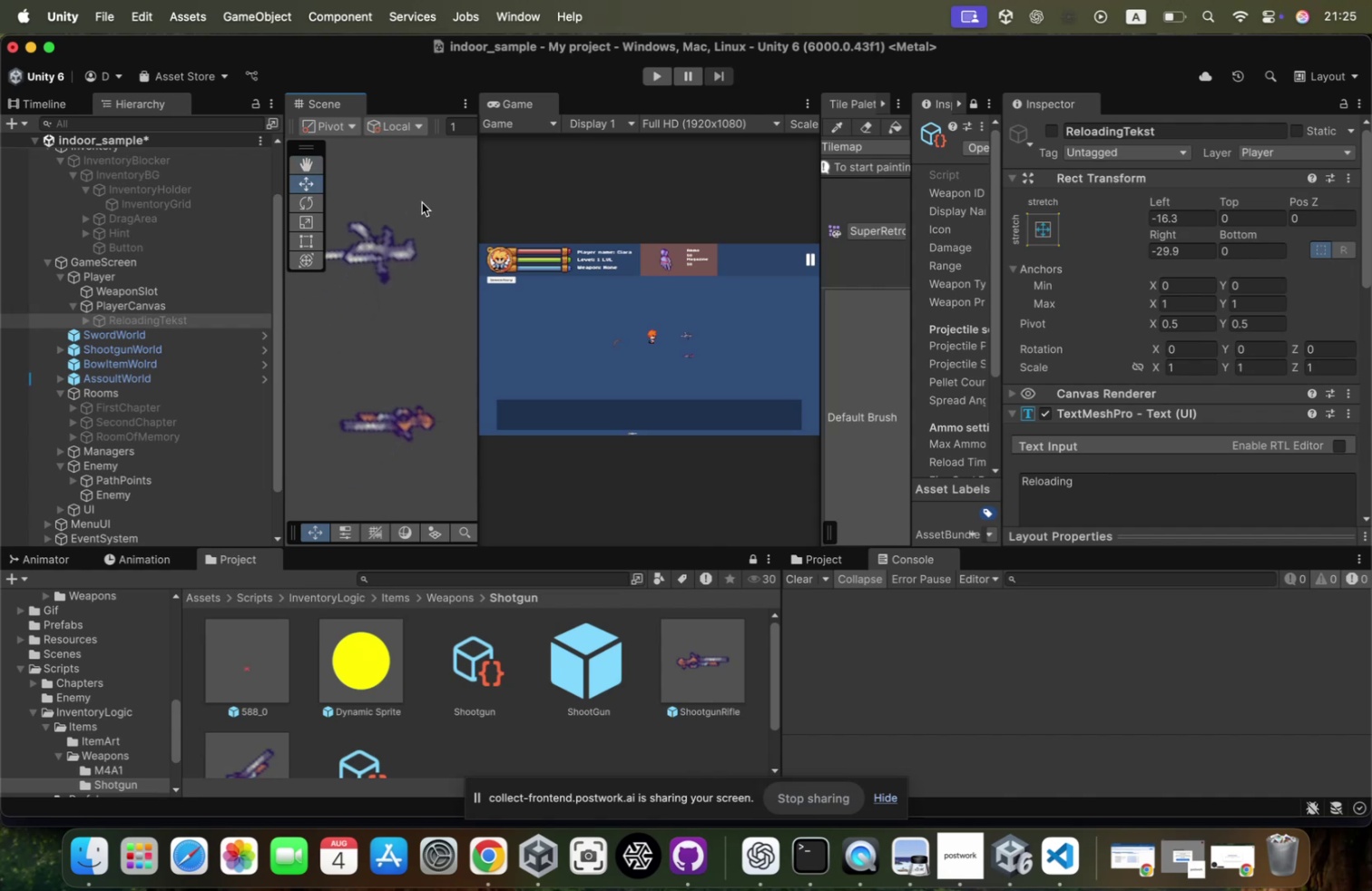 
scroll: coordinate [422, 202], scroll_direction: down, amount: 32.0
 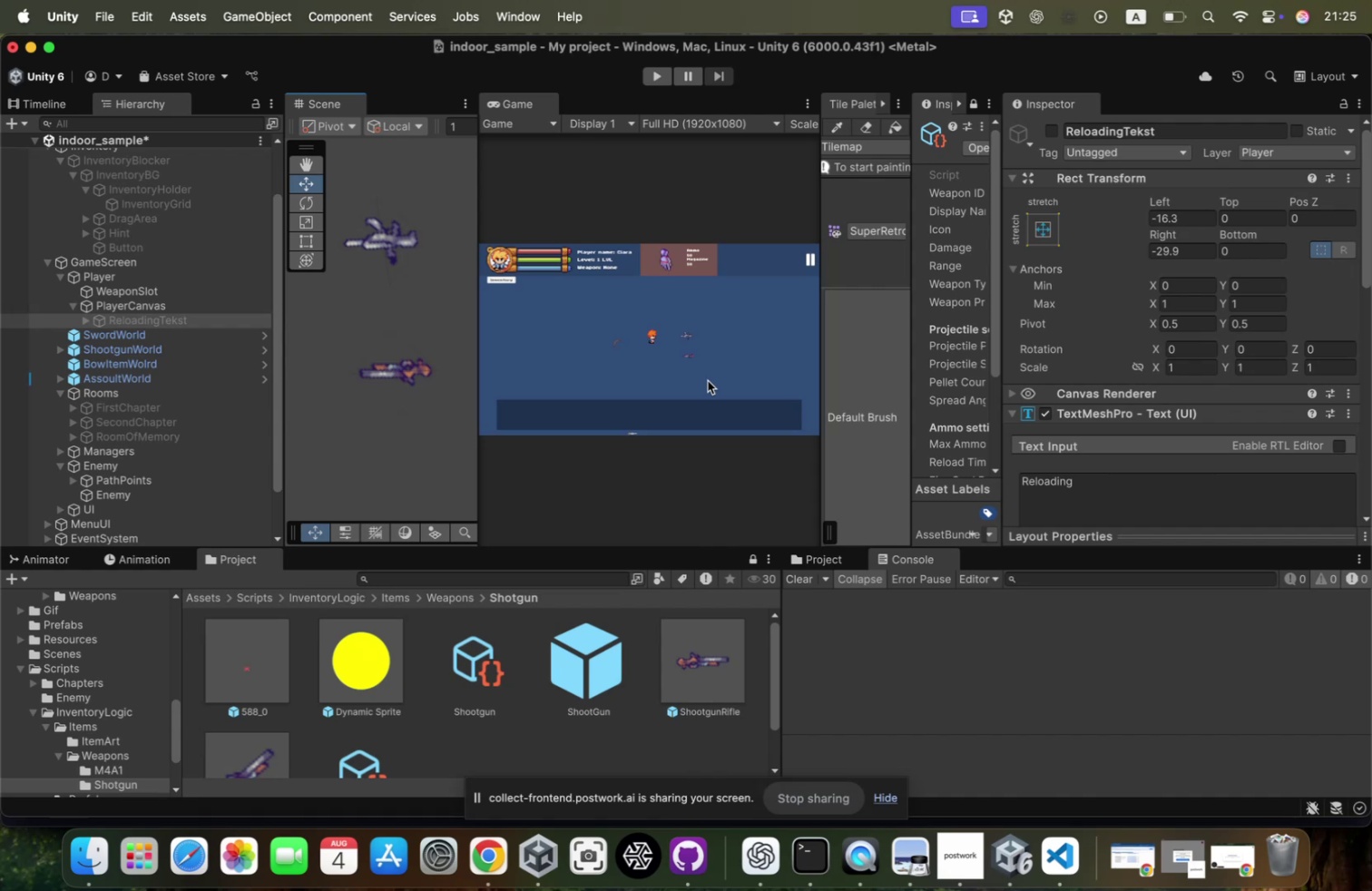 
wait(12.66)
 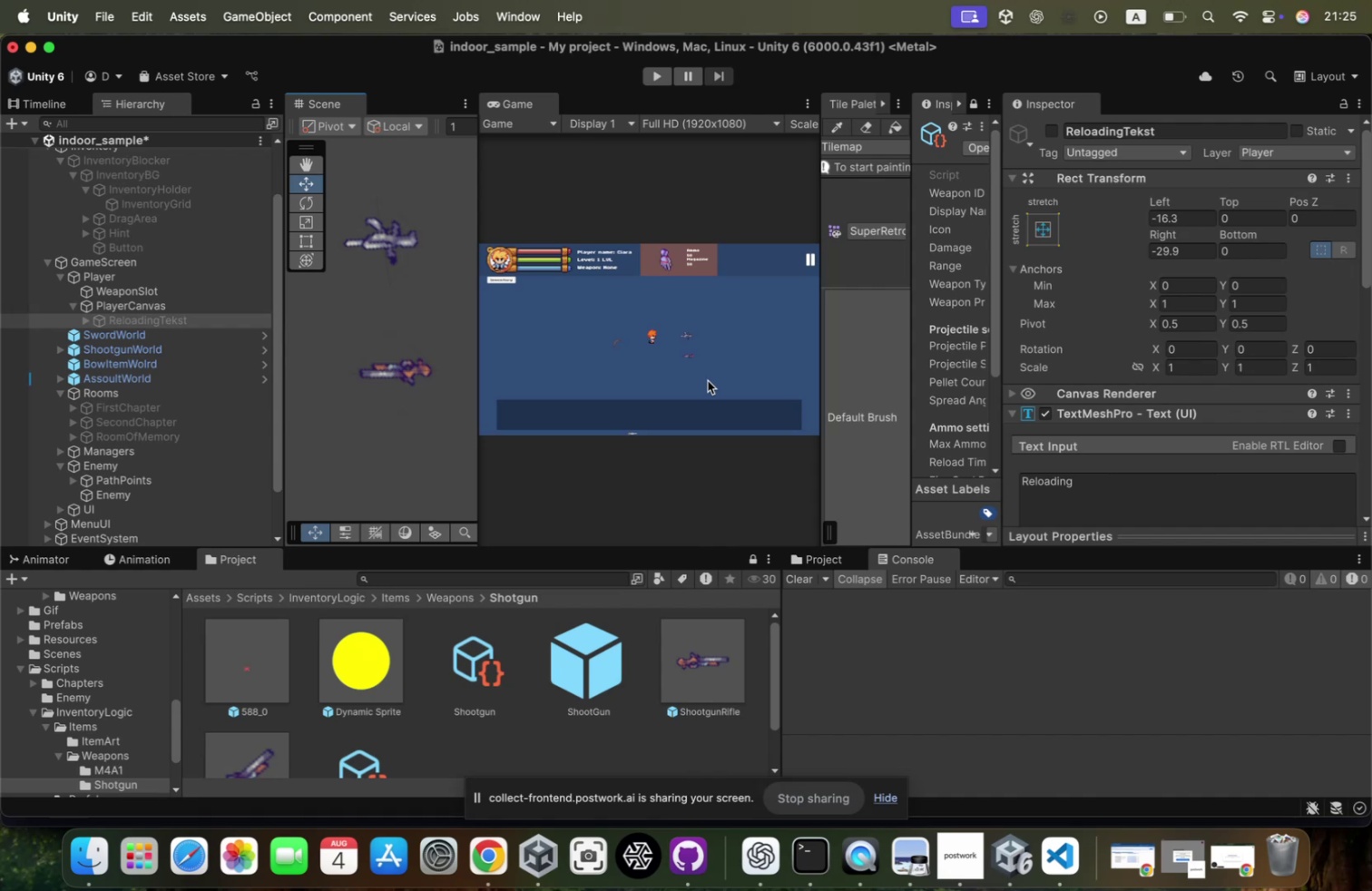 
left_click([660, 79])
 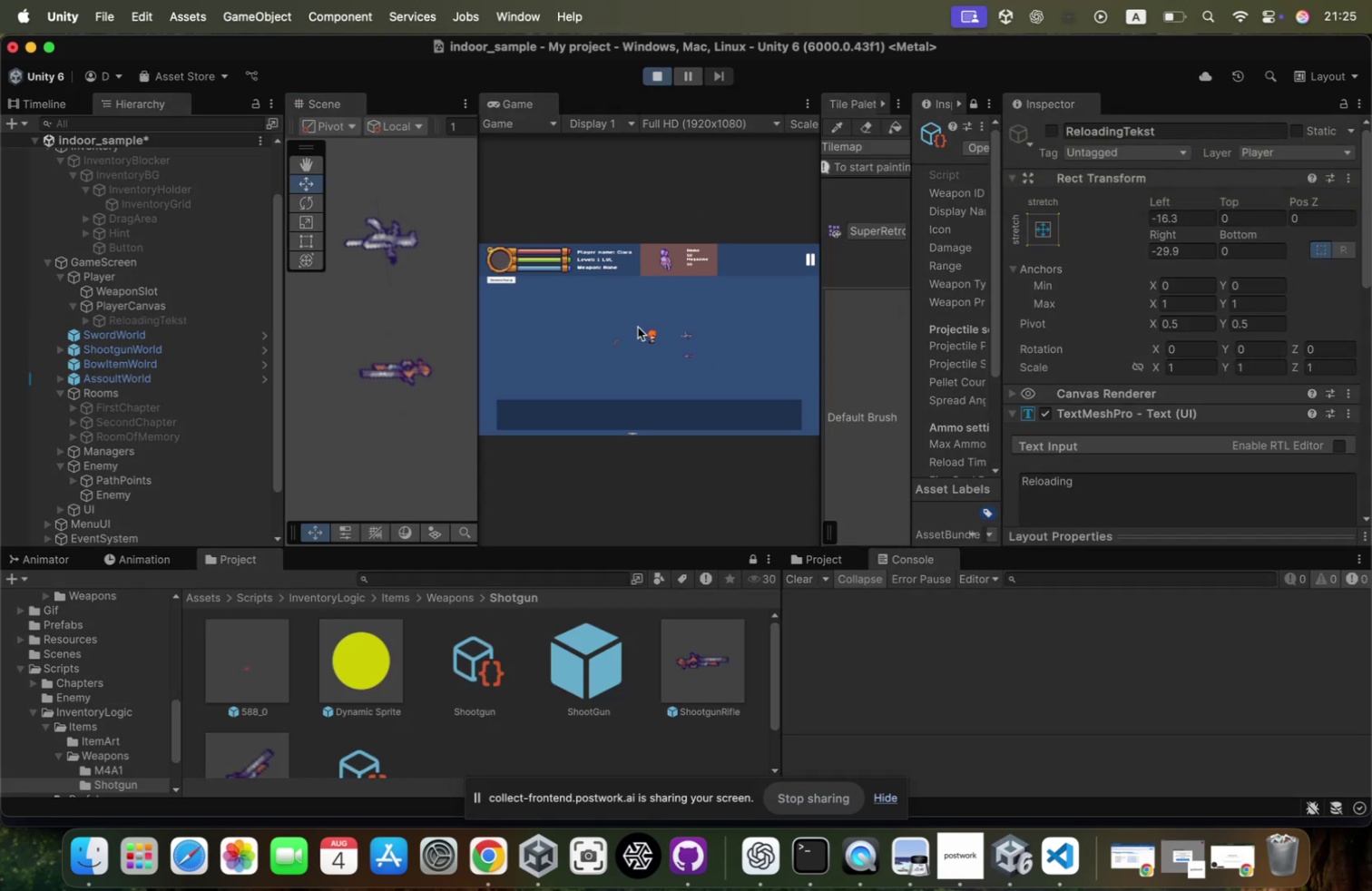 
wait(5.52)
 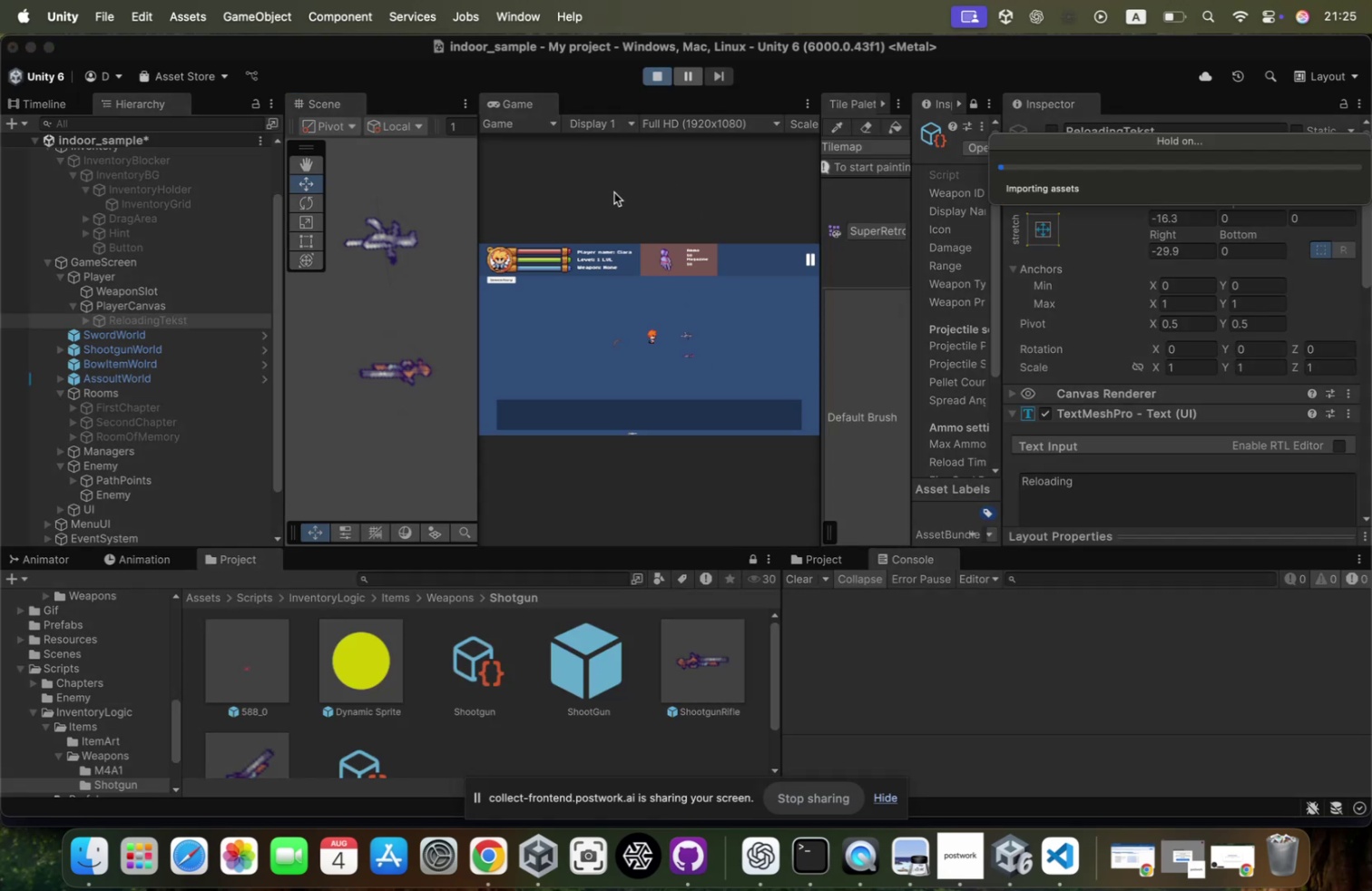 
hold_key(key=D, duration=0.34)
 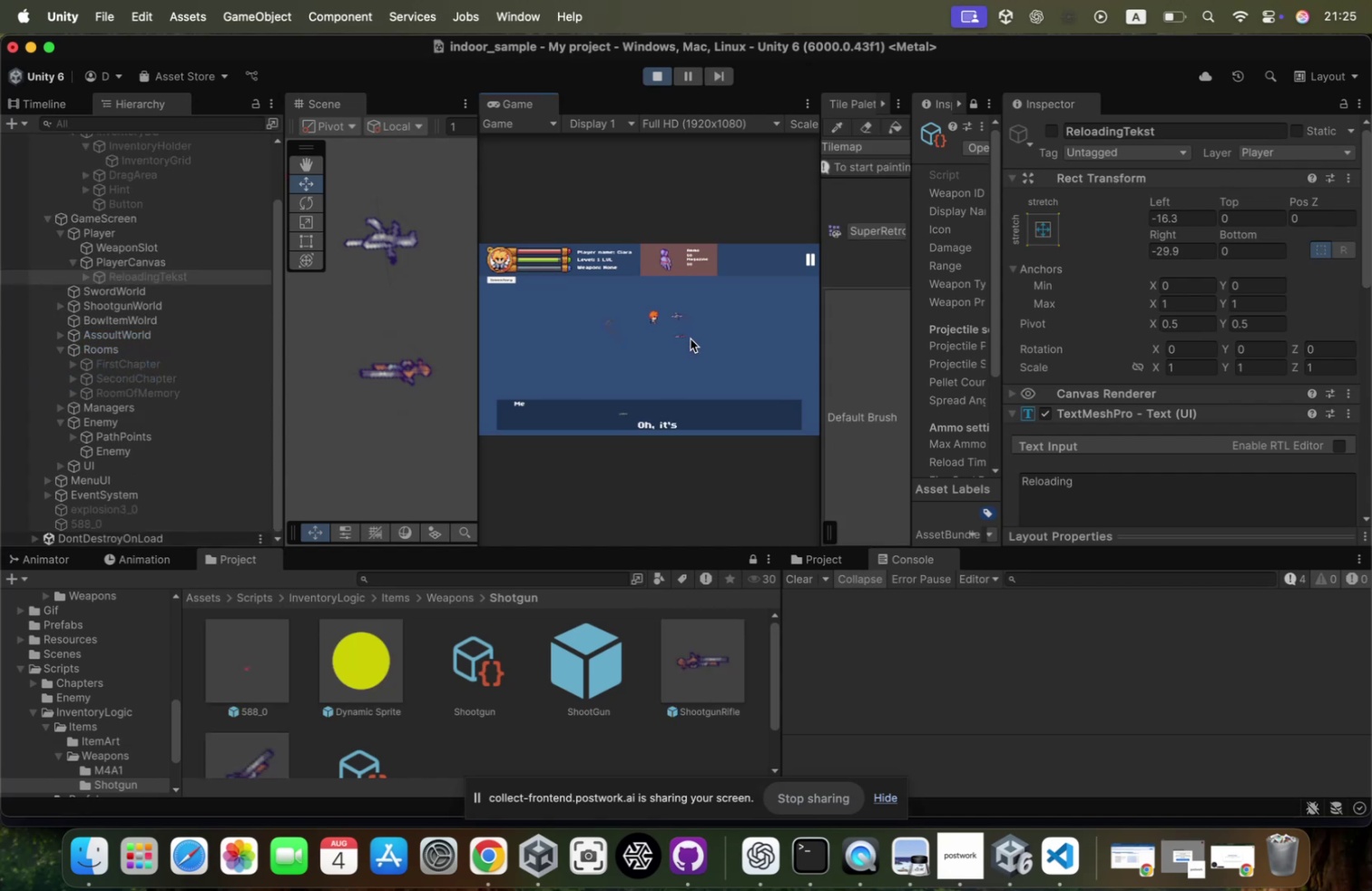 
type(wdr)
 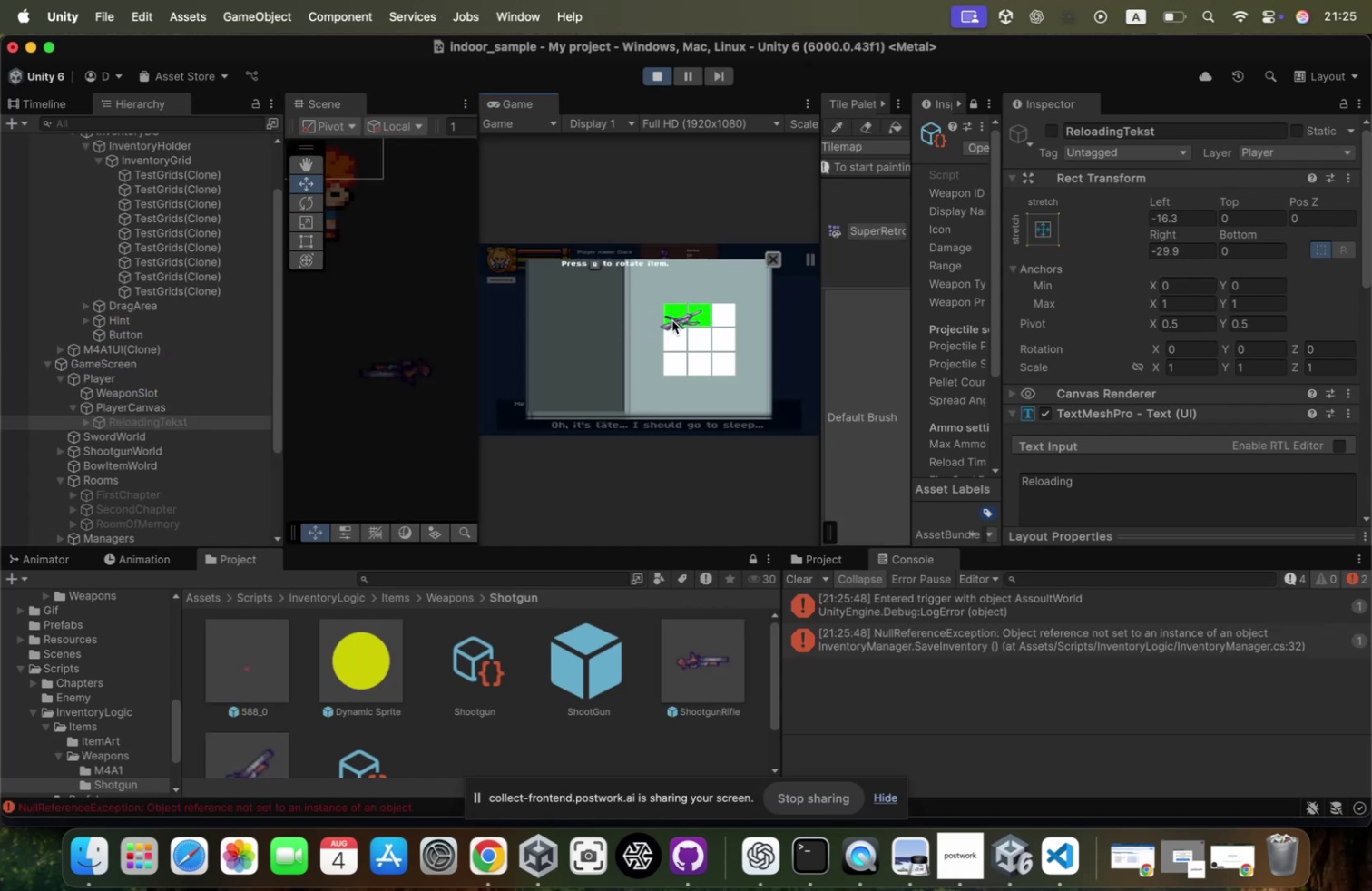 
left_click_drag(start_coordinate=[564, 352], to_coordinate=[675, 324])
 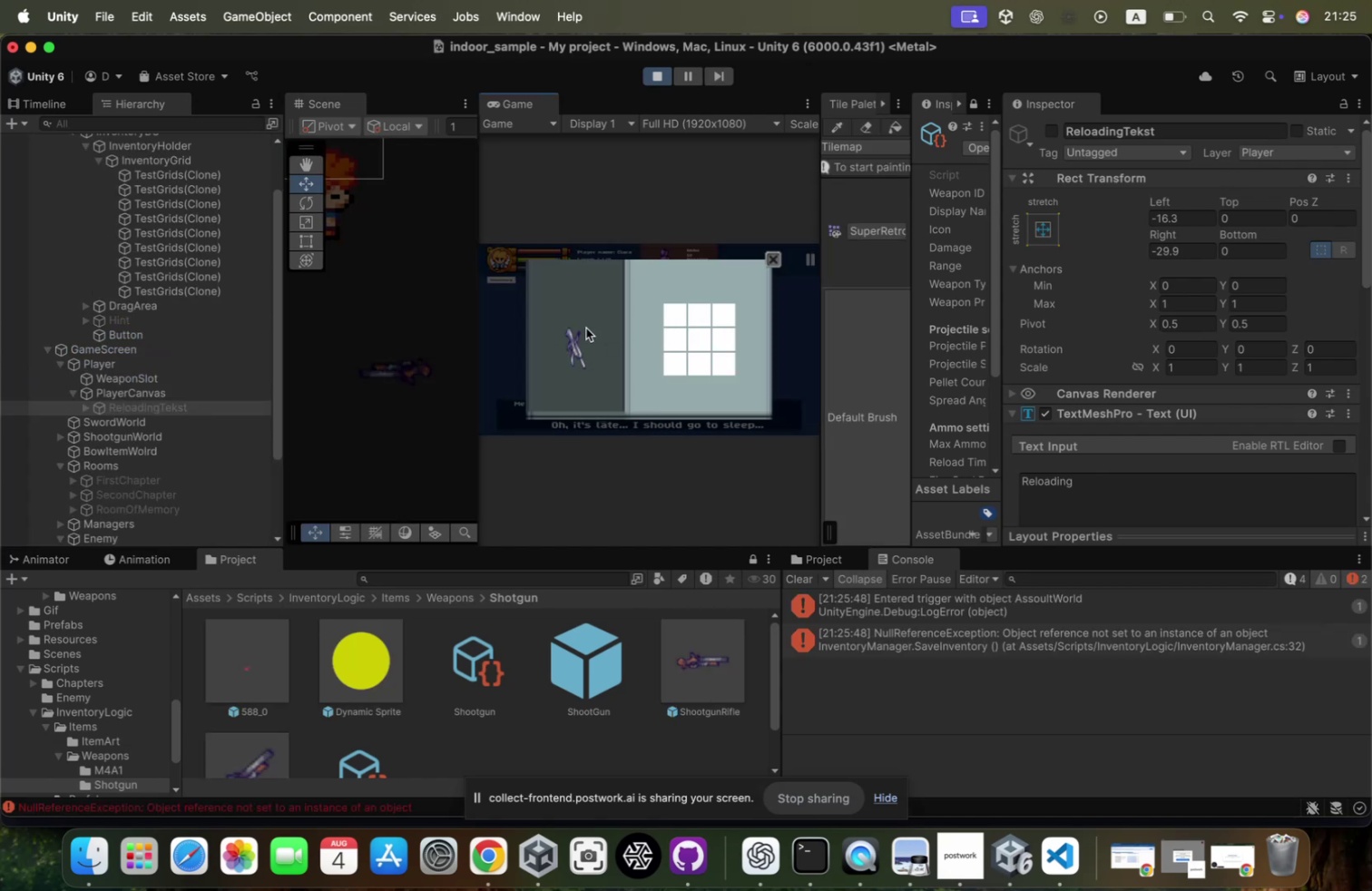 
left_click_drag(start_coordinate=[577, 337], to_coordinate=[676, 314])
 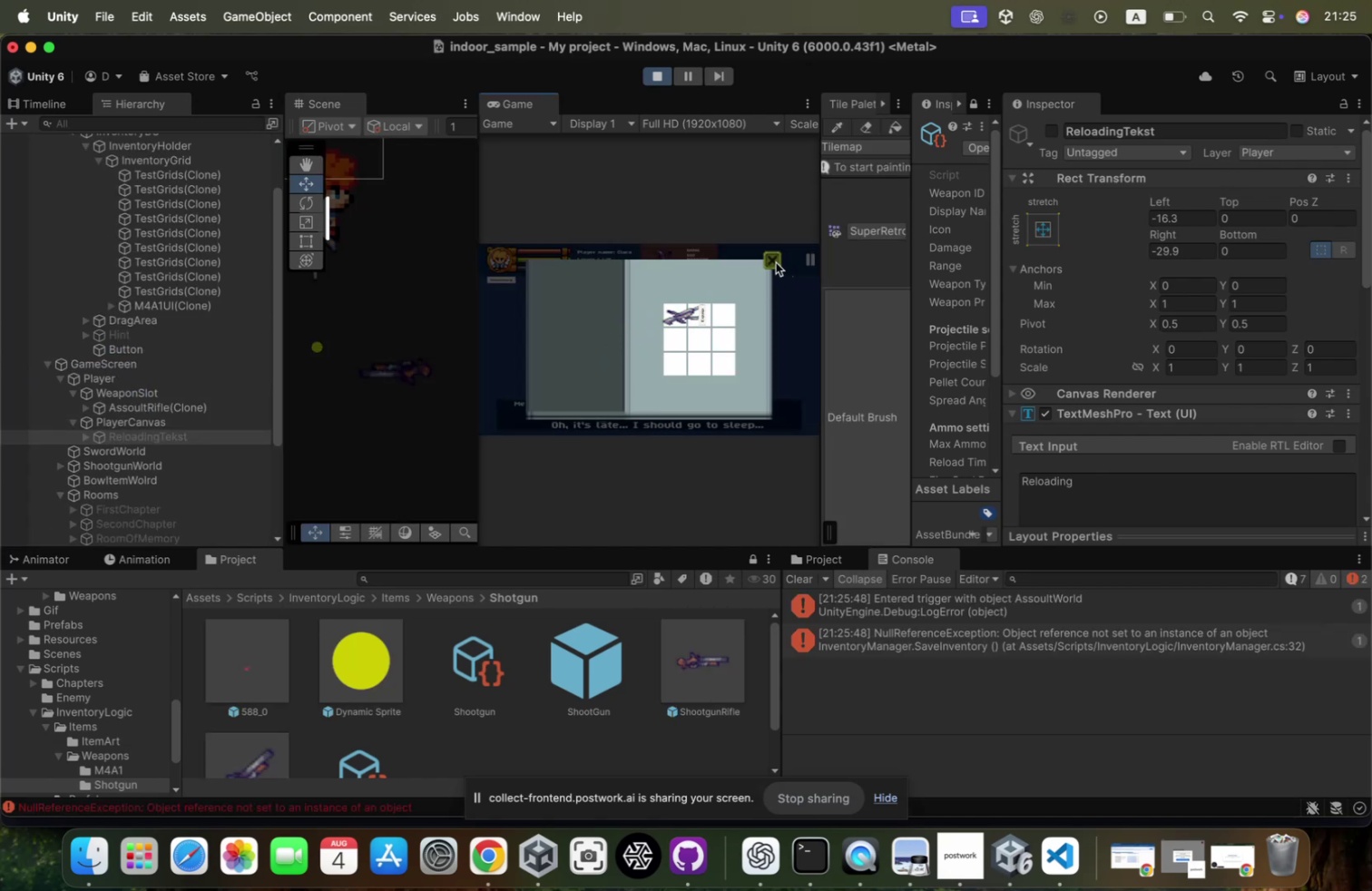 
left_click([742, 289])
 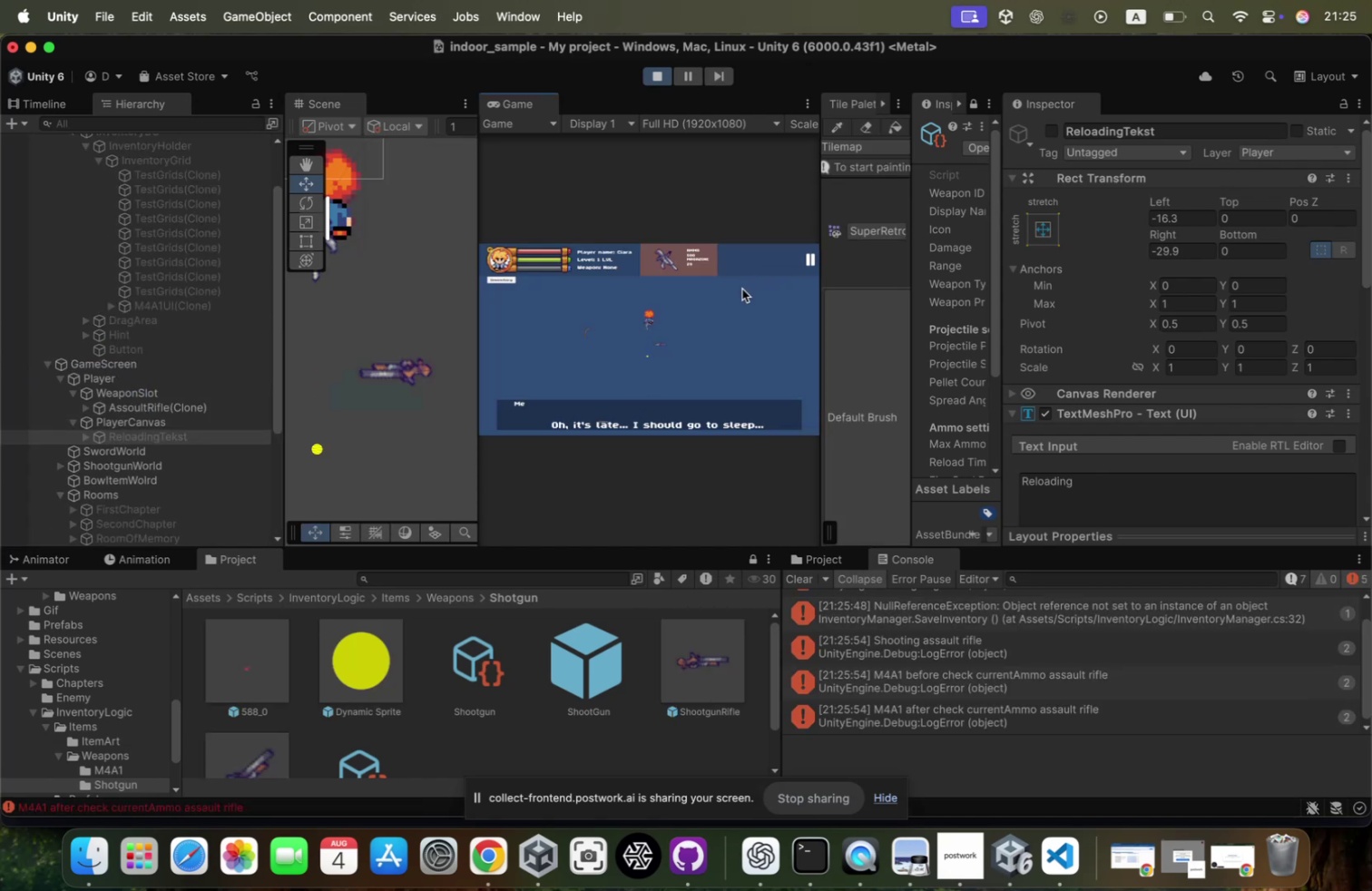 
key(D)
 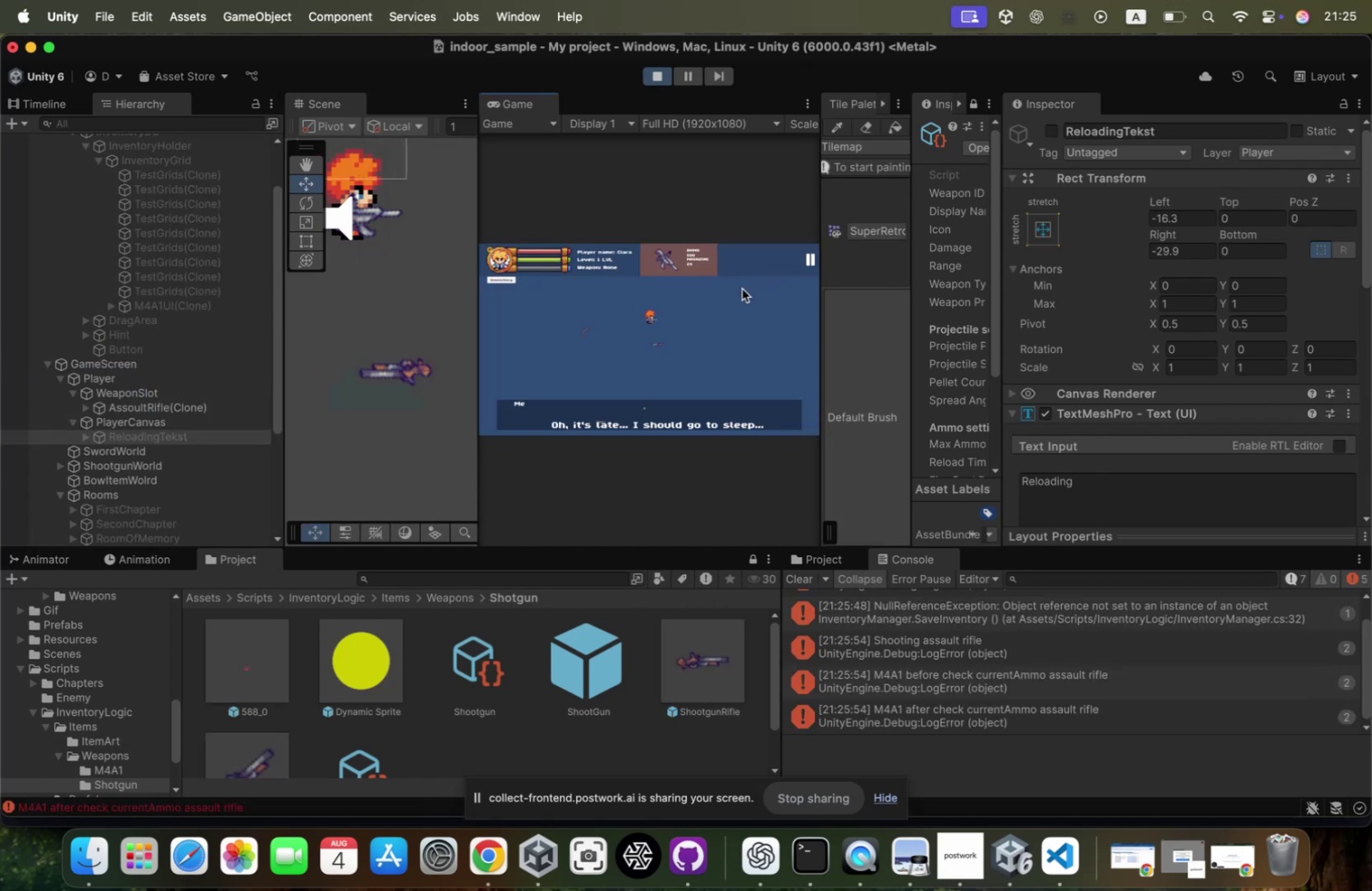 
left_click([741, 289])
 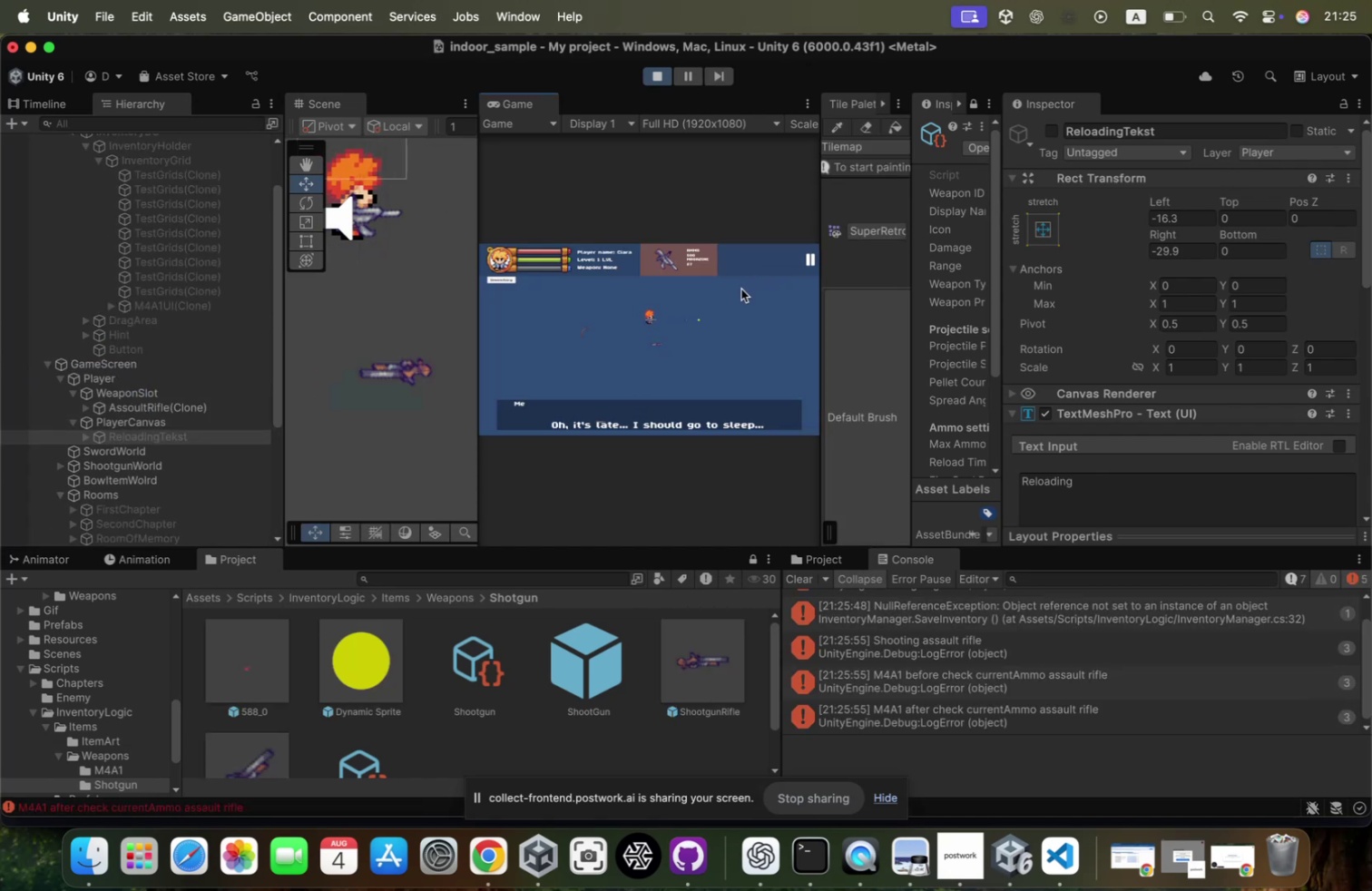 
left_click([741, 289])
 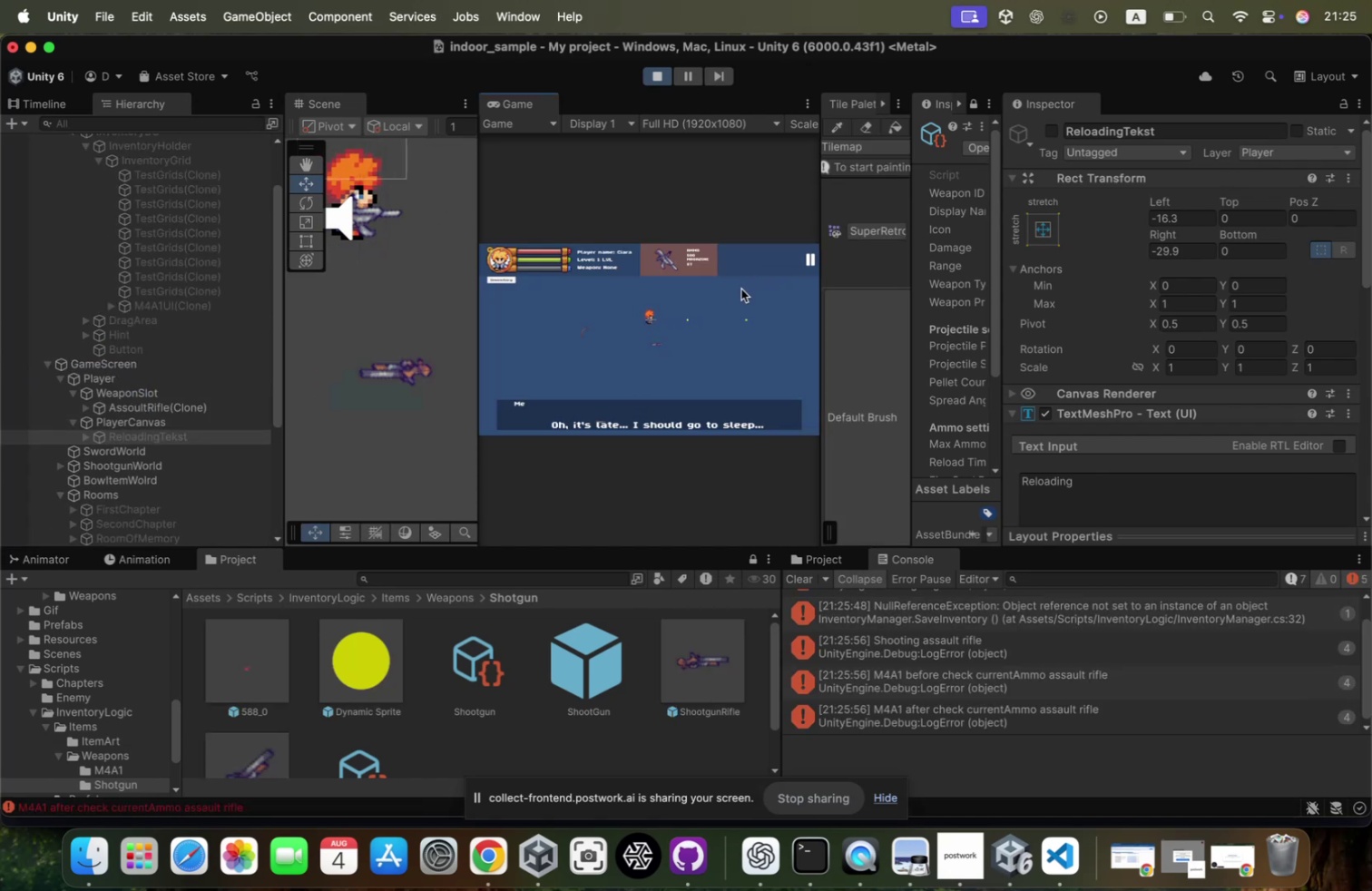 
key(W)
 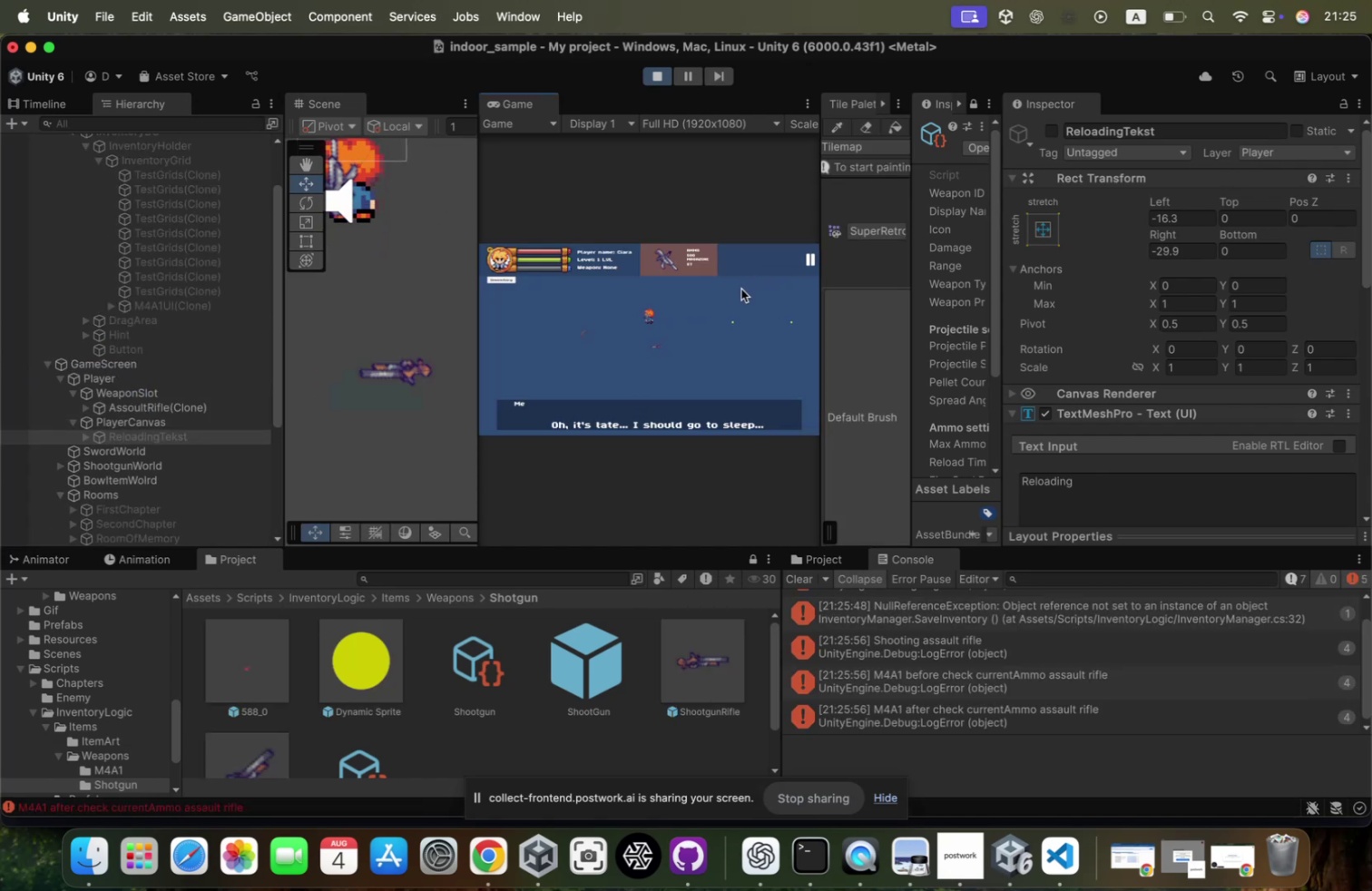 
left_click([741, 289])
 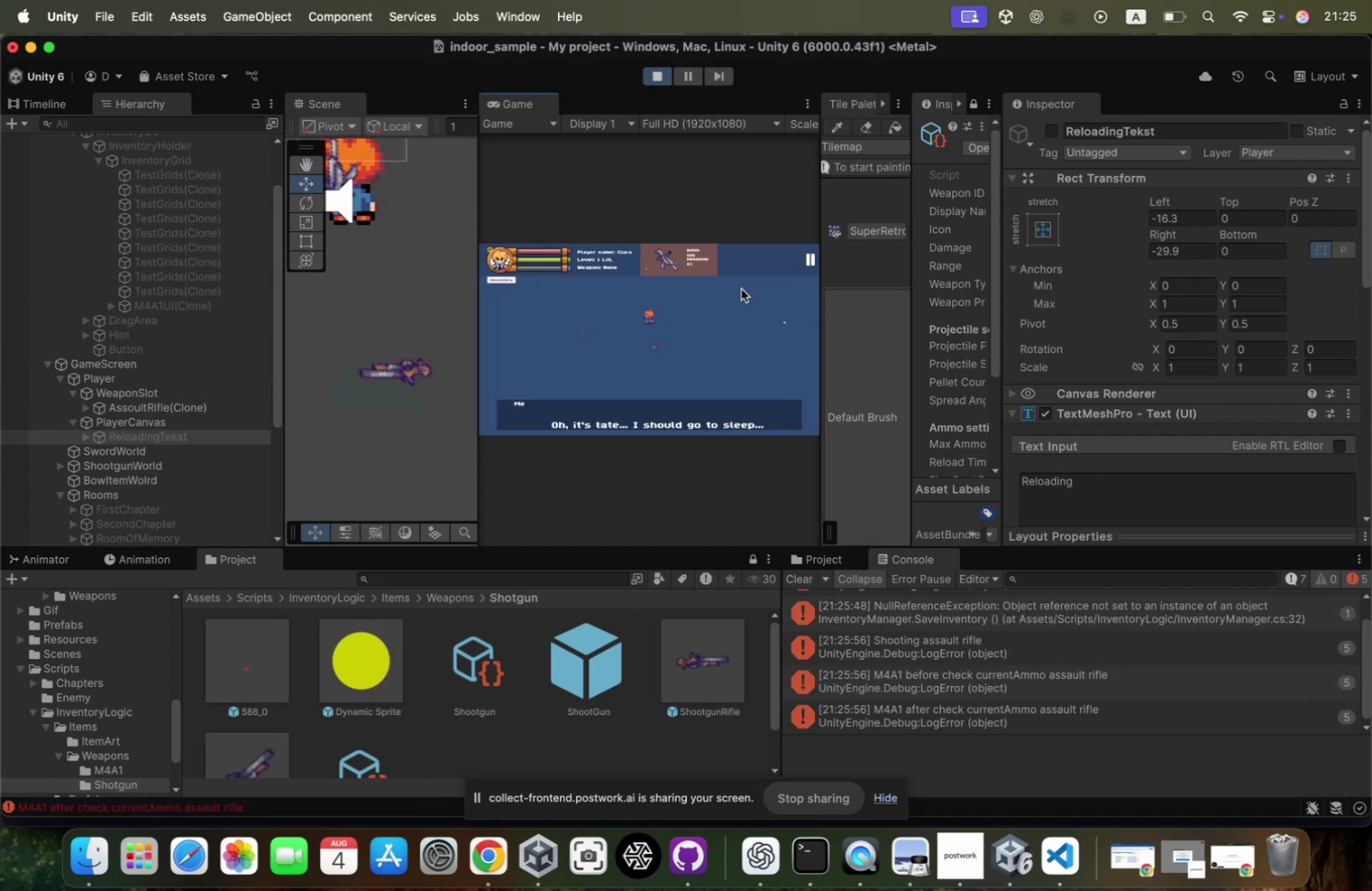 
left_click([741, 289])
 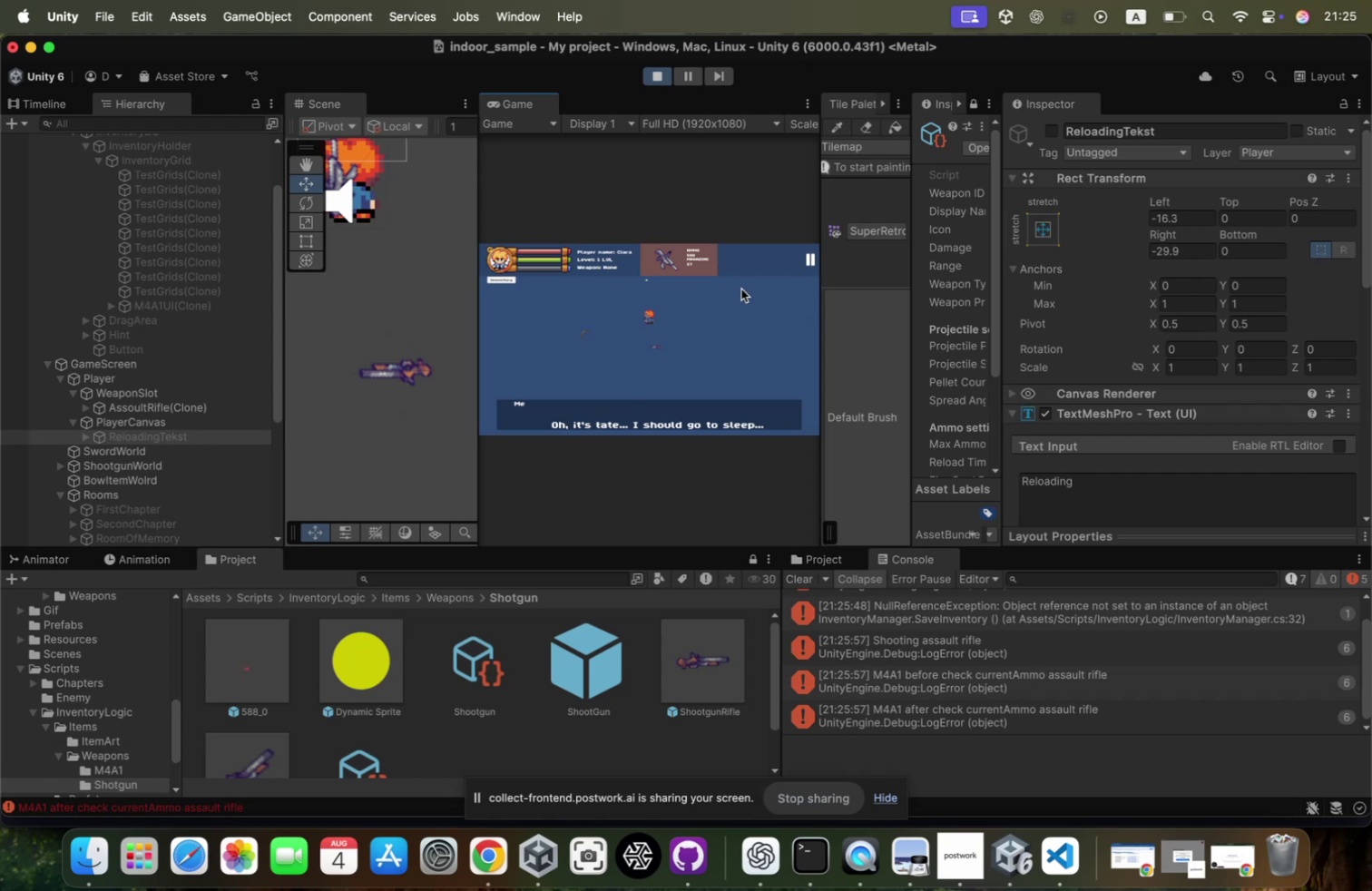 
key(A)
 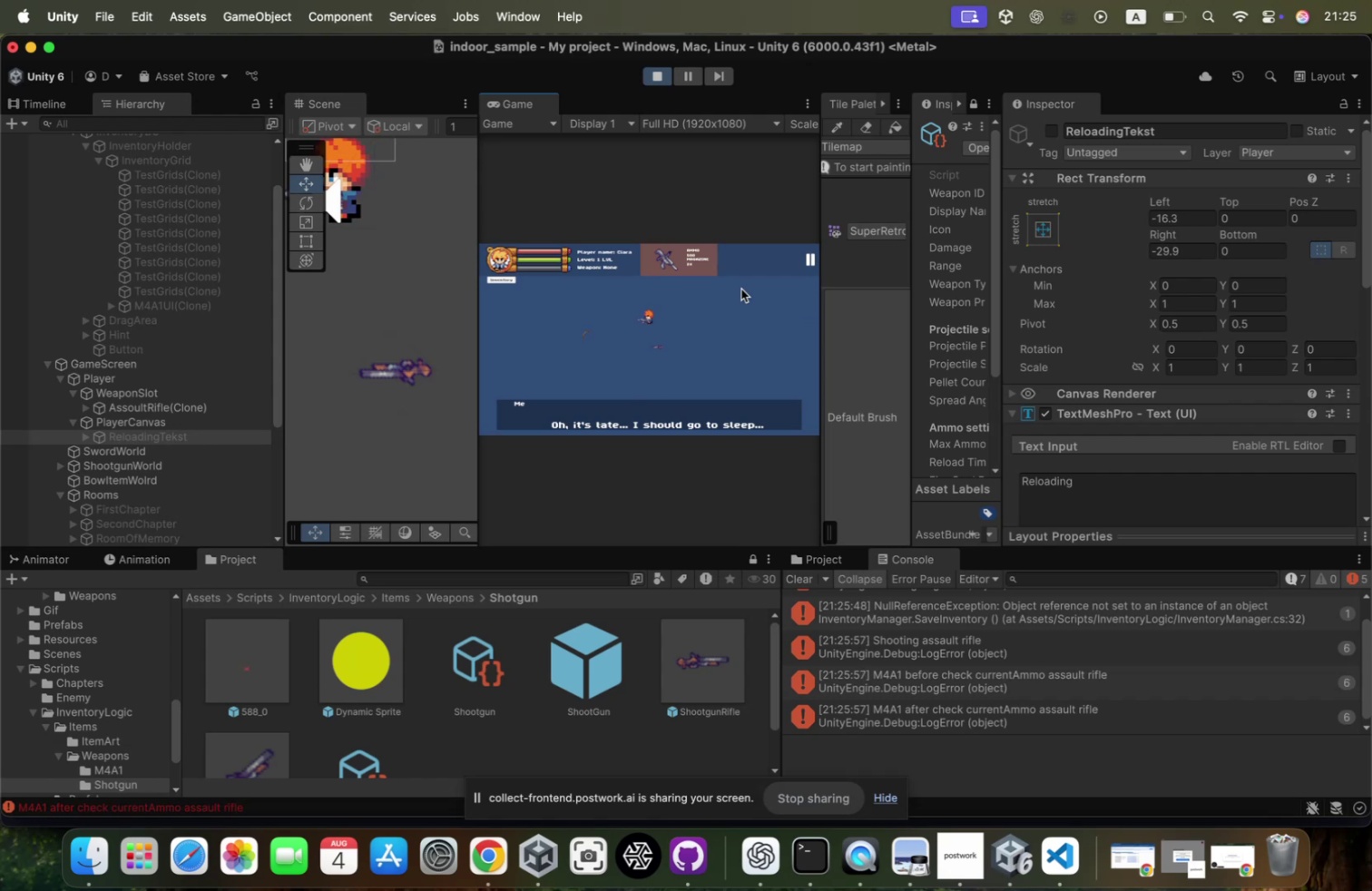 
left_click([741, 289])
 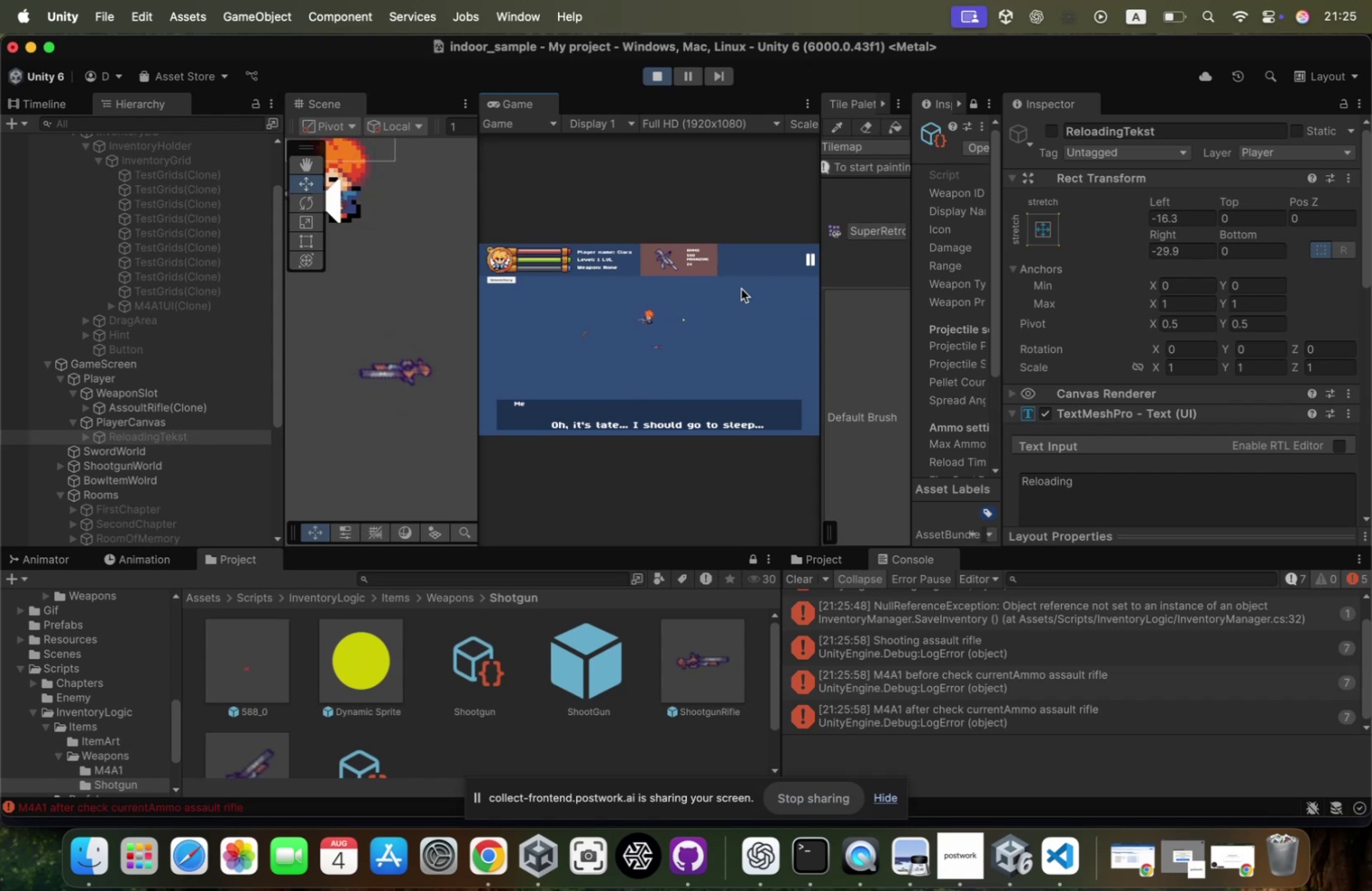 
left_click([741, 289])
 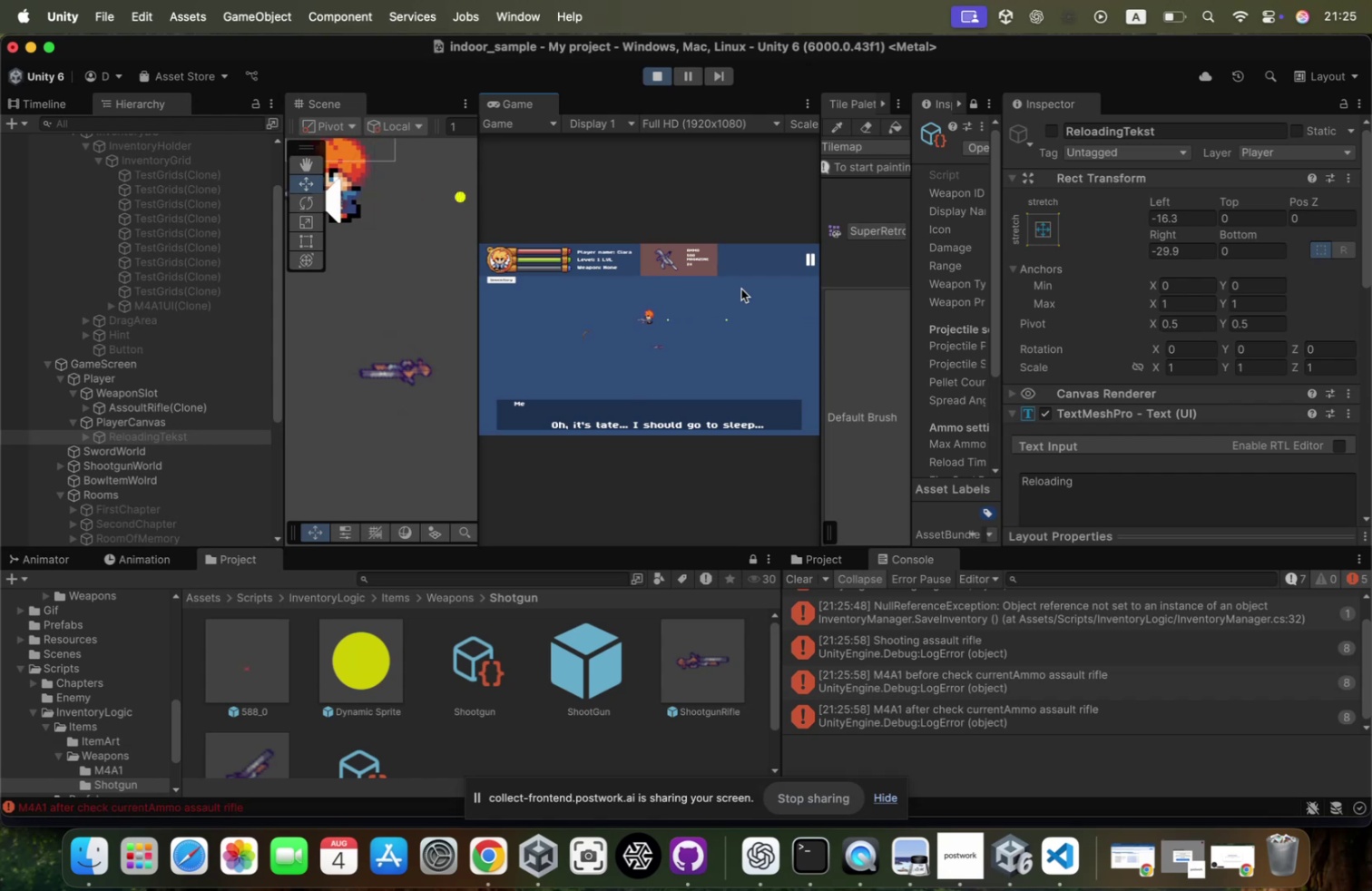 
type(da)
 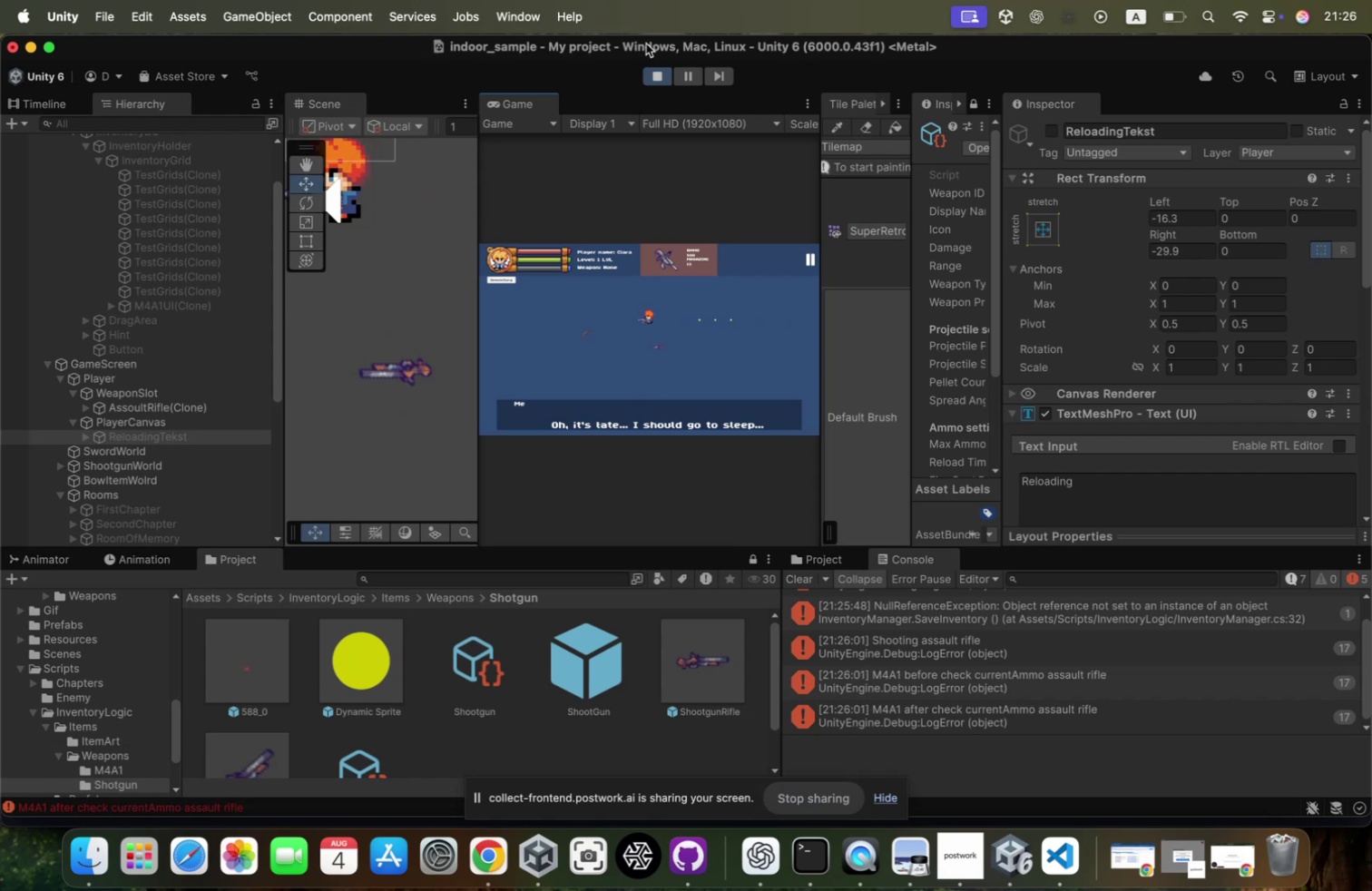 
left_click([653, 72])
 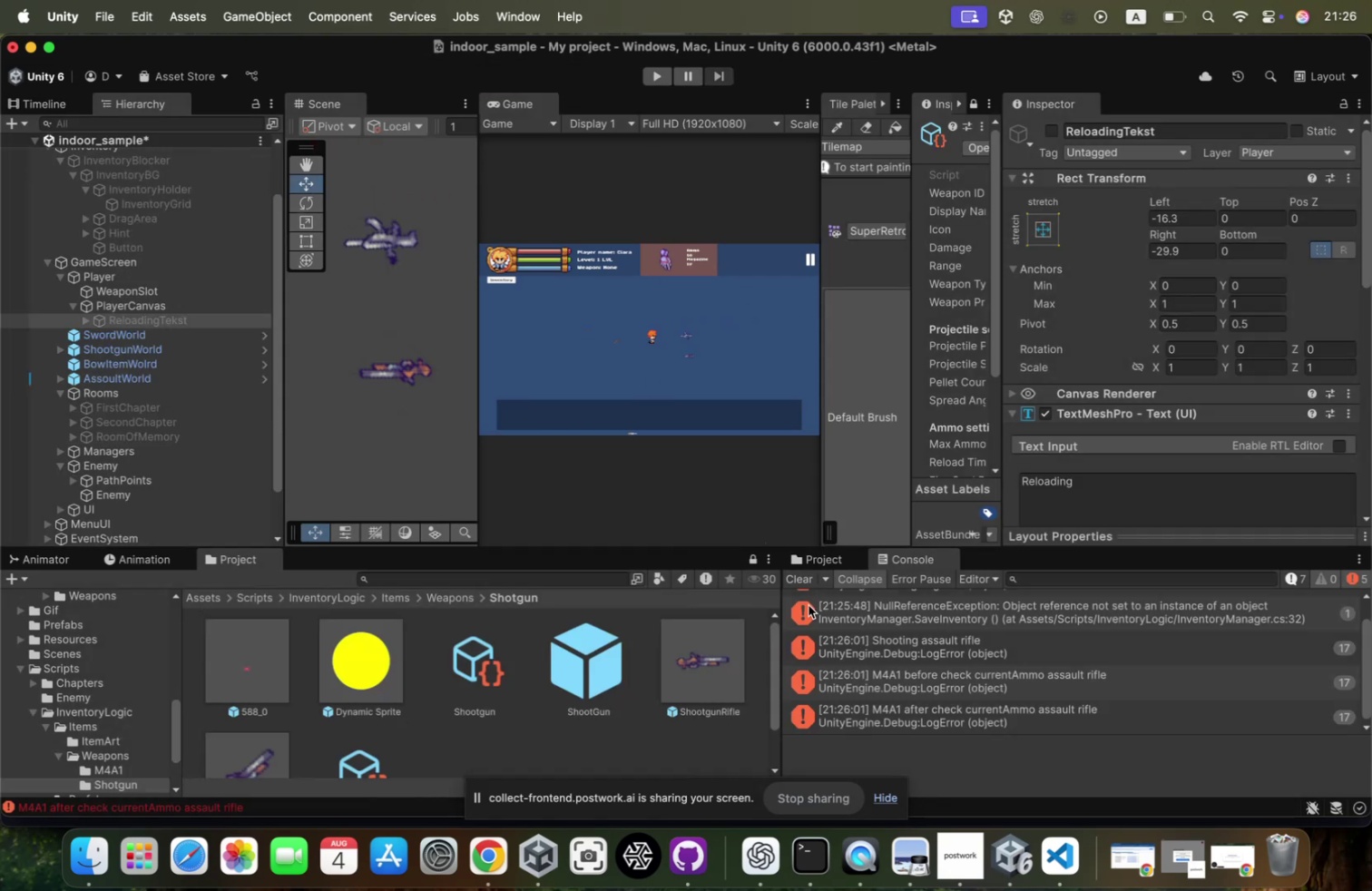 
left_click([797, 569])
 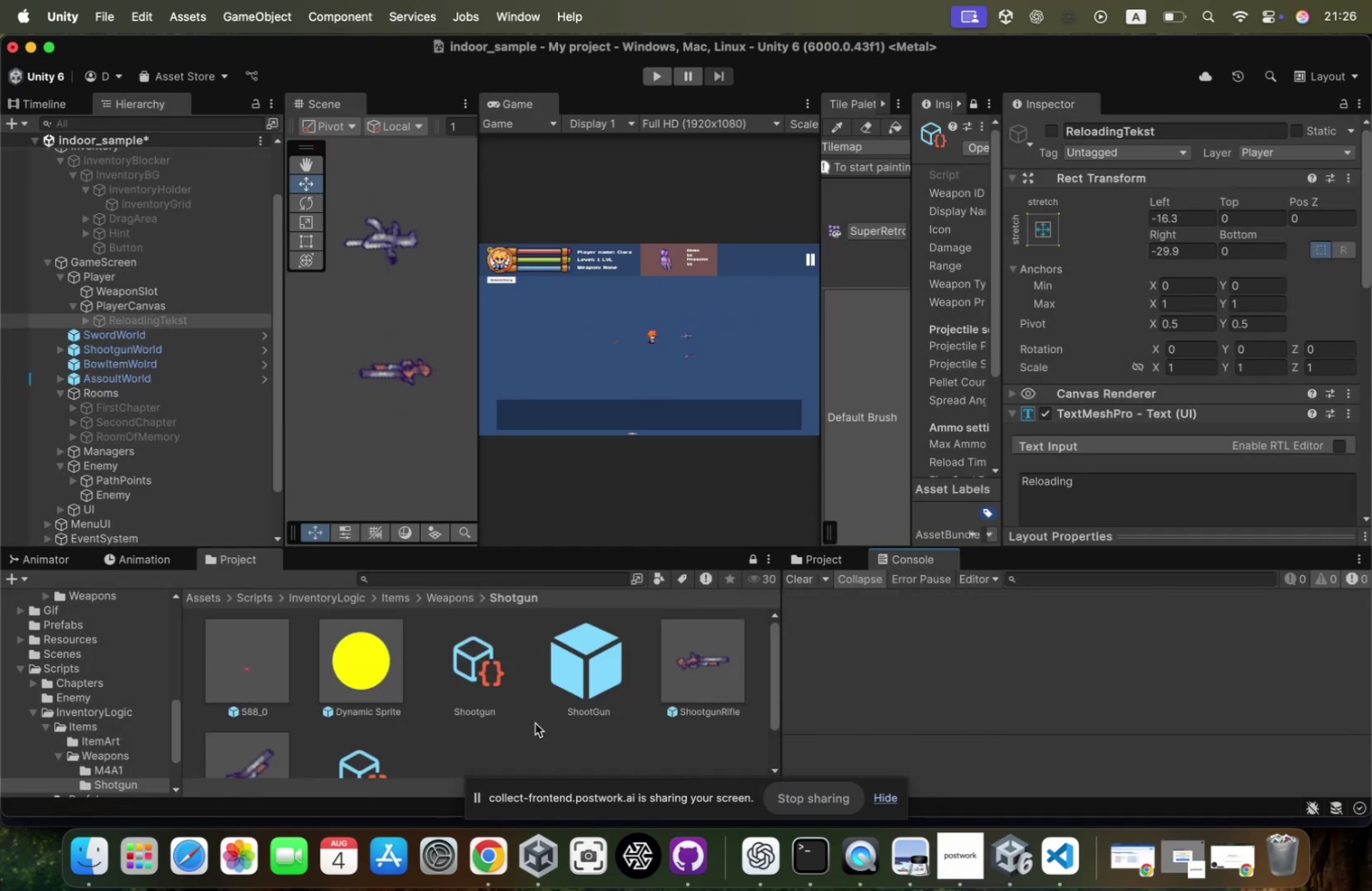 
scroll: coordinate [919, 704], scroll_direction: down, amount: 6.0
 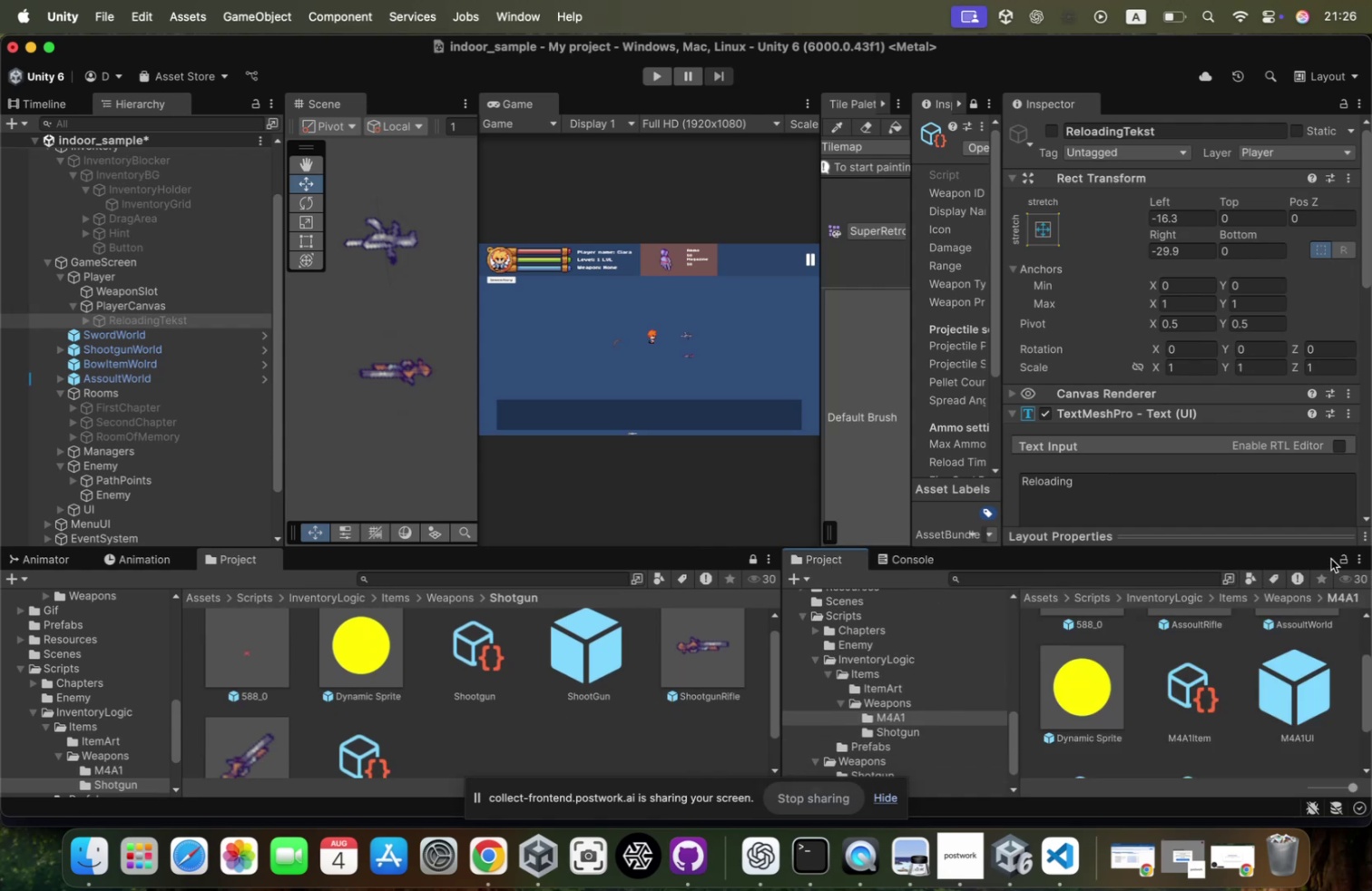 
left_click([1340, 557])
 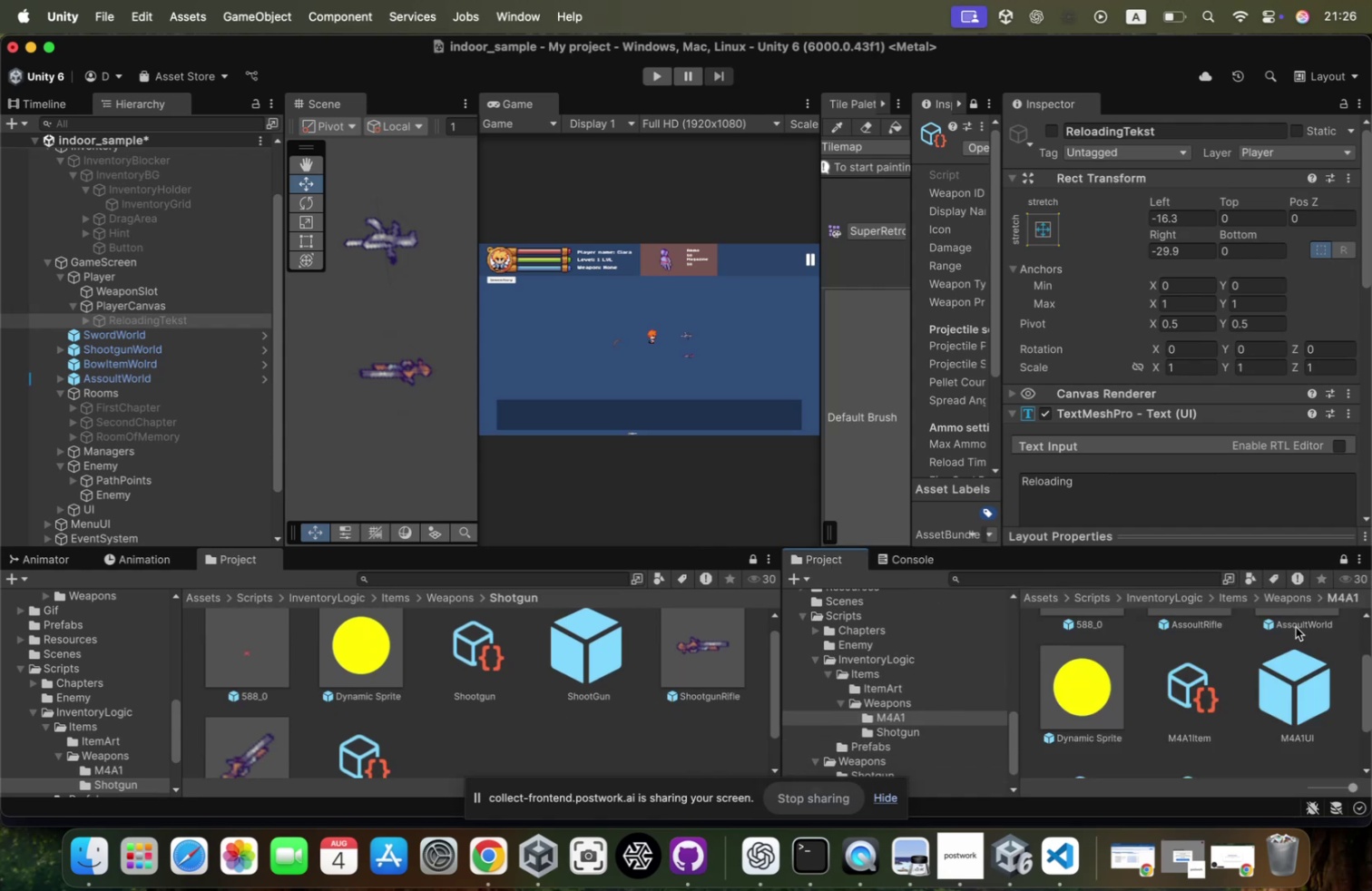 
scroll: coordinate [642, 698], scroll_direction: up, amount: 5.0
 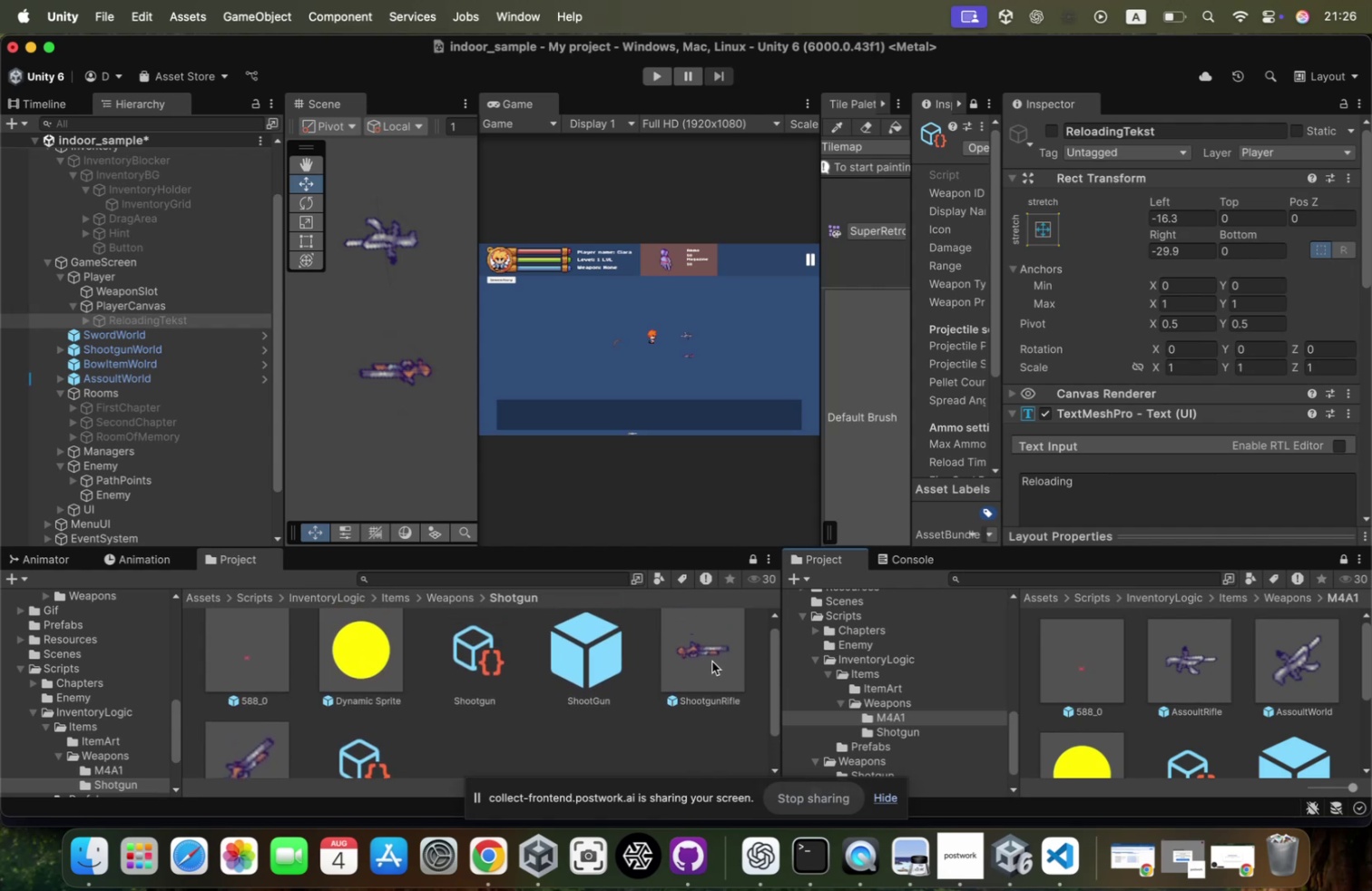 
wait(5.72)
 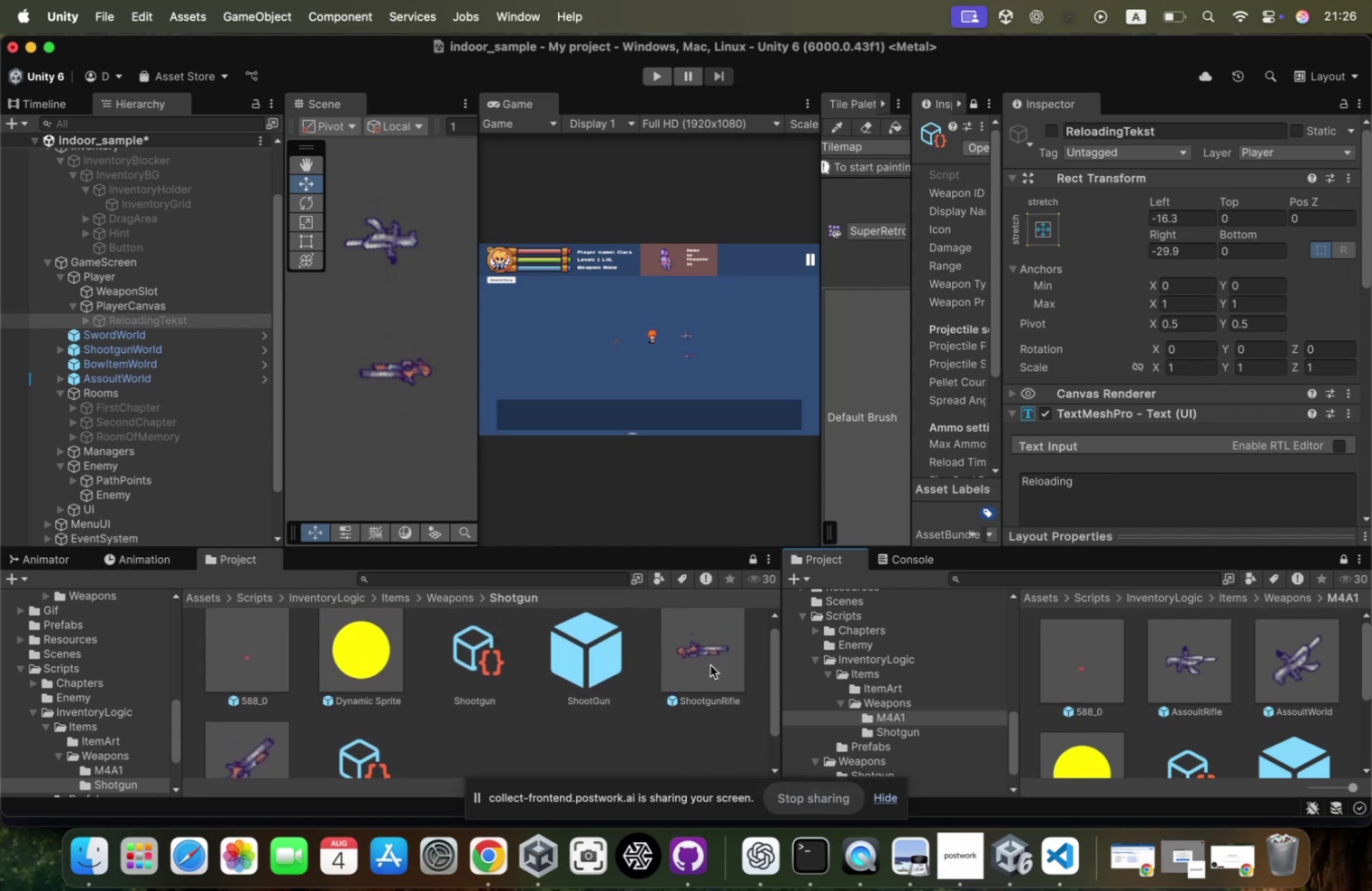 
left_click([713, 653])
 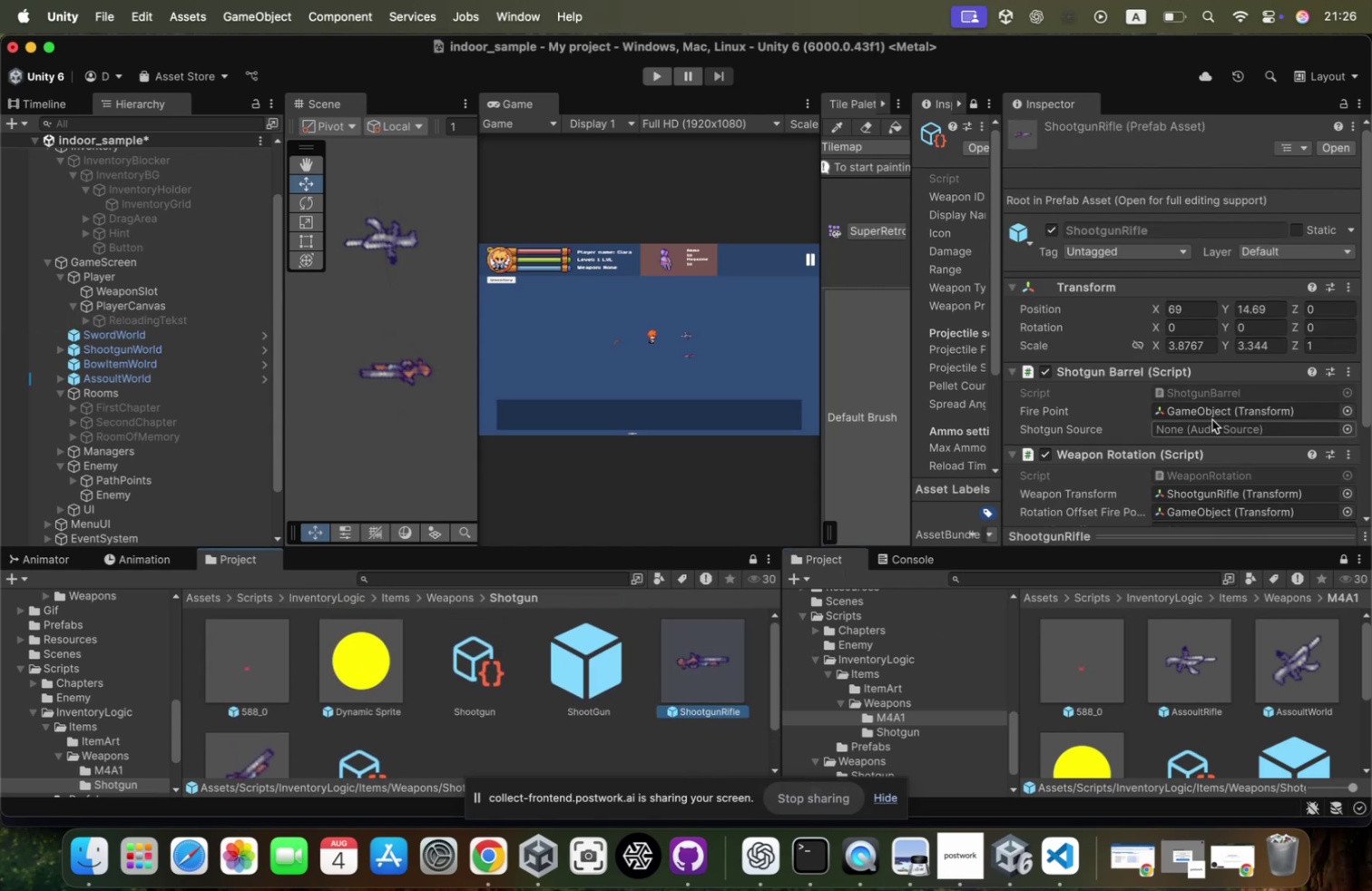 
scroll: coordinate [1235, 402], scroll_direction: down, amount: 25.0
 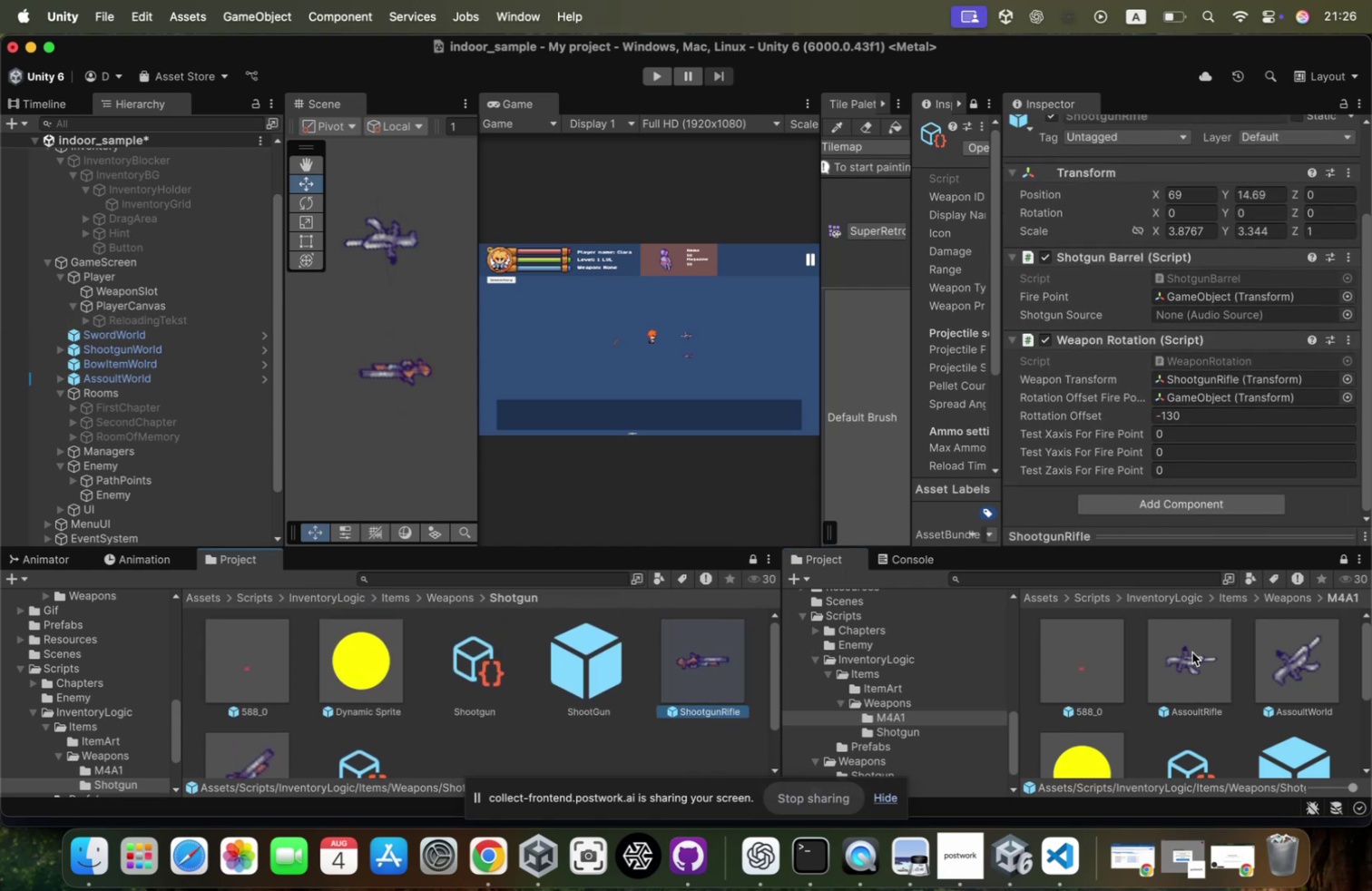 
left_click([1192, 651])
 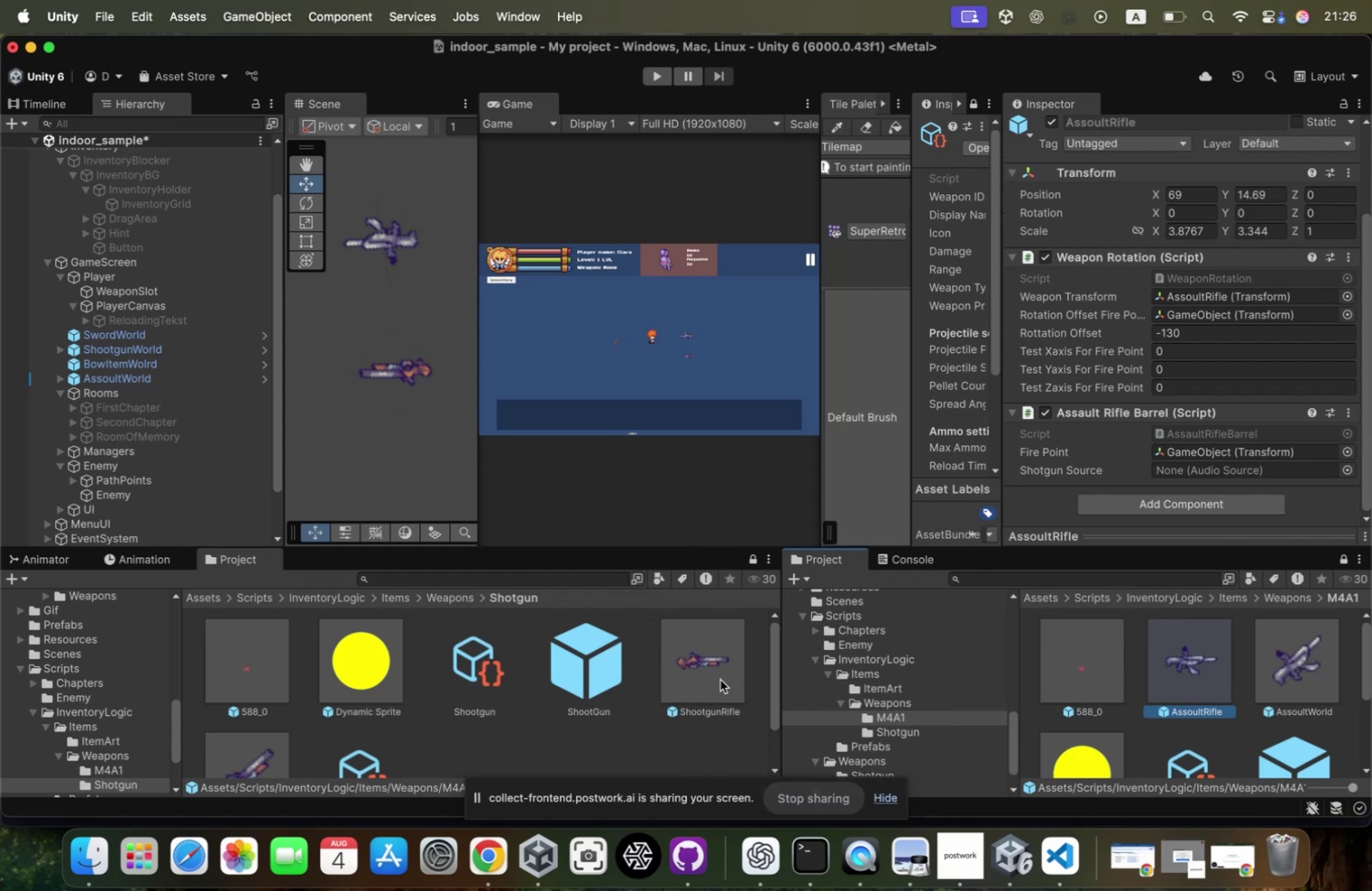 
left_click([712, 681])
 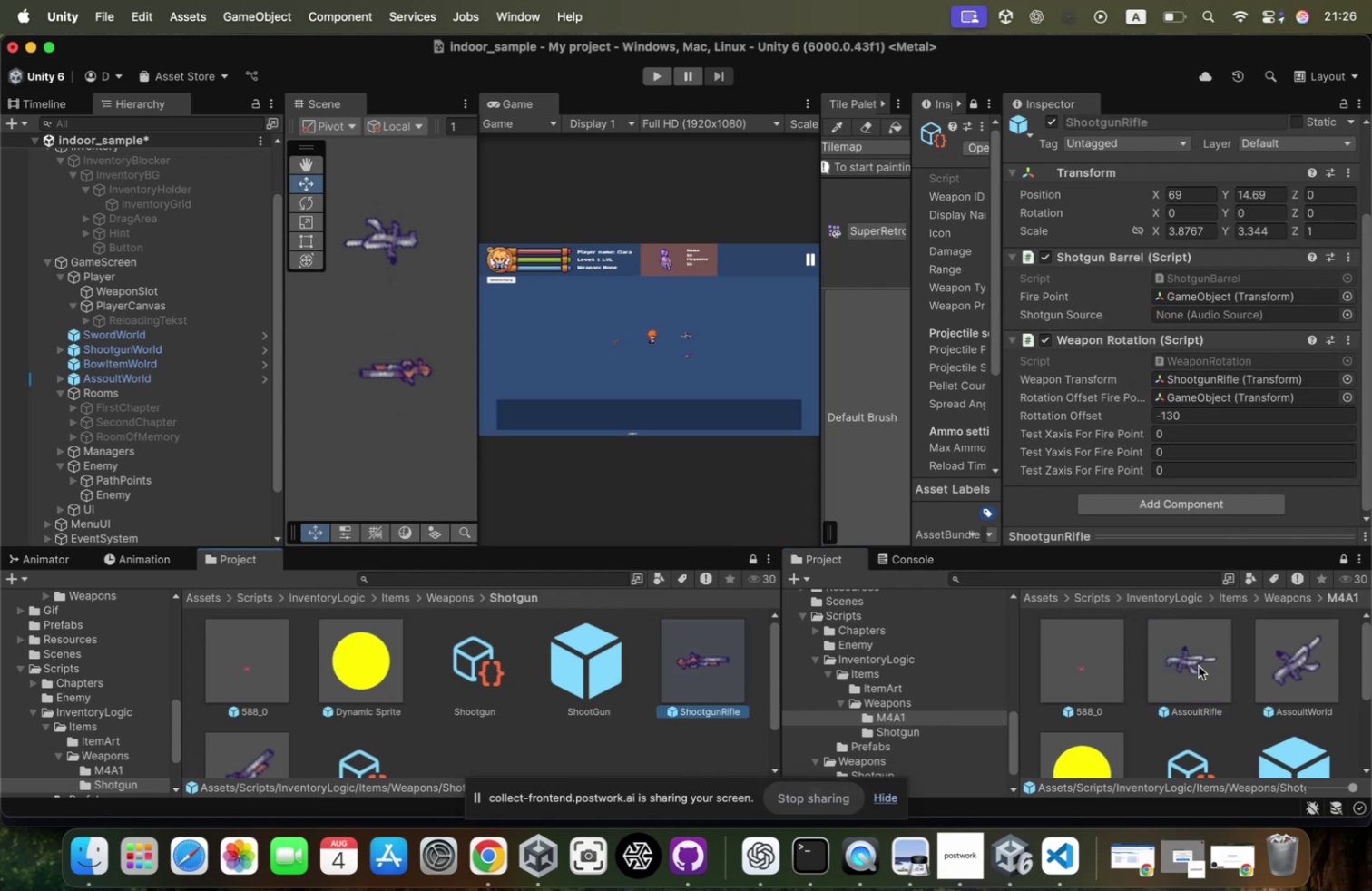 
left_click([1200, 665])
 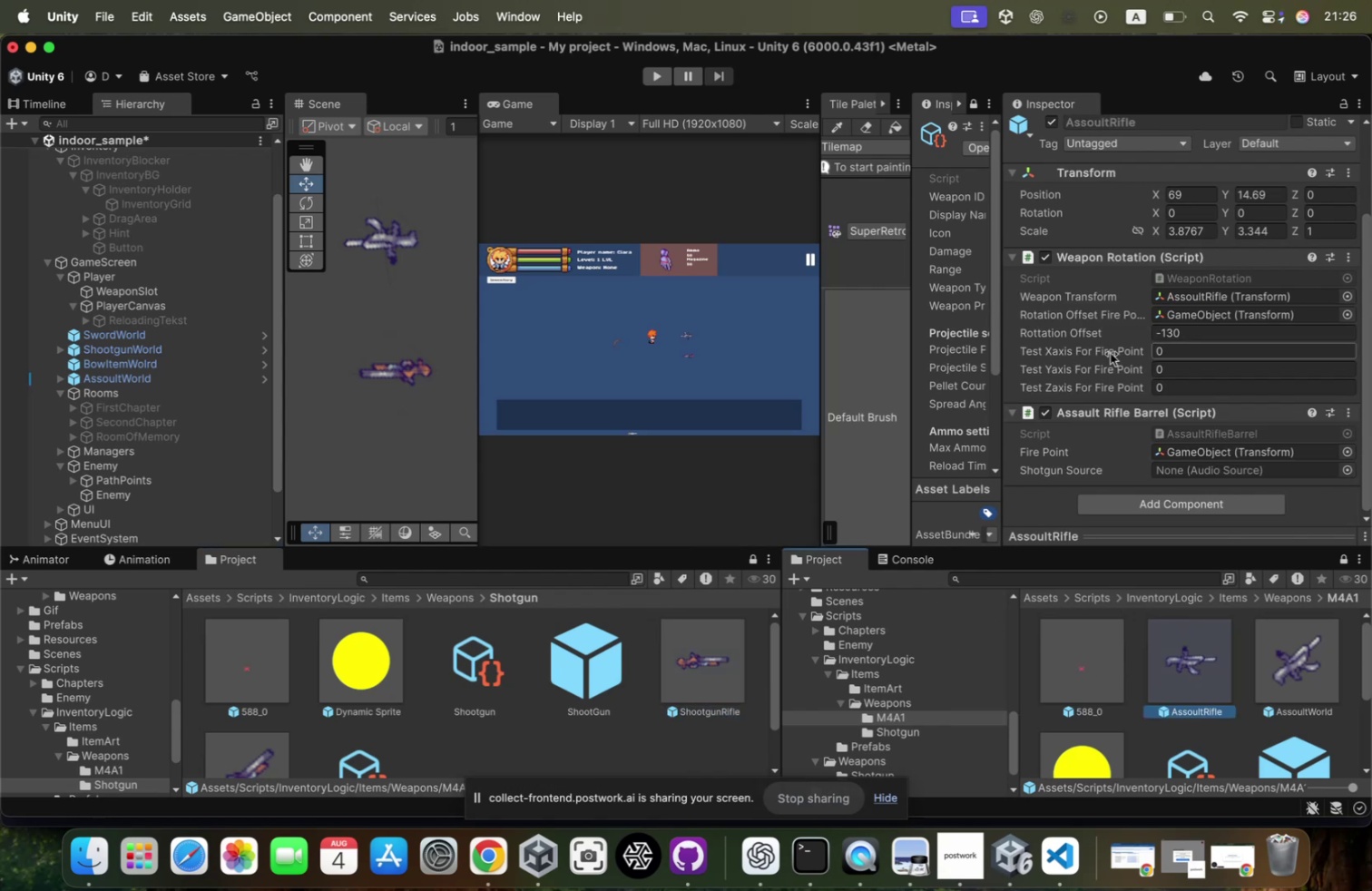 
left_click_drag(start_coordinate=[1093, 410], to_coordinate=[1133, 247])
 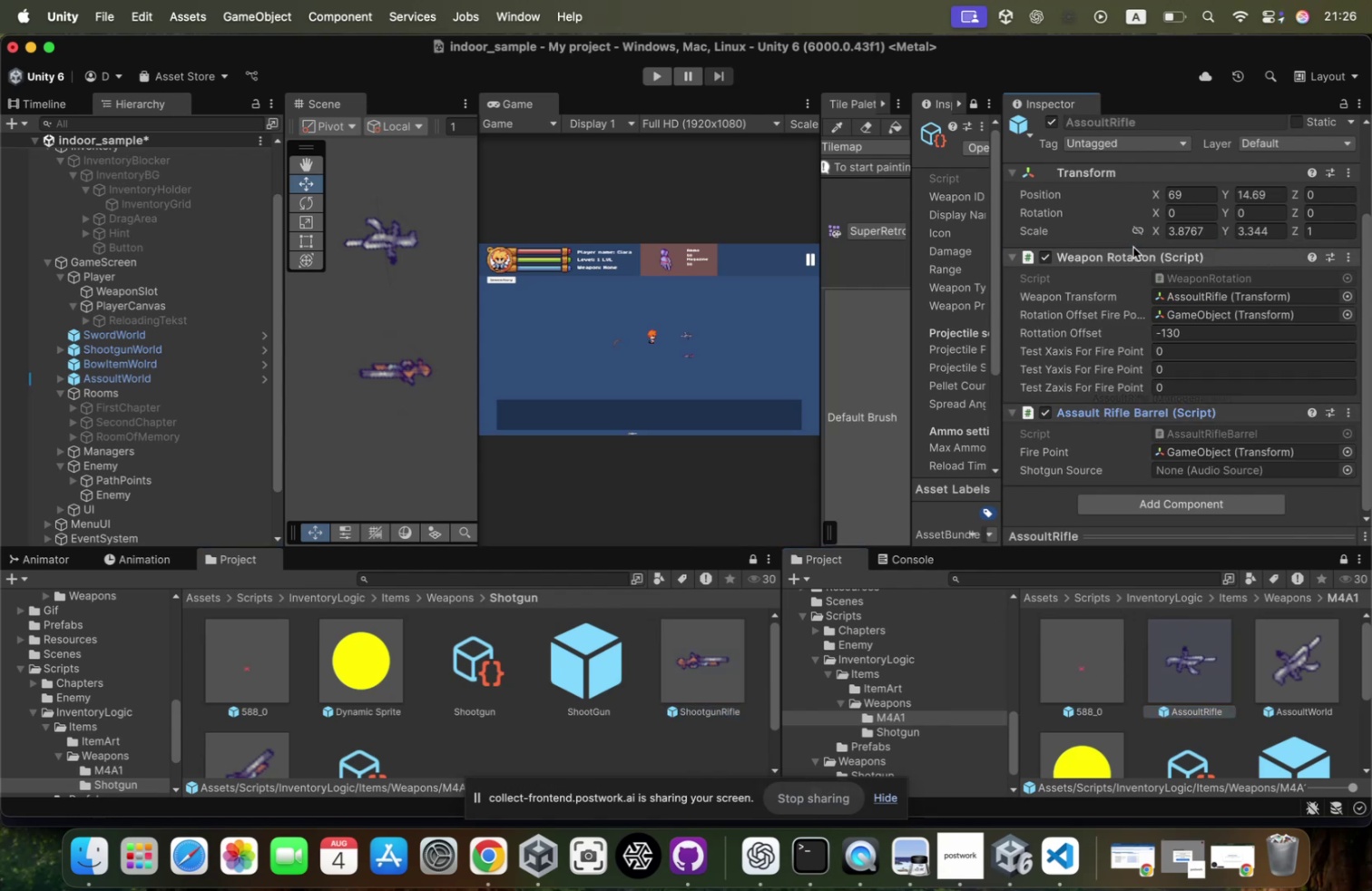 
left_click_drag(start_coordinate=[1123, 258], to_coordinate=[1102, 486])
 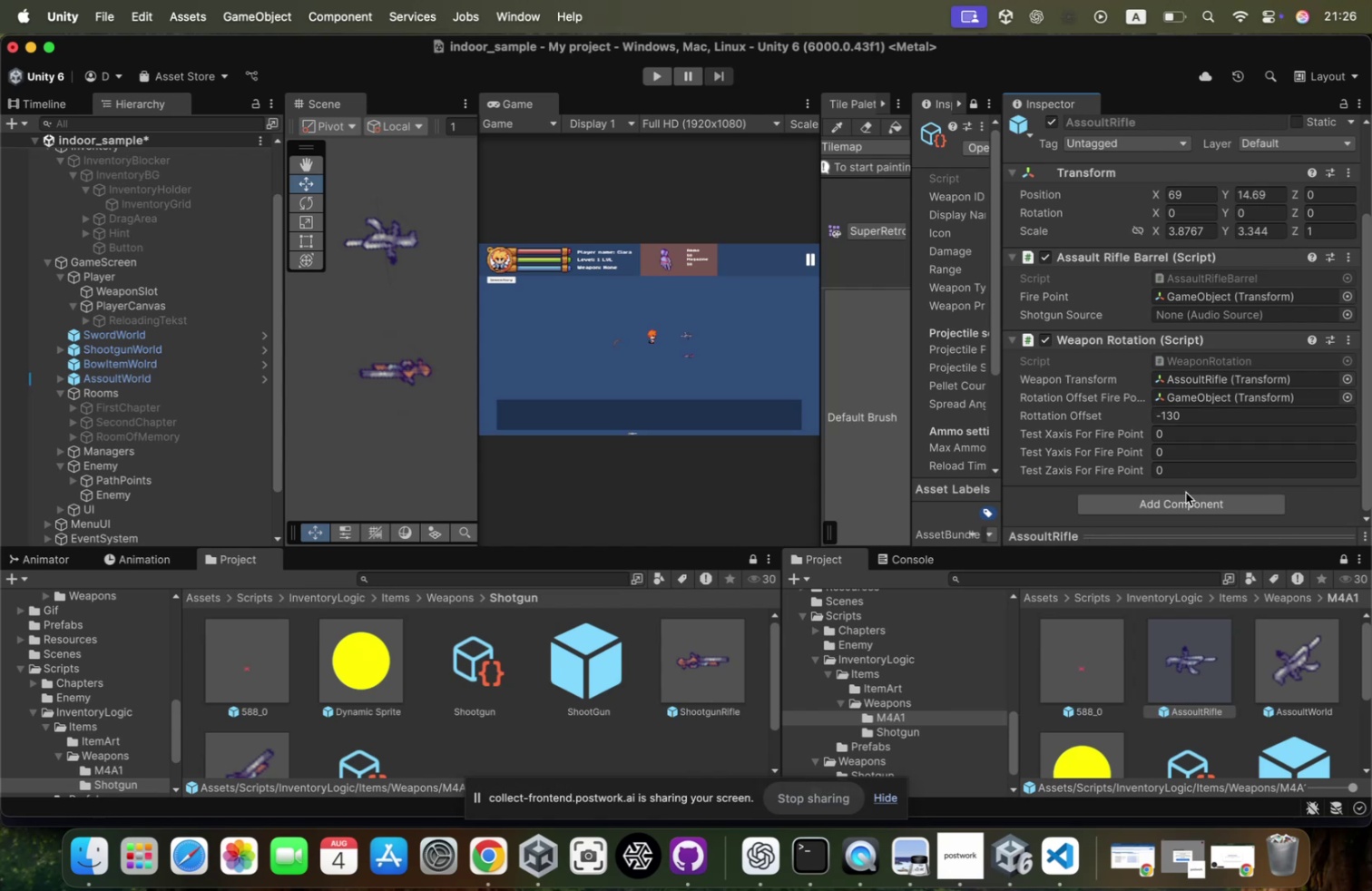 
wait(8.76)
 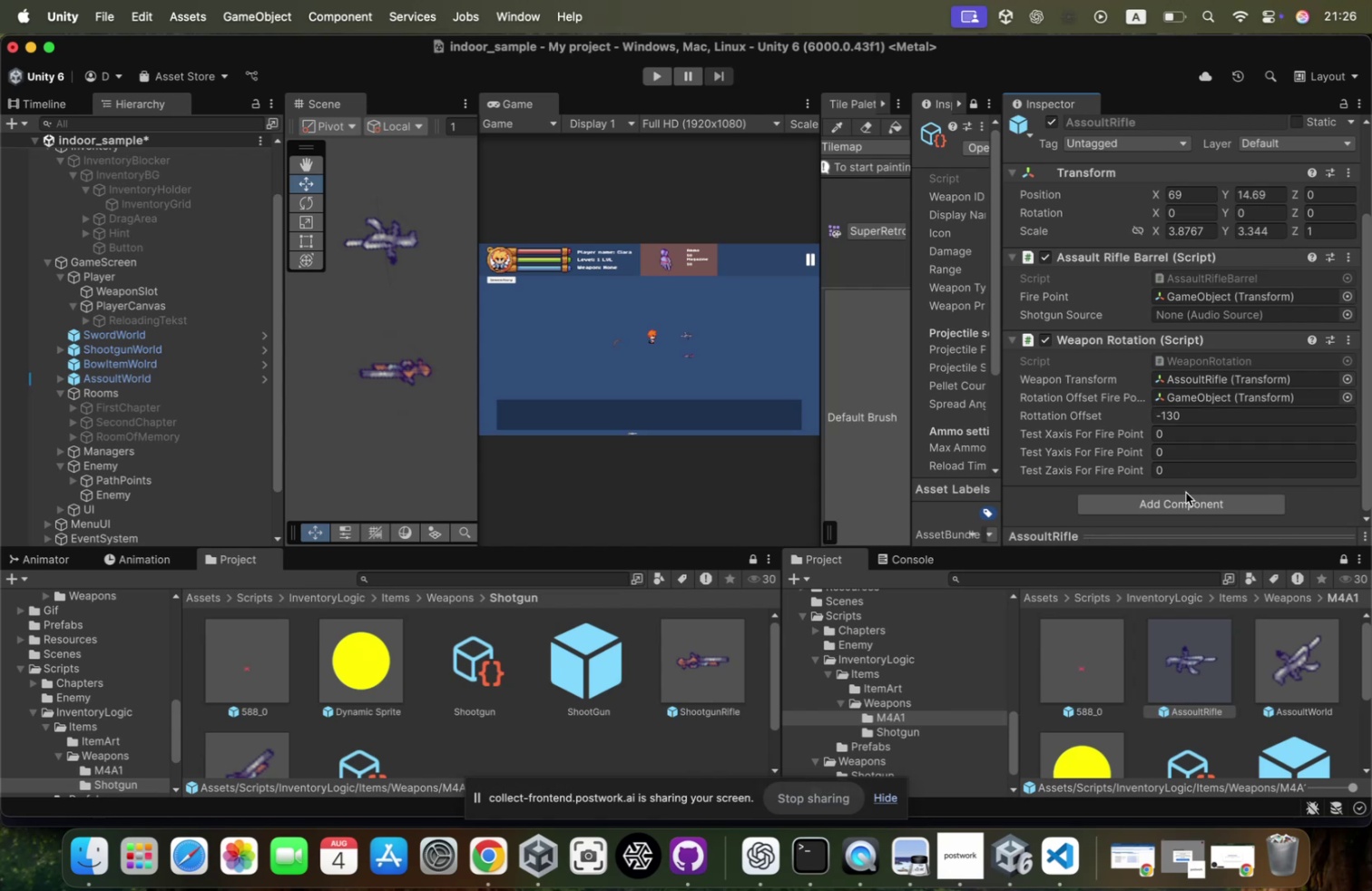 
left_click([600, 665])
 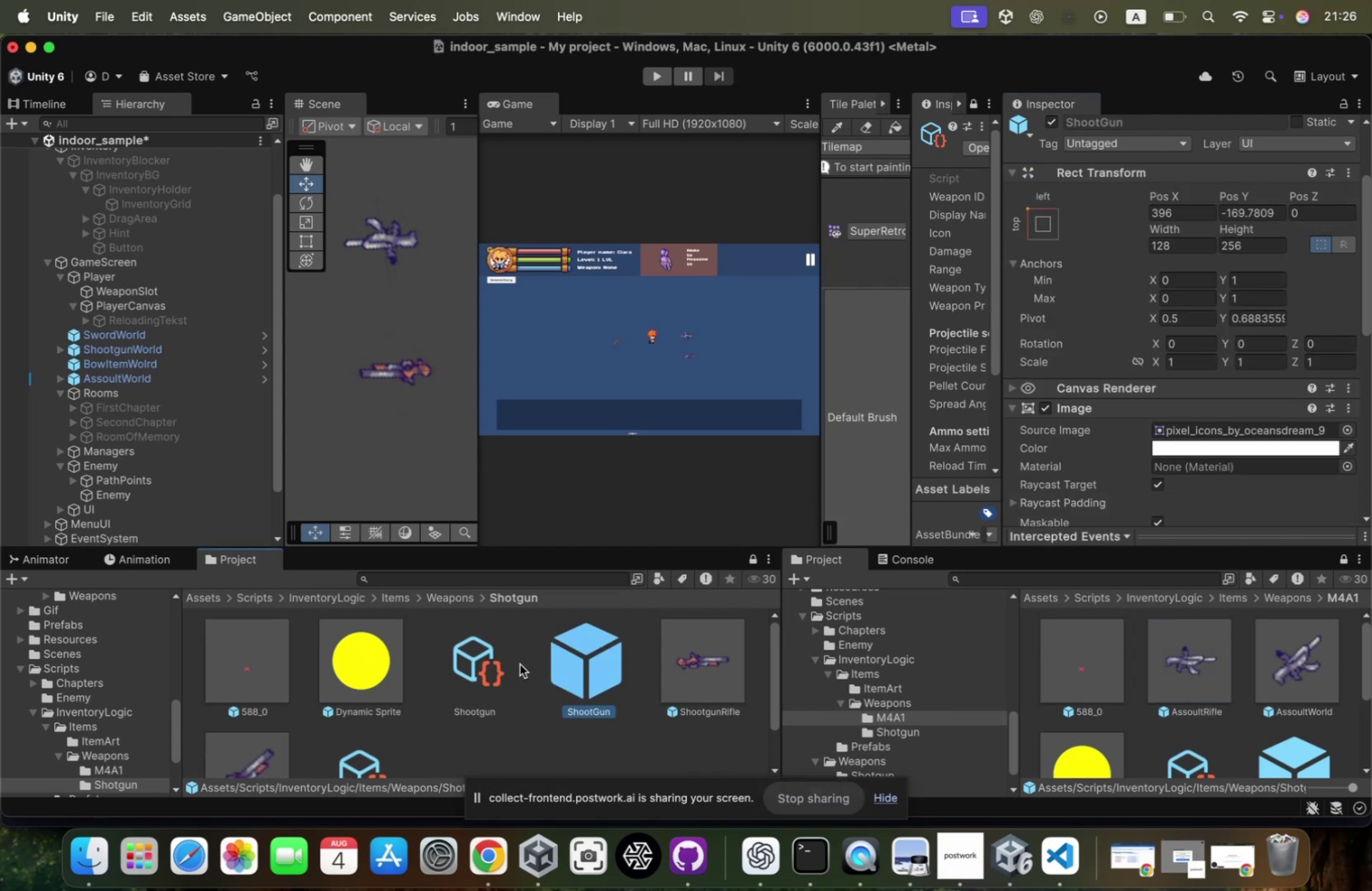 
left_click([683, 667])
 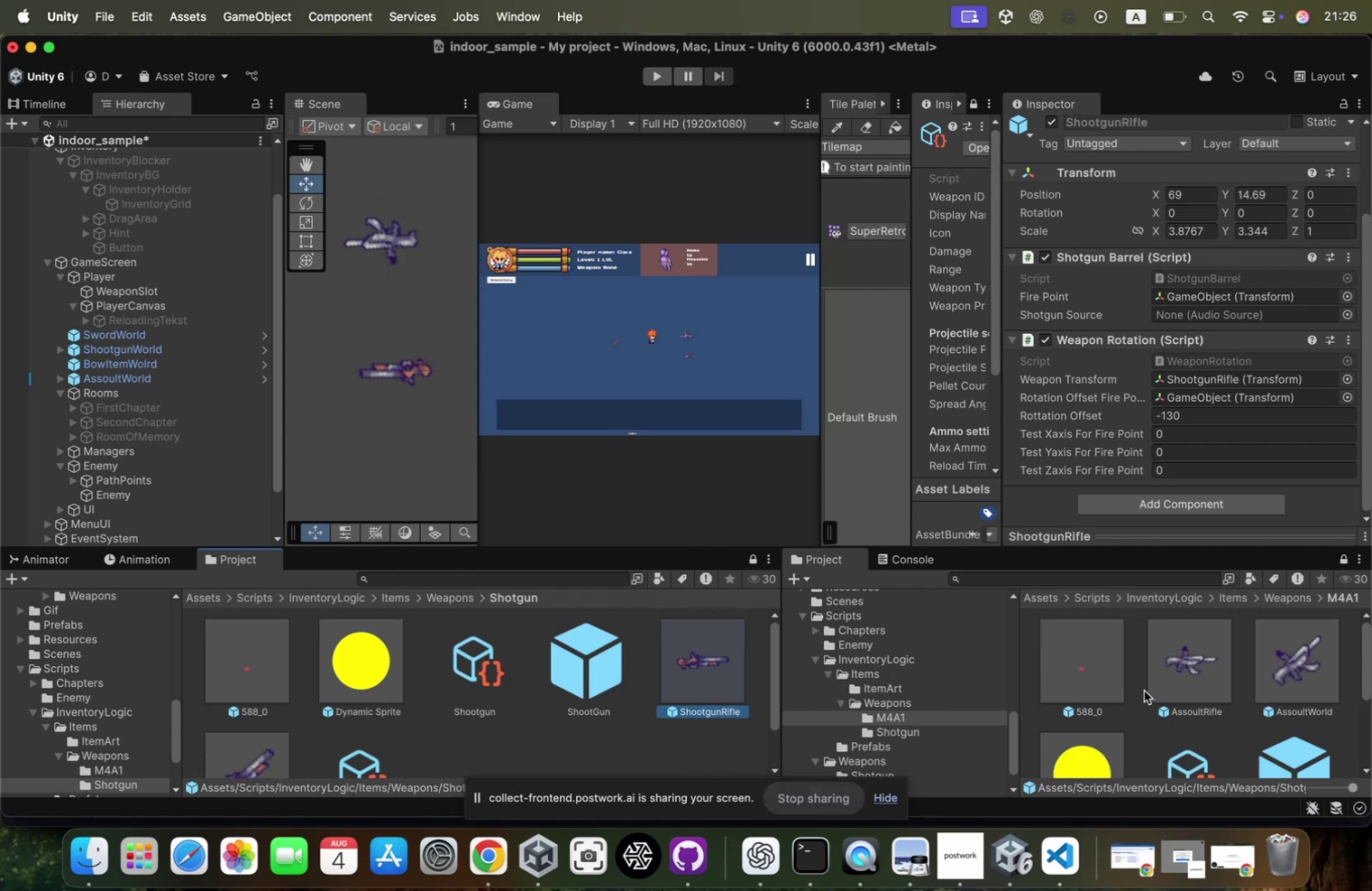 
left_click([1180, 663])
 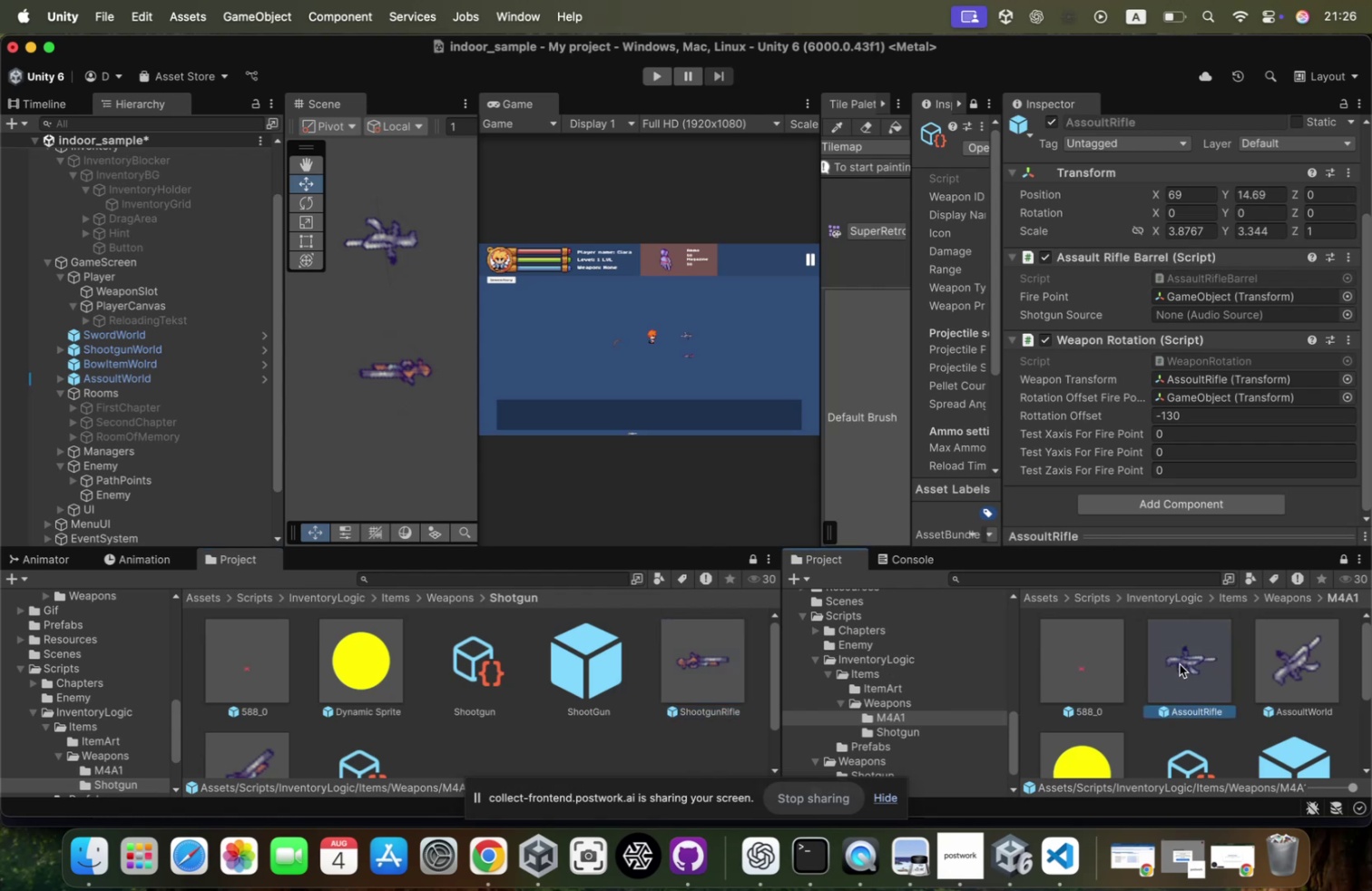 
wait(8.21)
 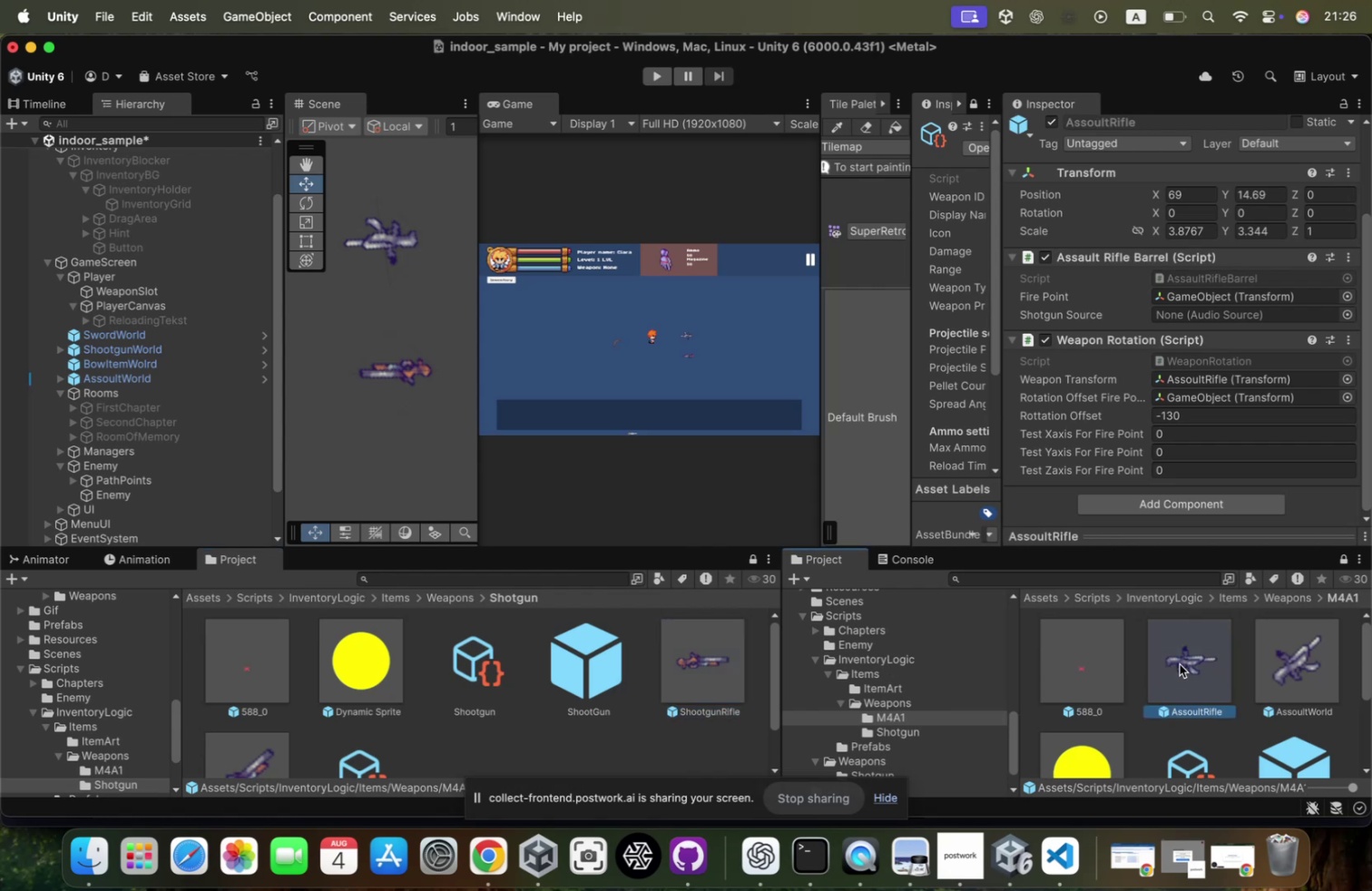 
left_click([710, 656])
 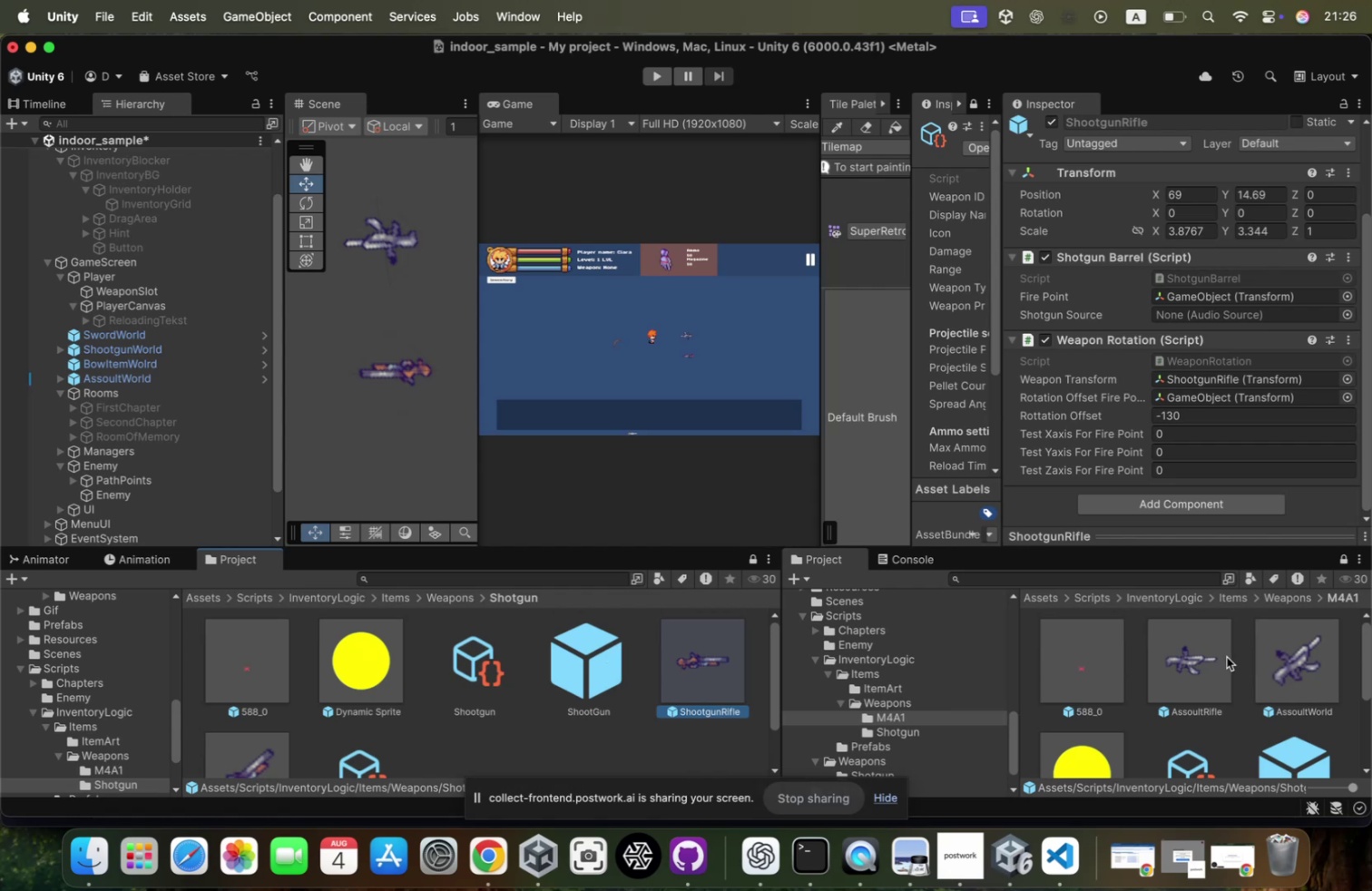 
left_click([1205, 662])
 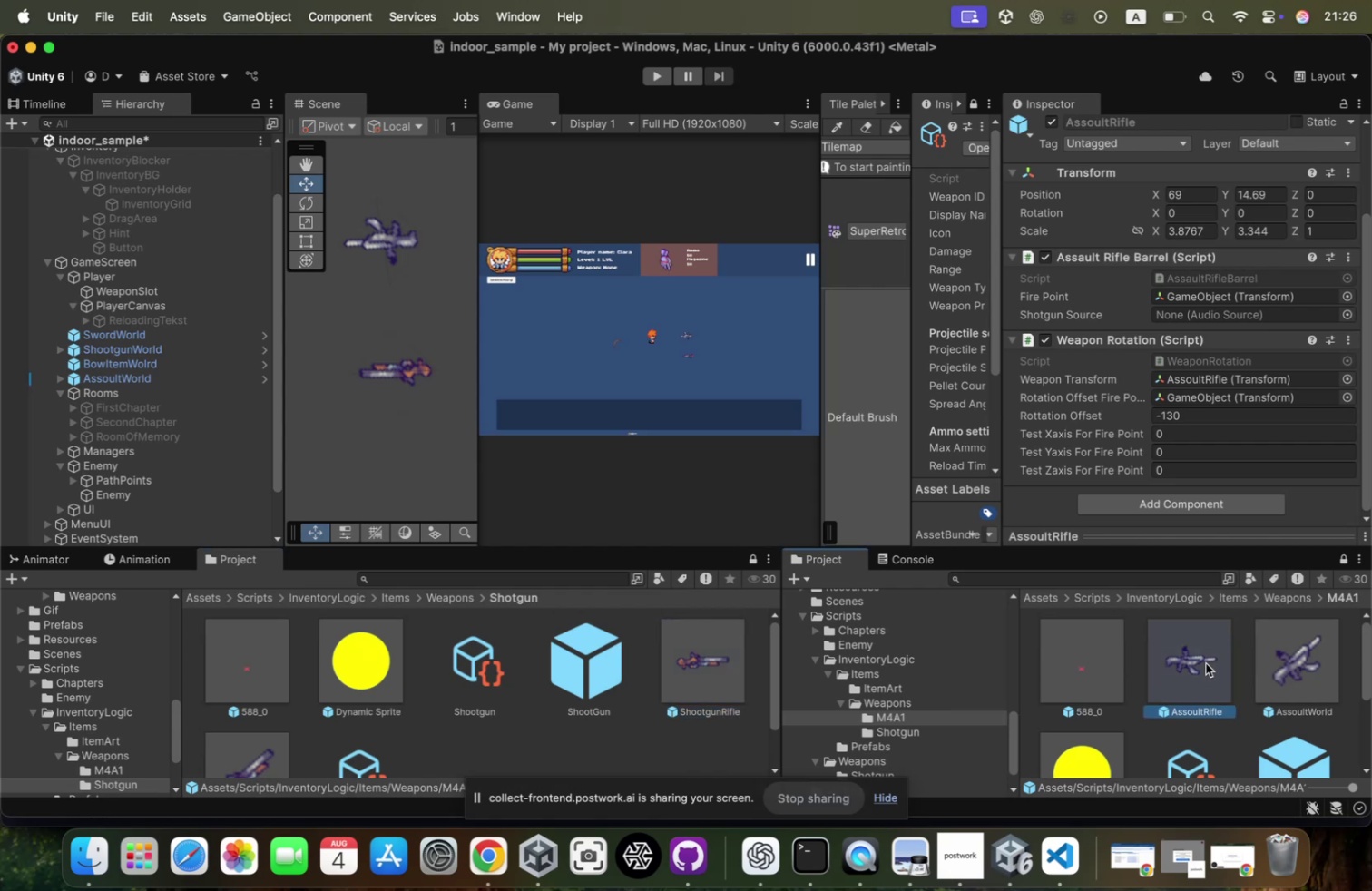 
key(ArrowLeft)
 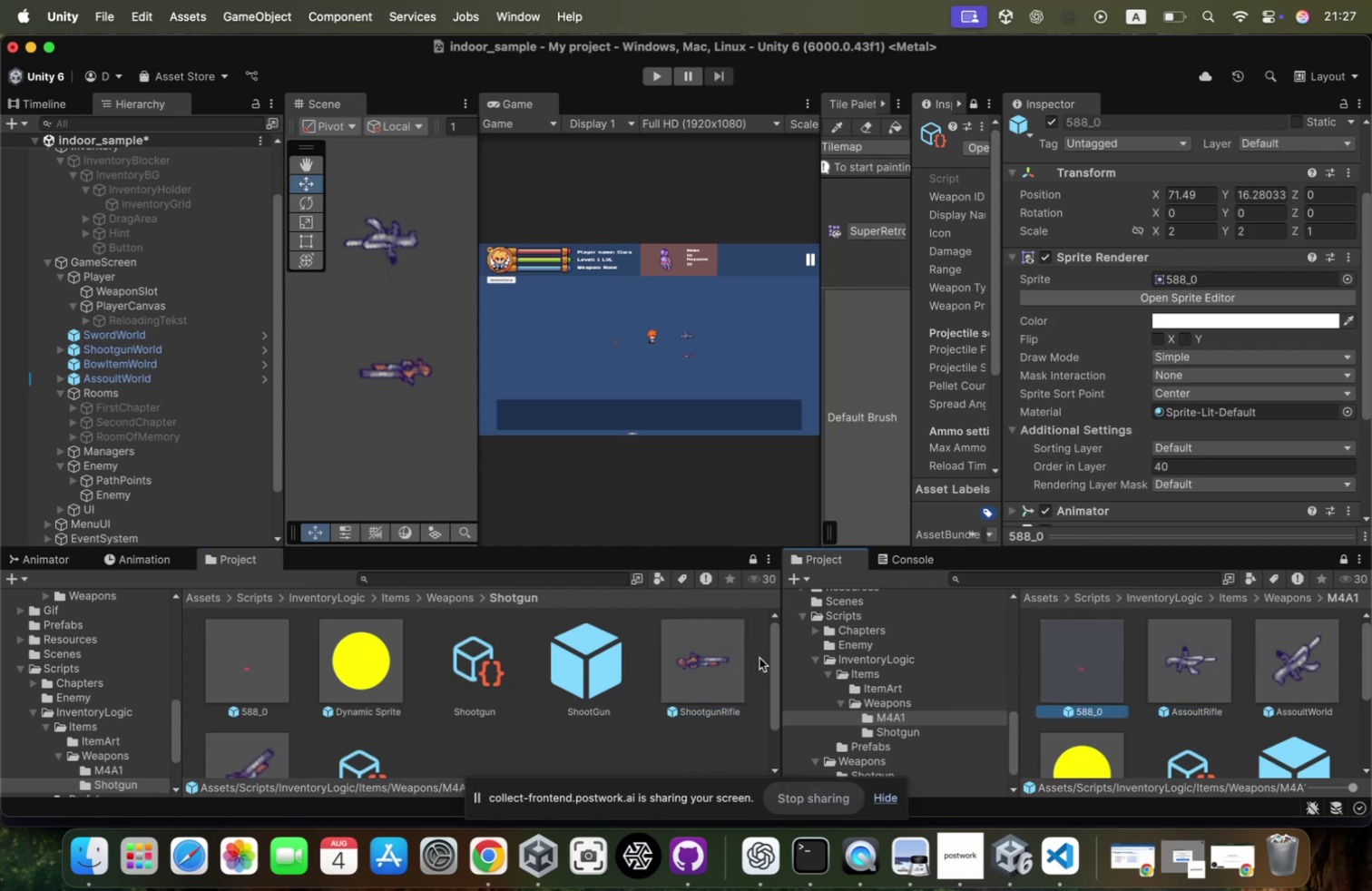 
scroll: coordinate [1309, 697], scroll_direction: down, amount: 6.0
 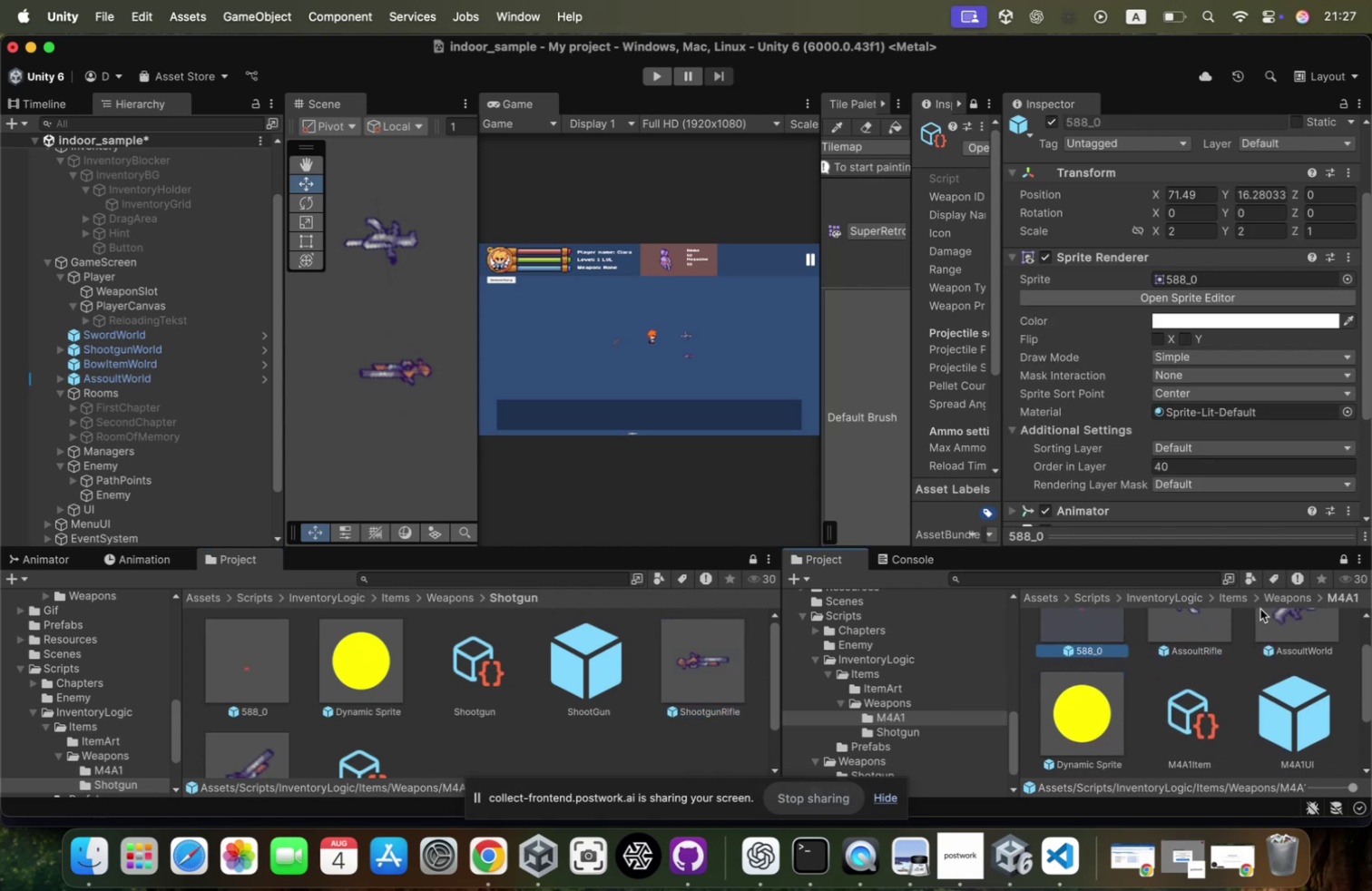 
wait(7.61)
 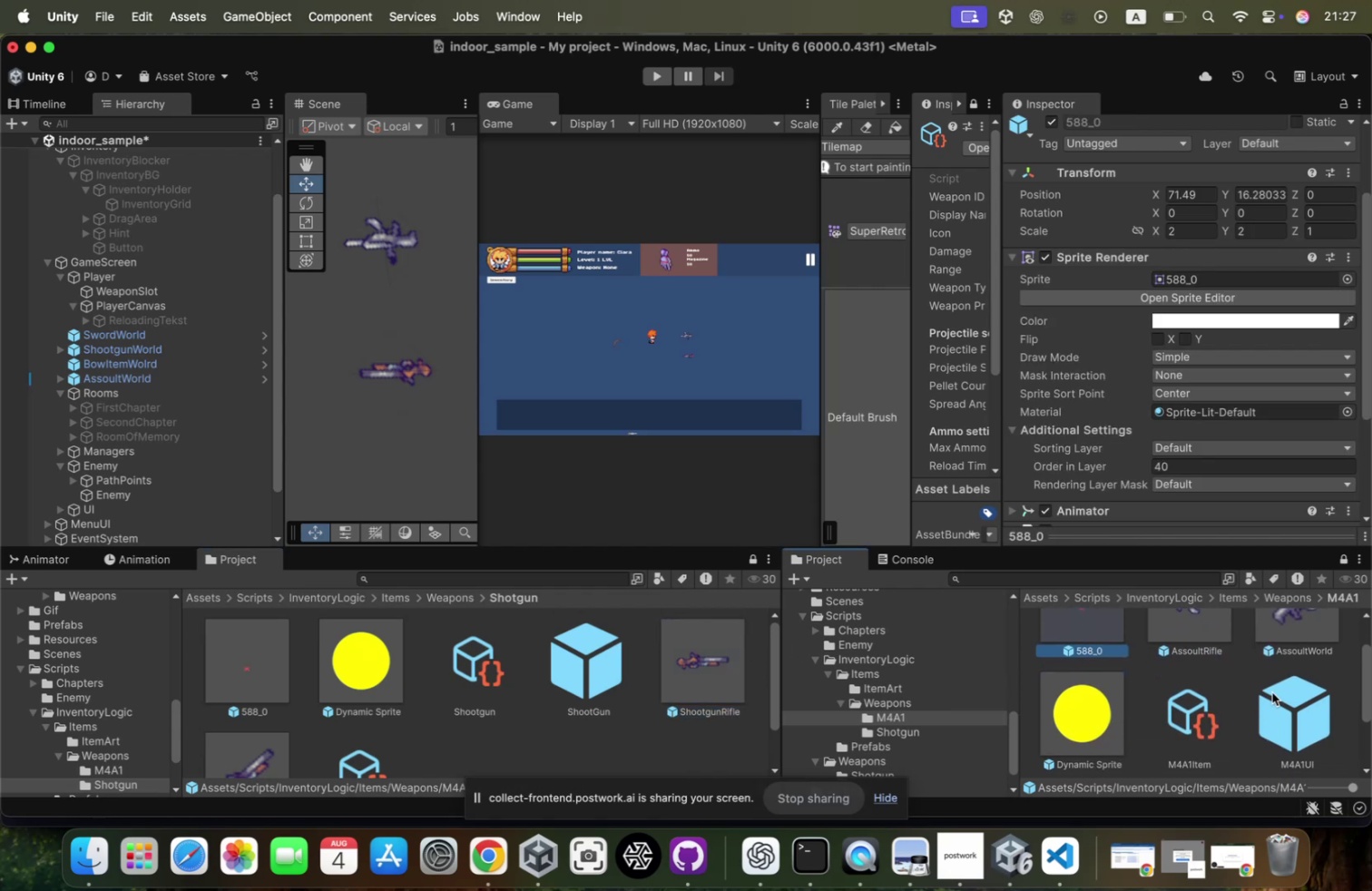 
scroll: coordinate [1285, 704], scroll_direction: down, amount: 21.0
 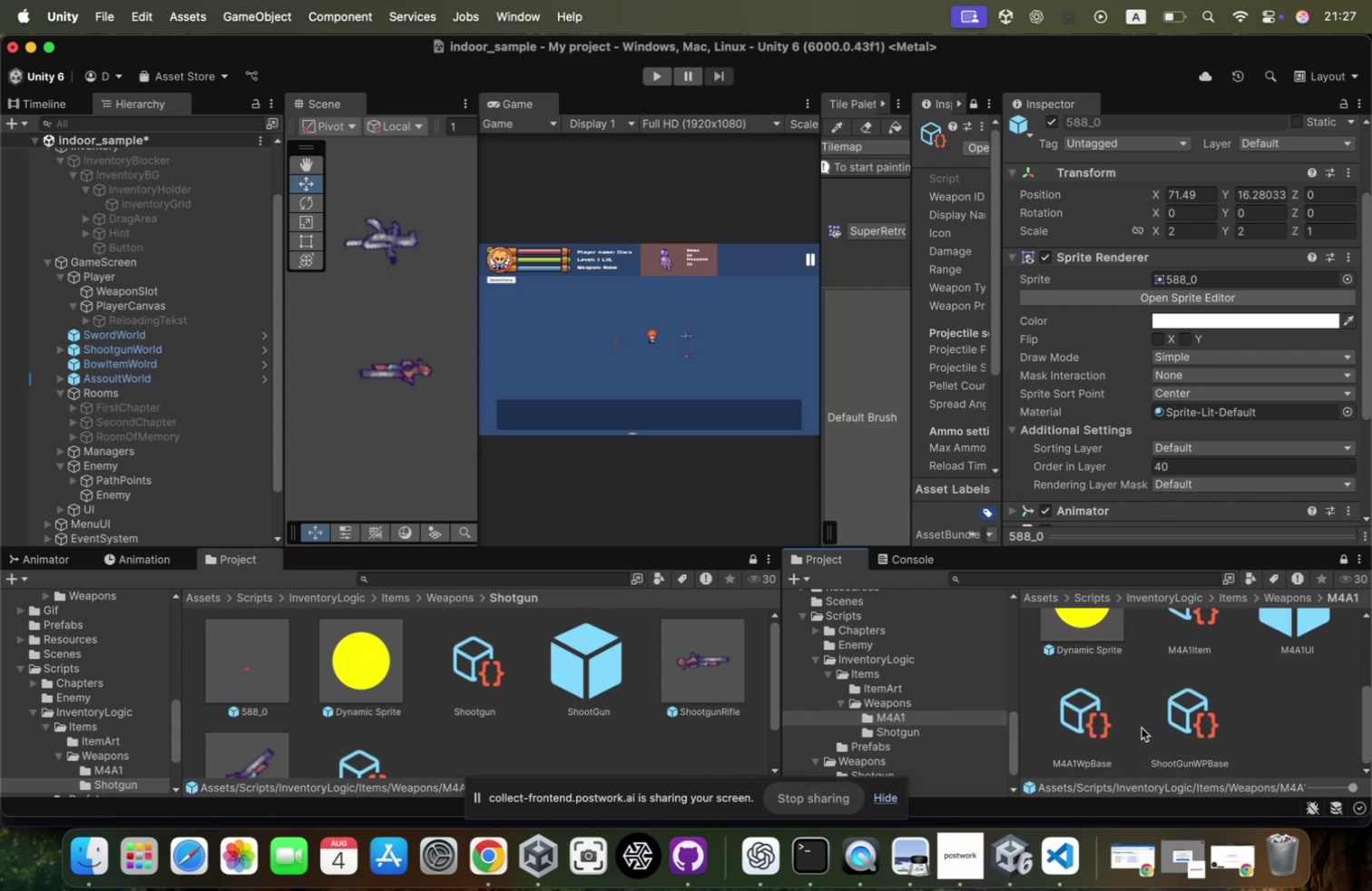 
mouse_move([1180, 704])
 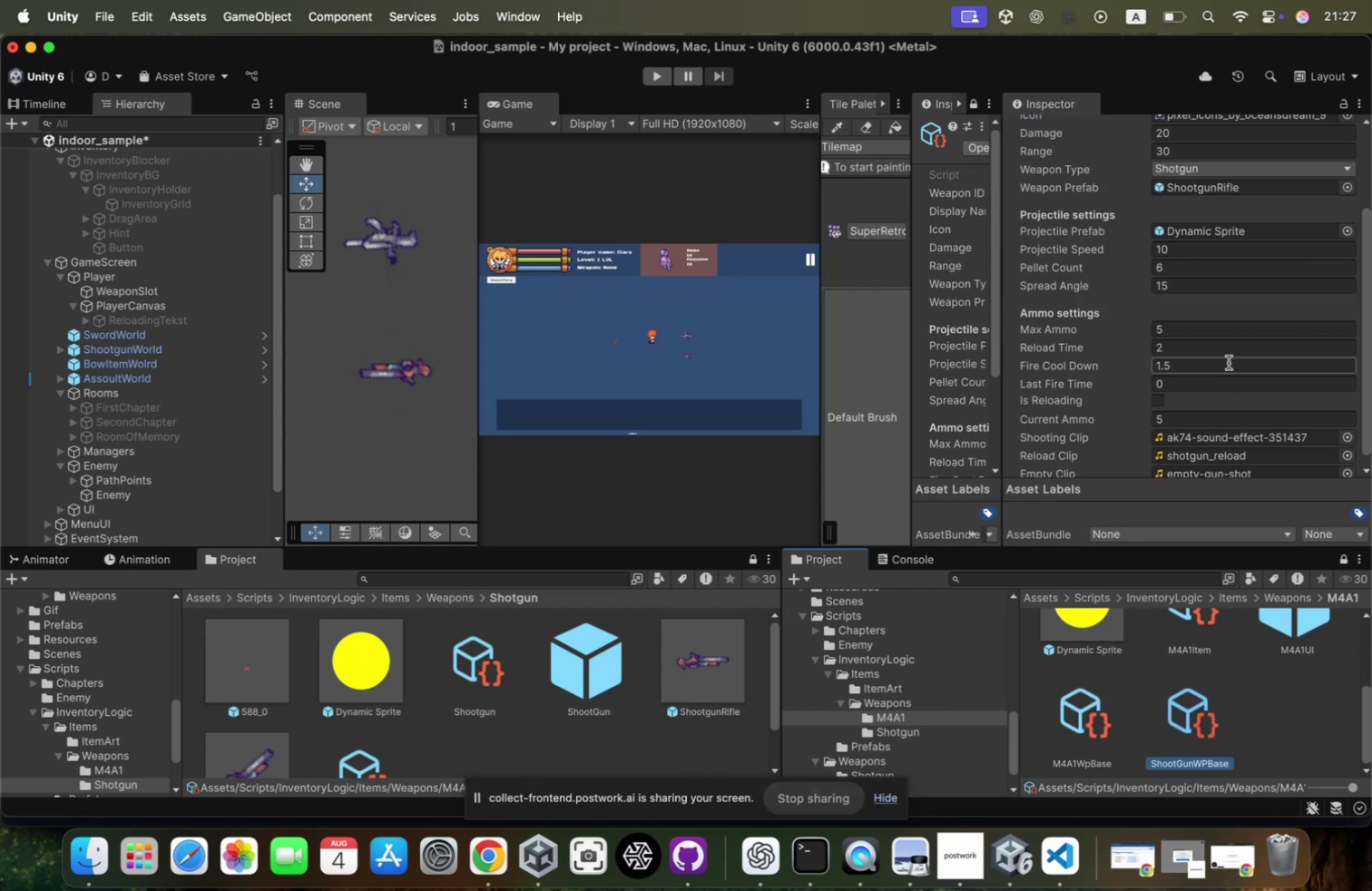 
scroll: coordinate [1229, 362], scroll_direction: up, amount: 8.0
 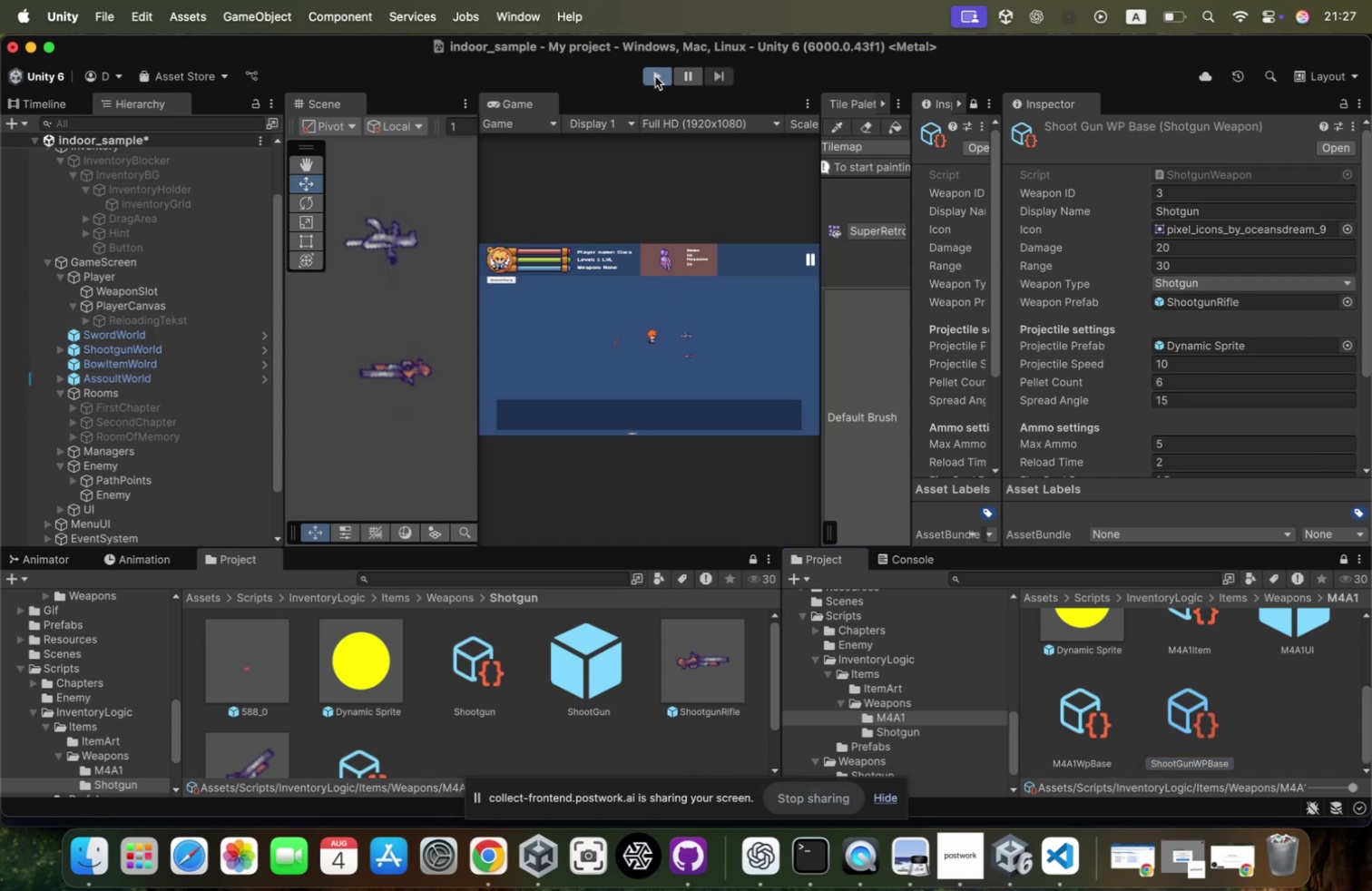 
wait(14.48)
 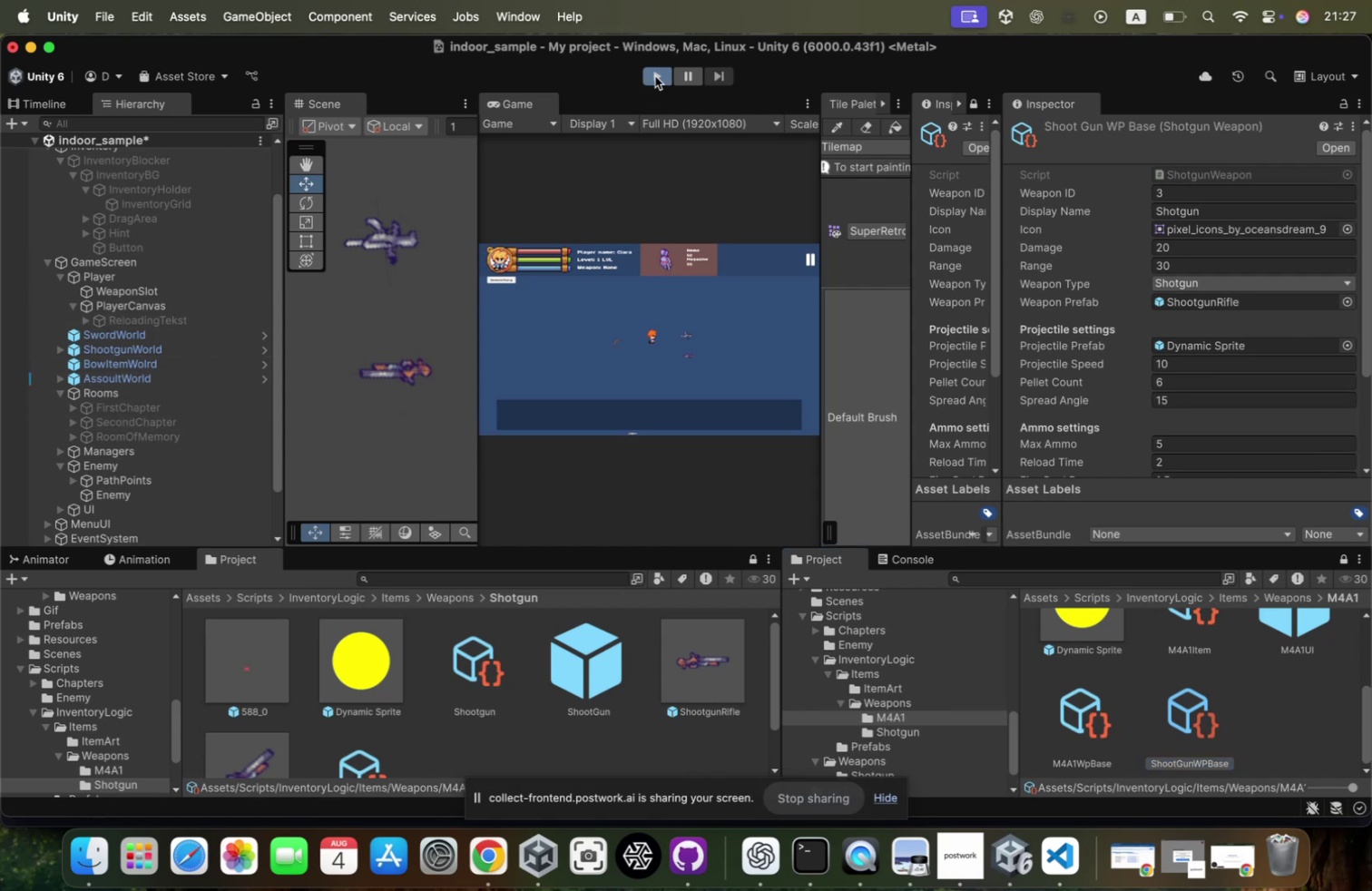 
type(dwddd)
 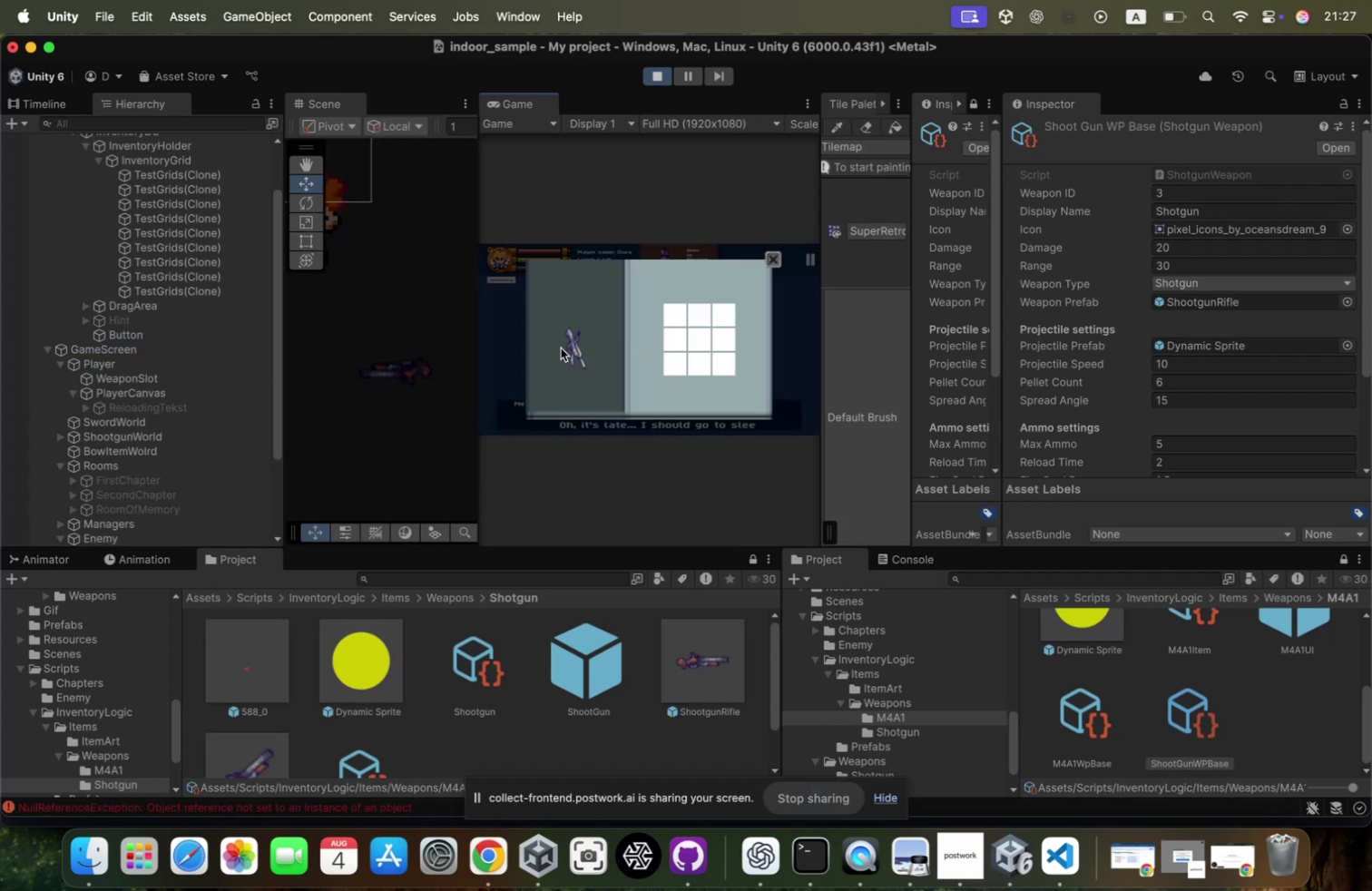 
left_click([552, 348])
 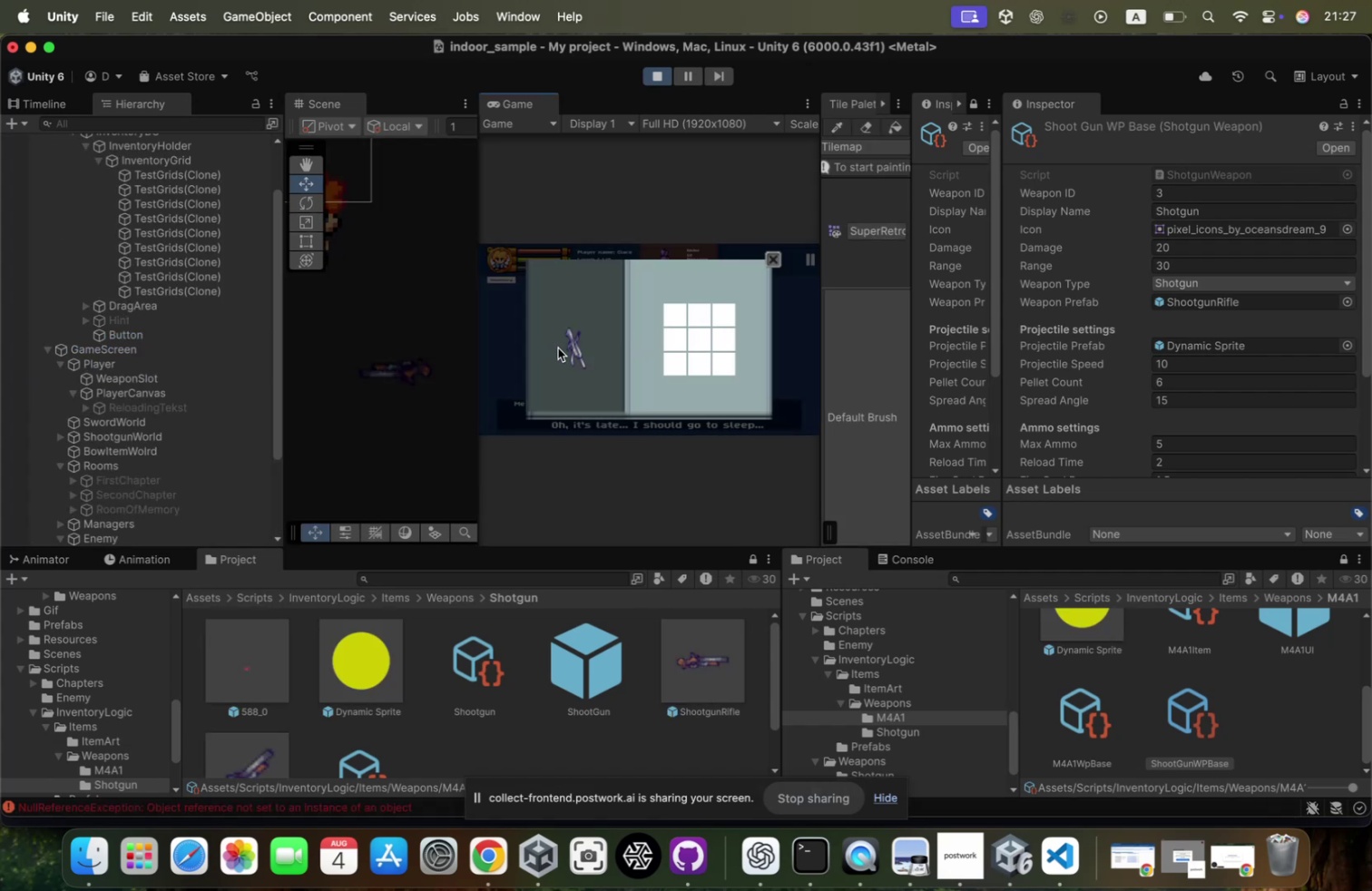 
left_click_drag(start_coordinate=[576, 348], to_coordinate=[672, 316])
 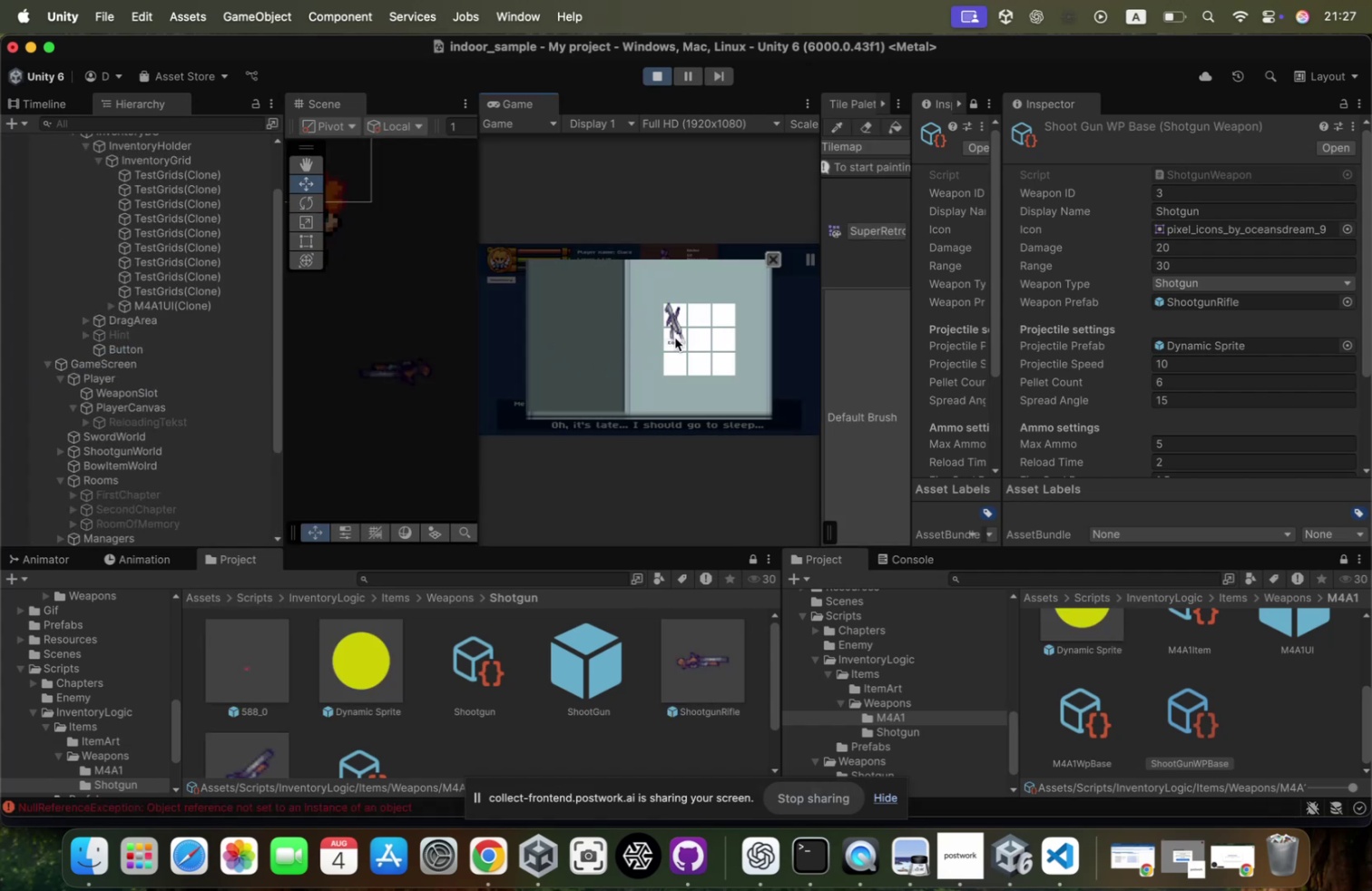 
left_click([674, 338])
 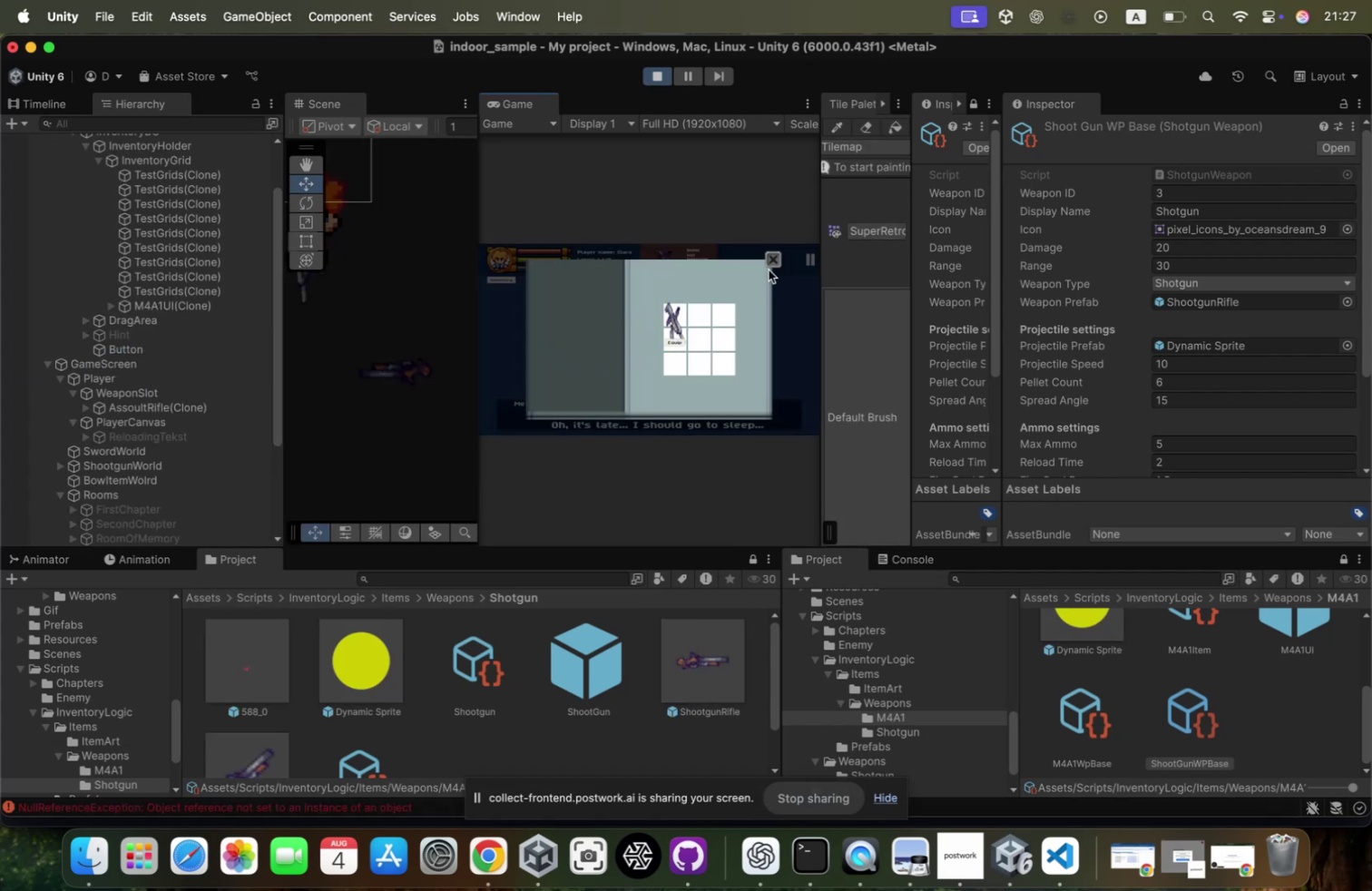 
left_click([775, 259])
 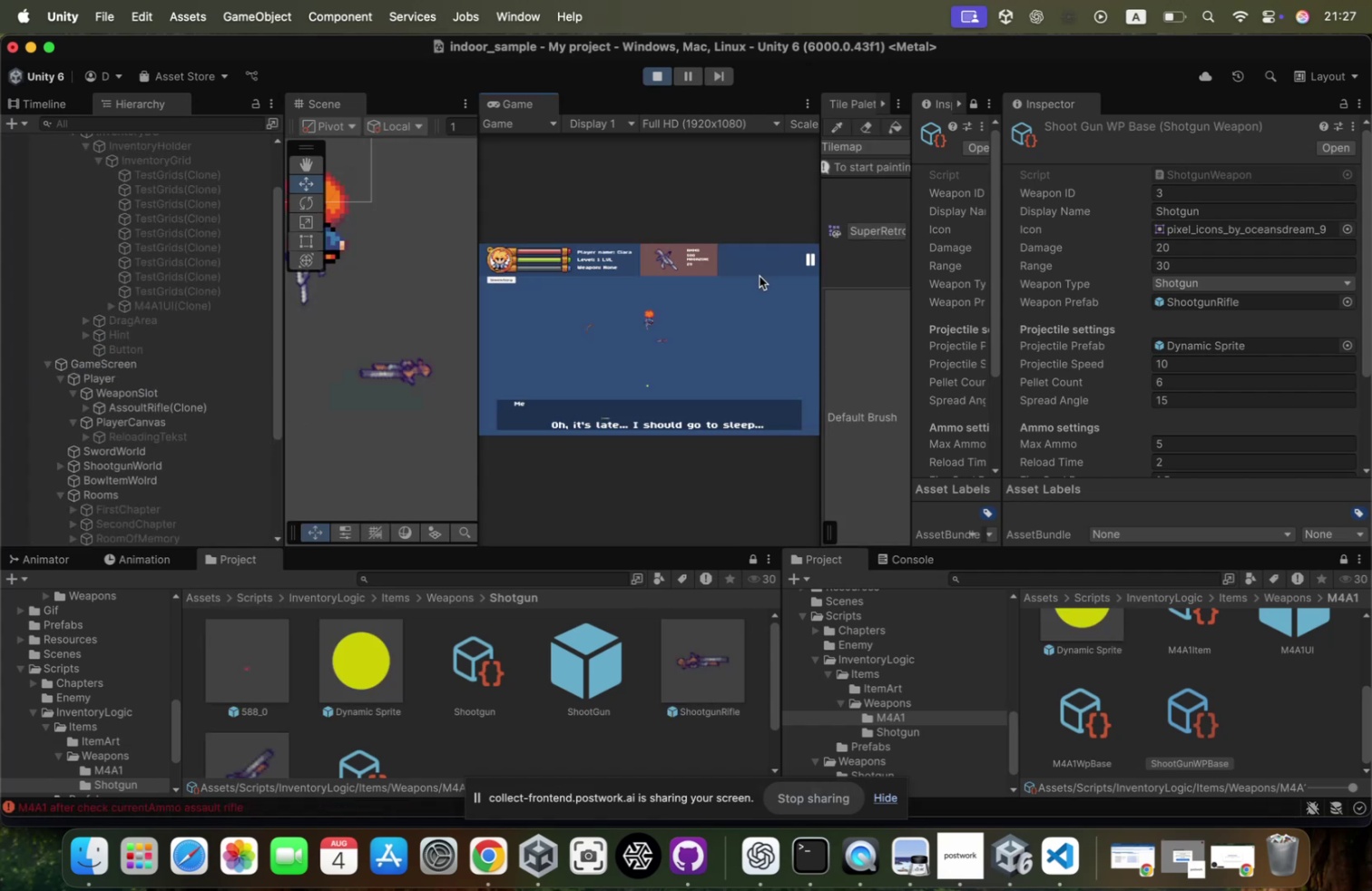 
left_click([749, 289])
 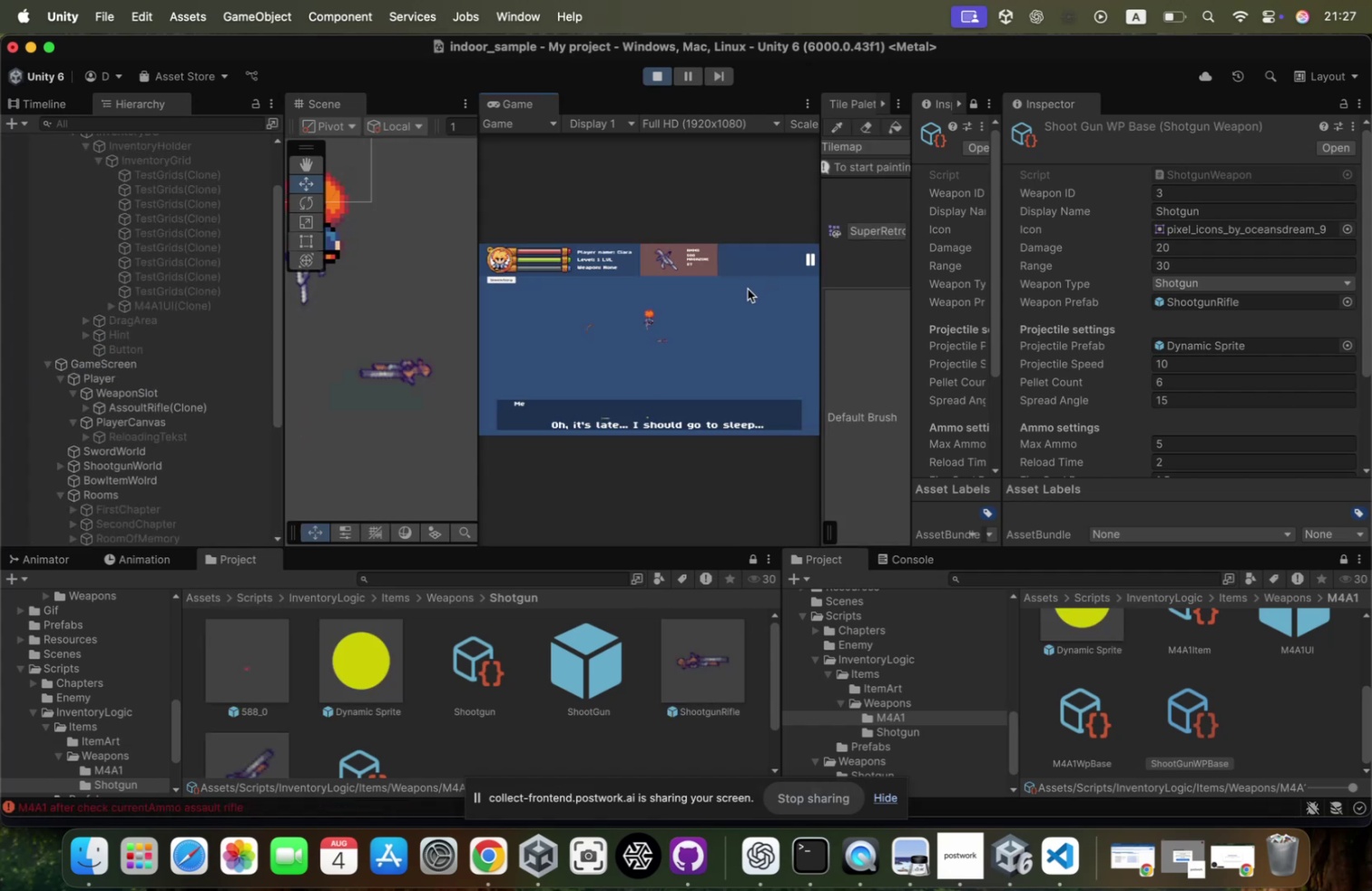 
type(dsss)
 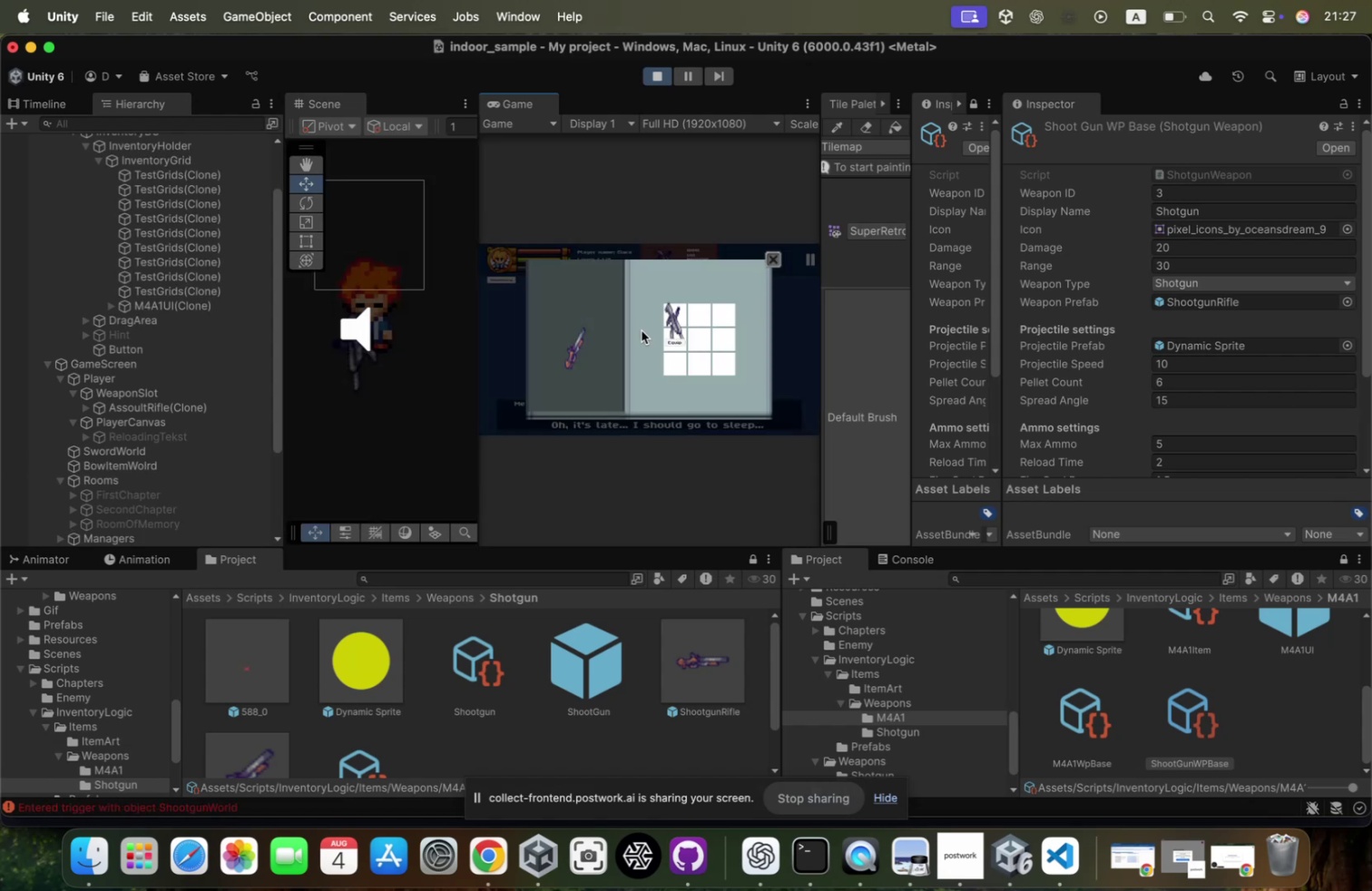 
left_click_drag(start_coordinate=[584, 346], to_coordinate=[692, 318])
 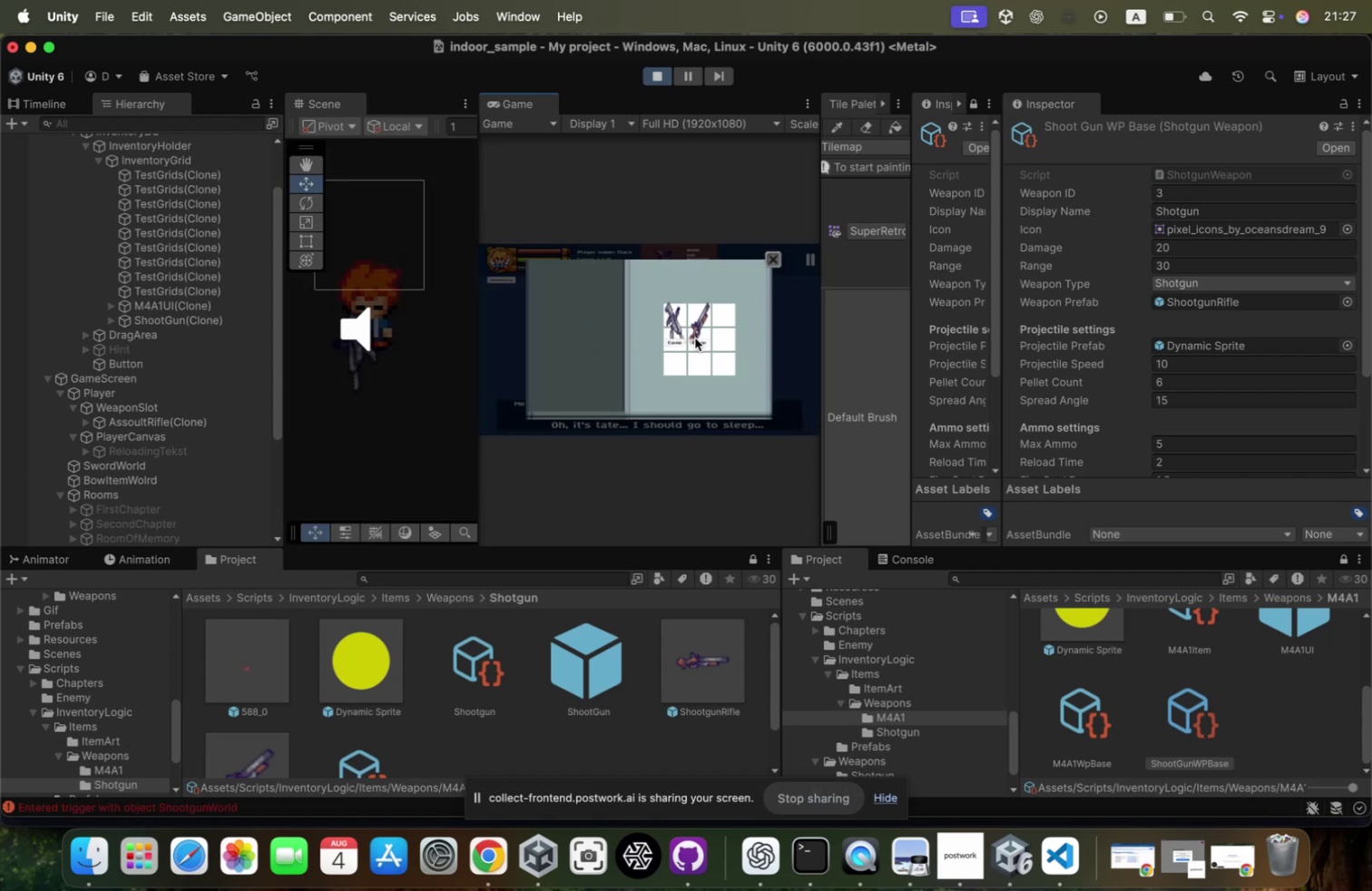 
left_click([695, 338])
 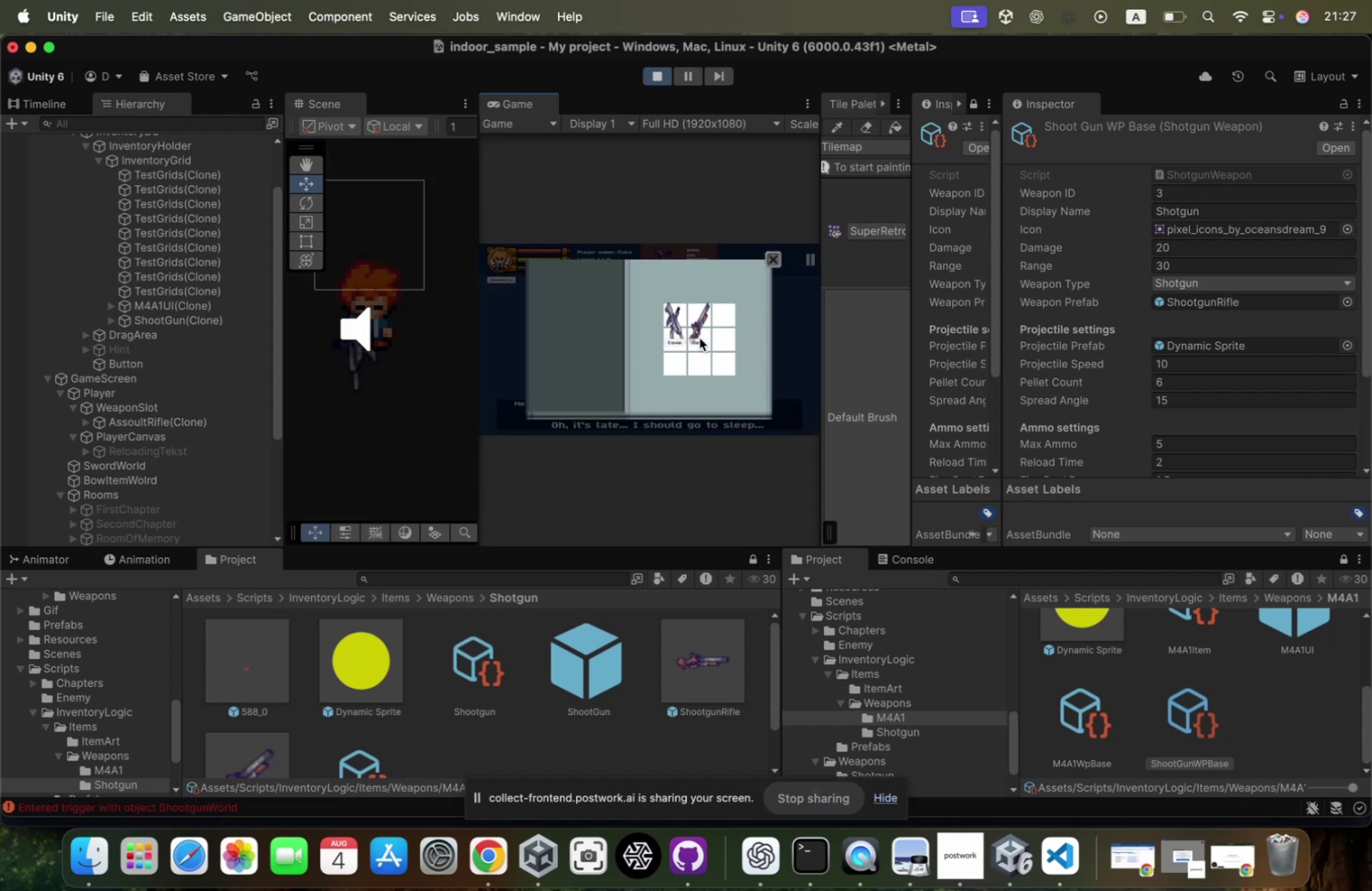 
left_click([699, 340])
 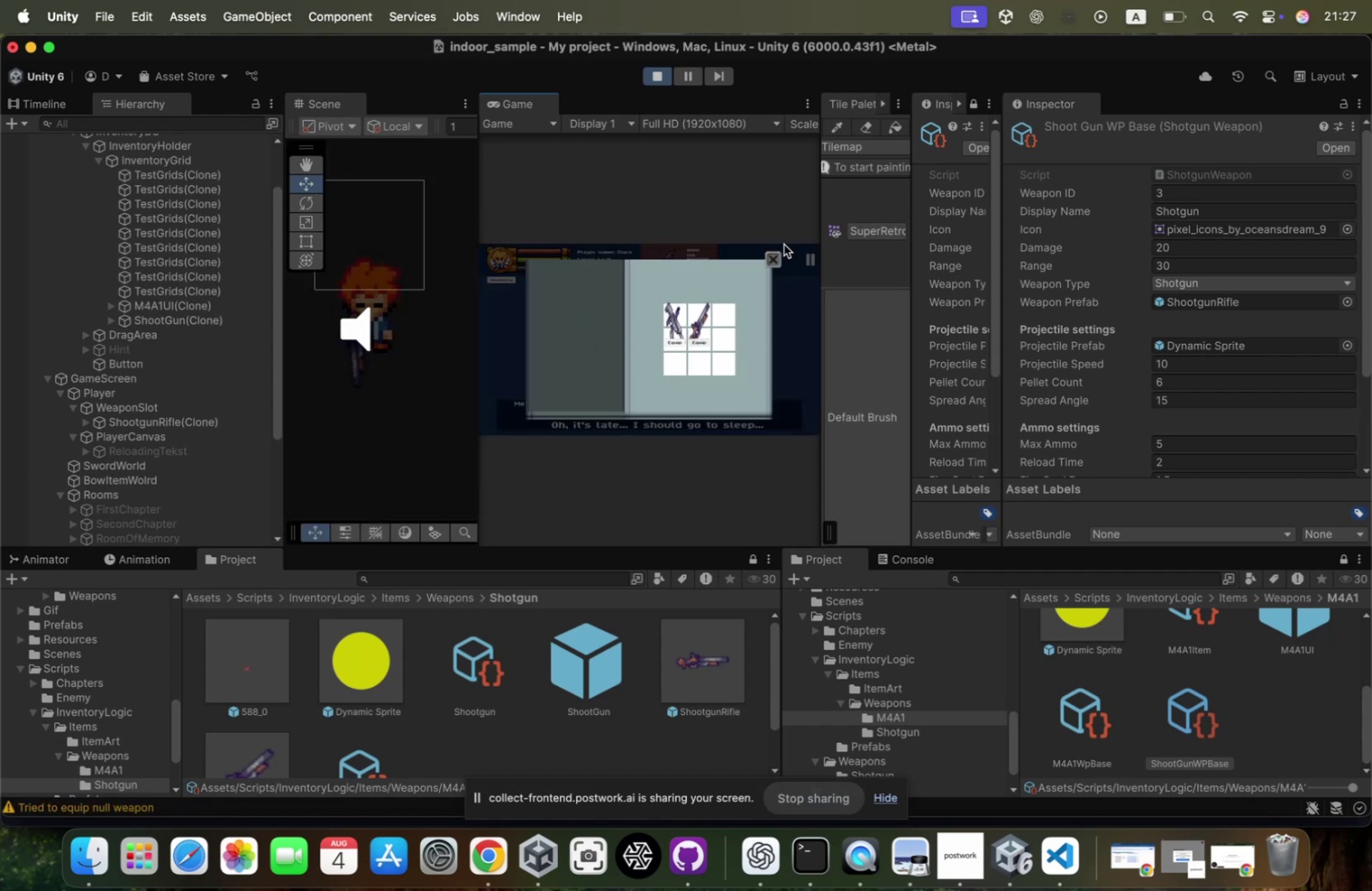 
left_click([773, 254])
 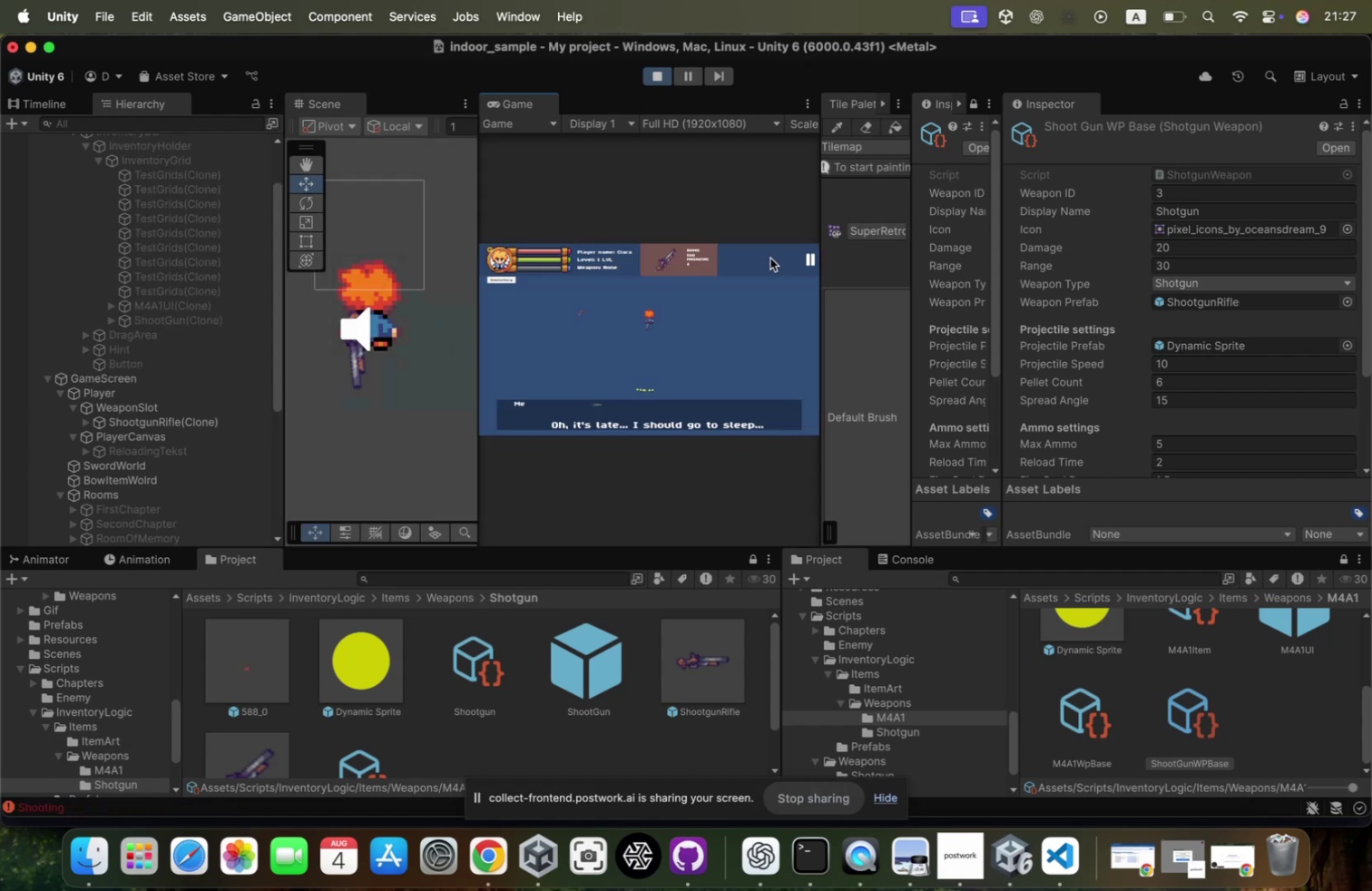 
key(A)
 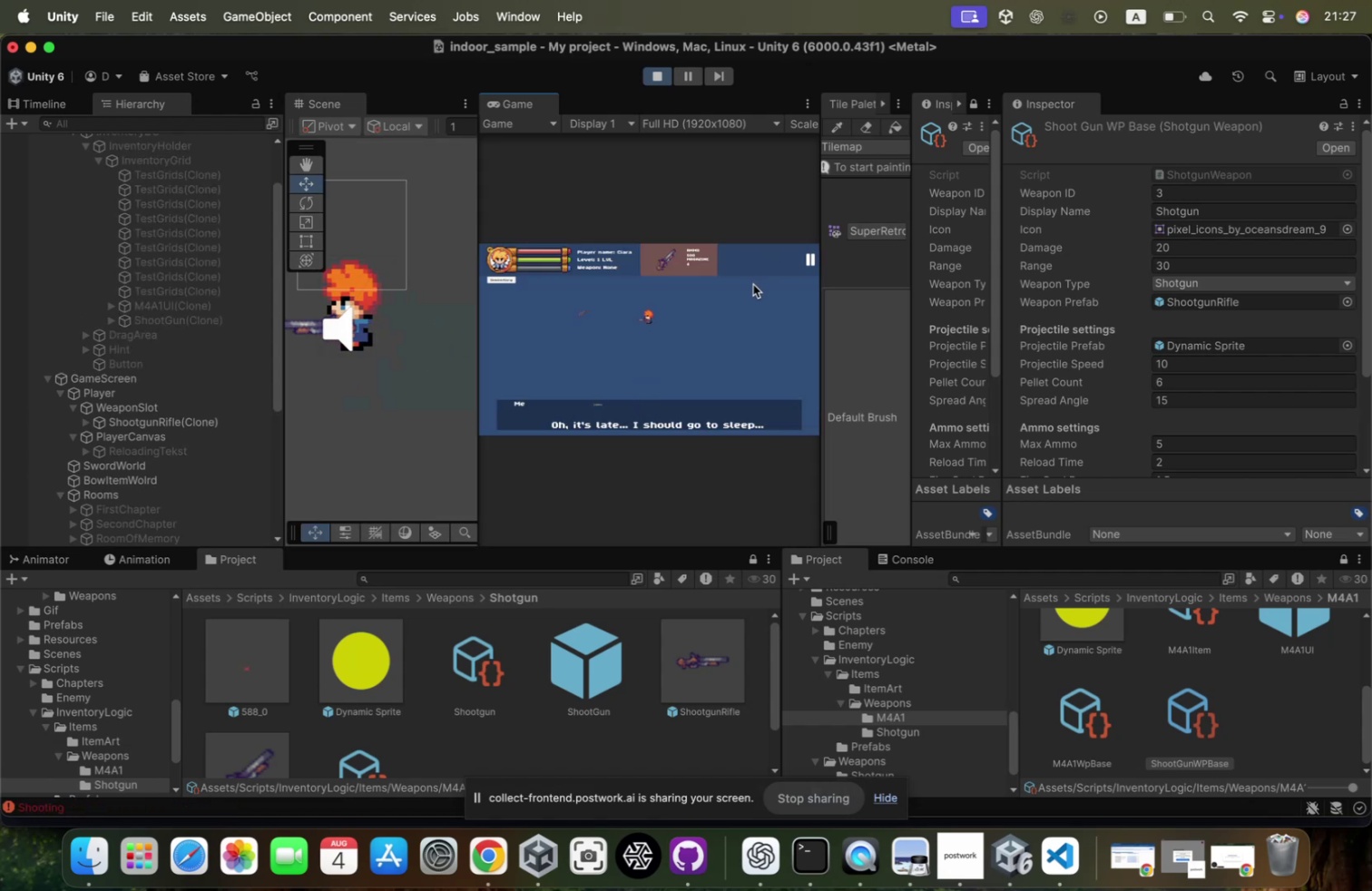 
left_click([753, 284])
 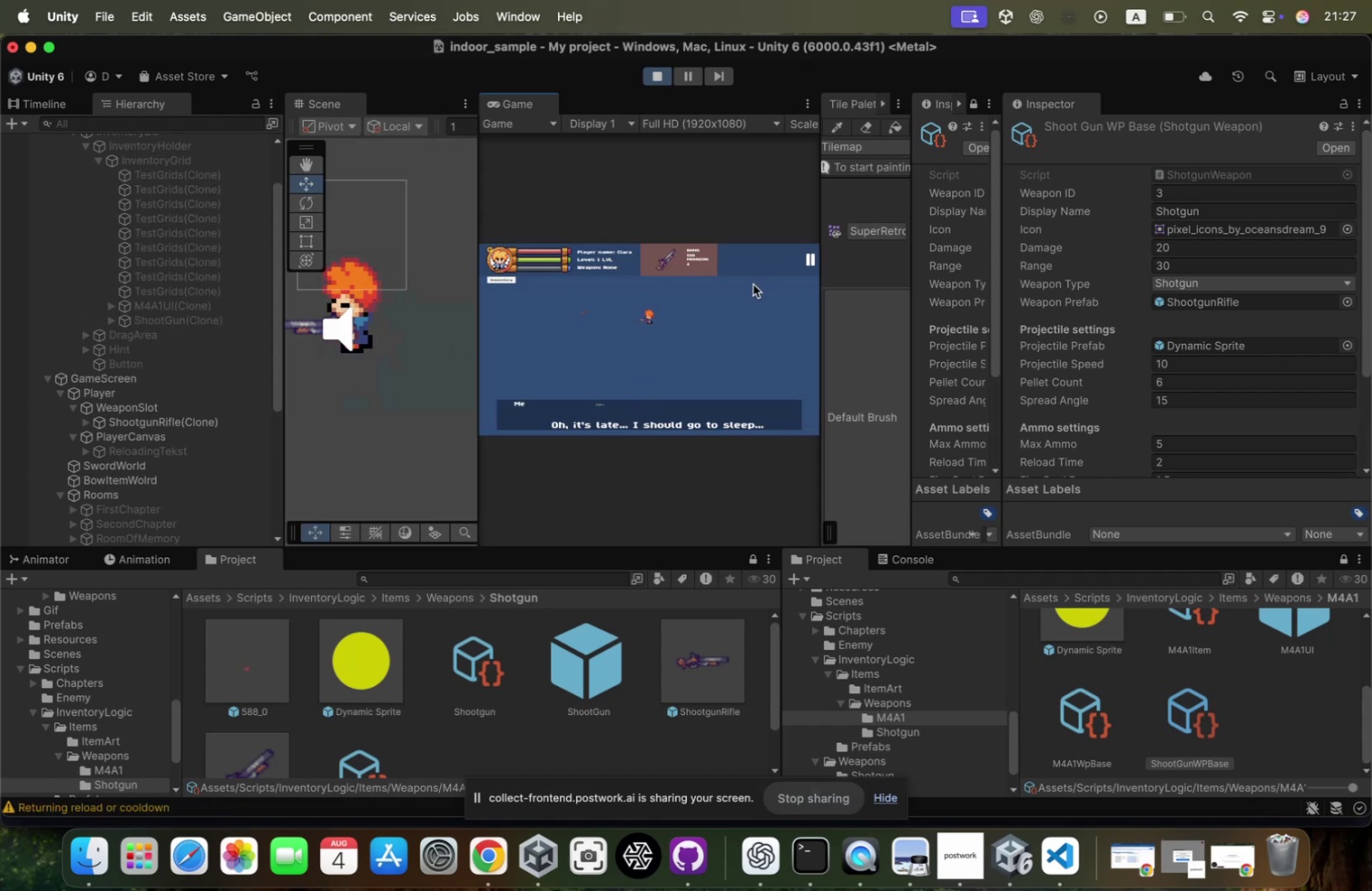 
left_click([753, 284])
 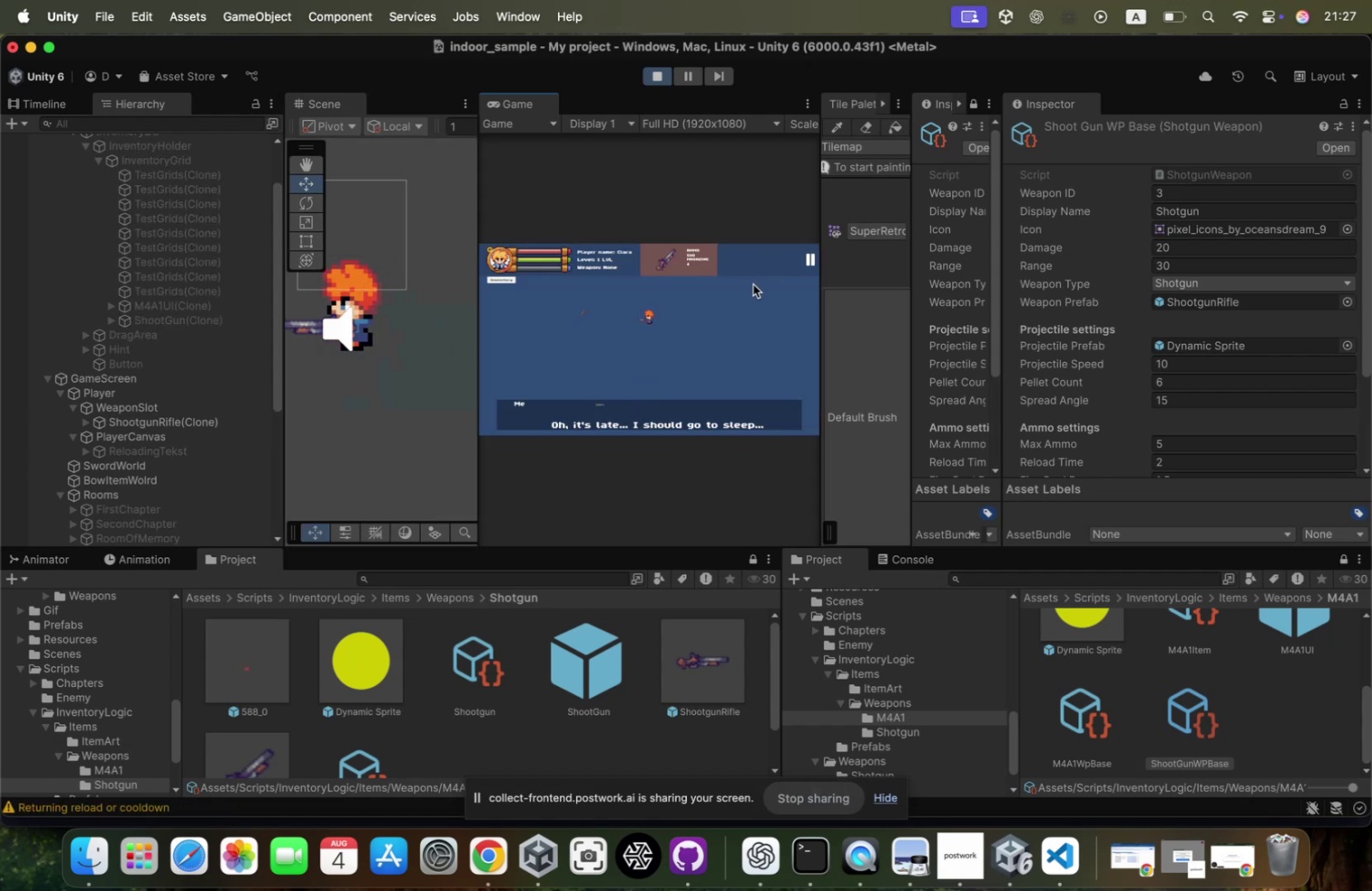 
left_click([753, 284])
 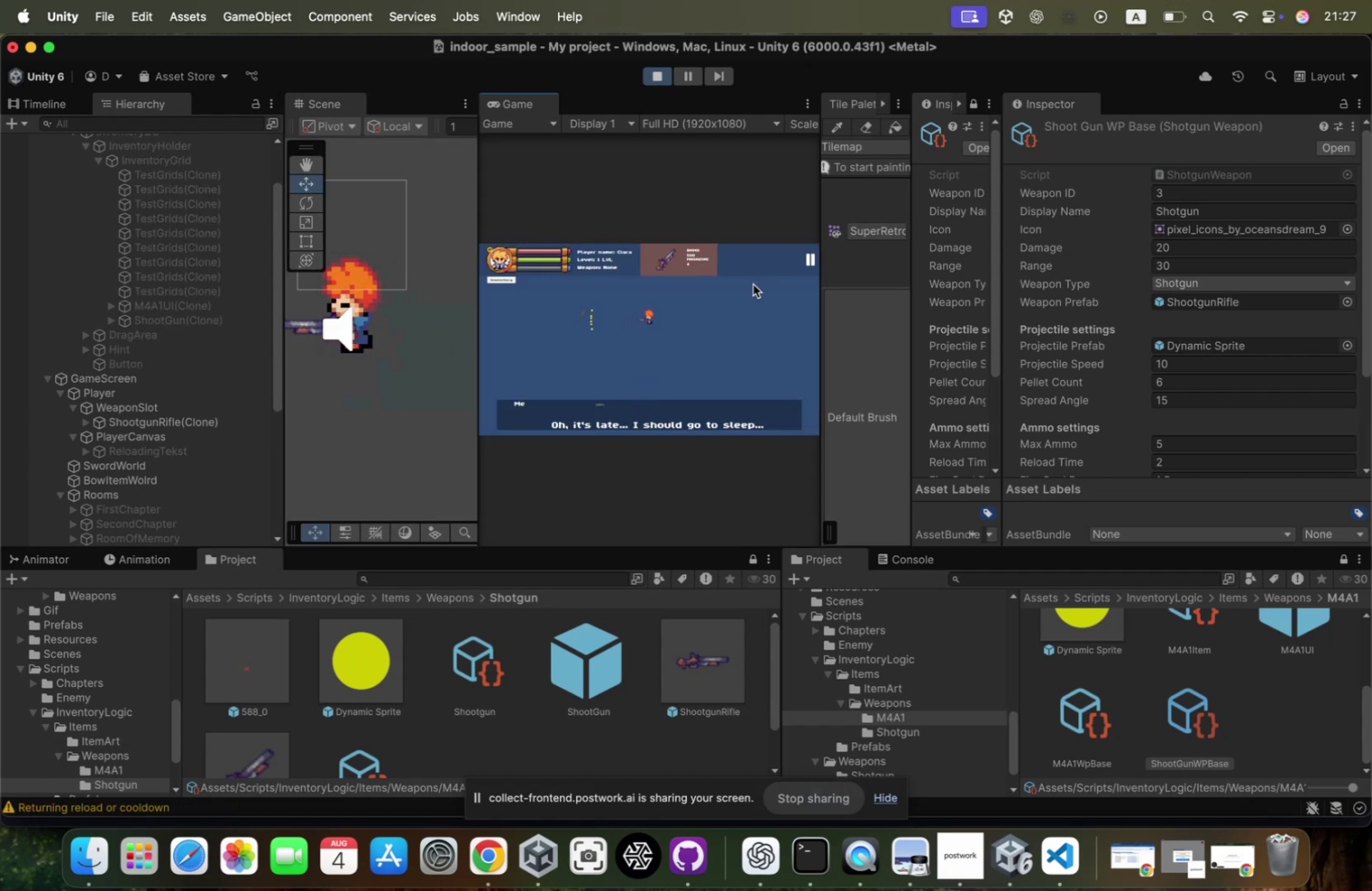 
key(W)
 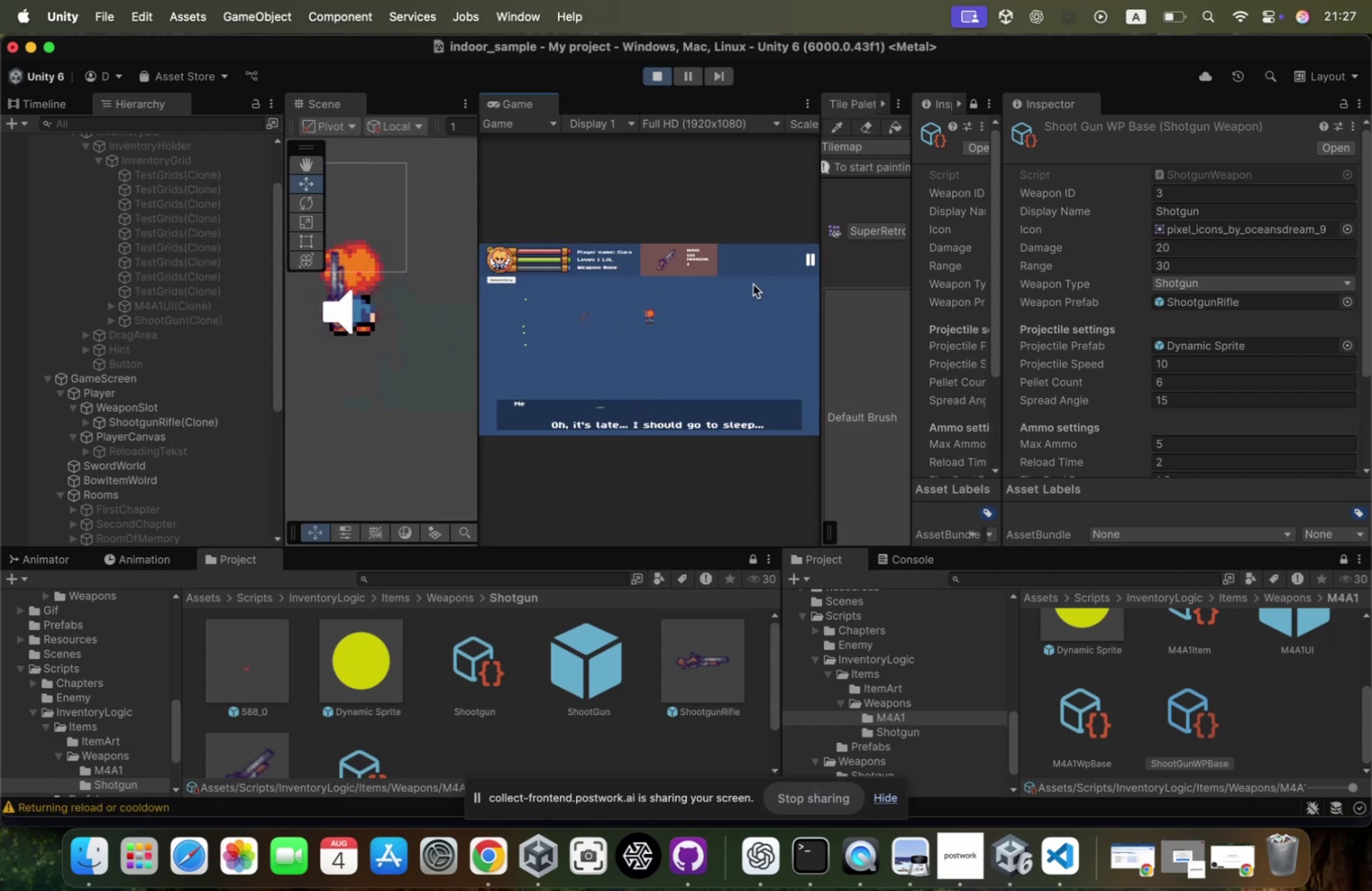 
left_click([753, 284])
 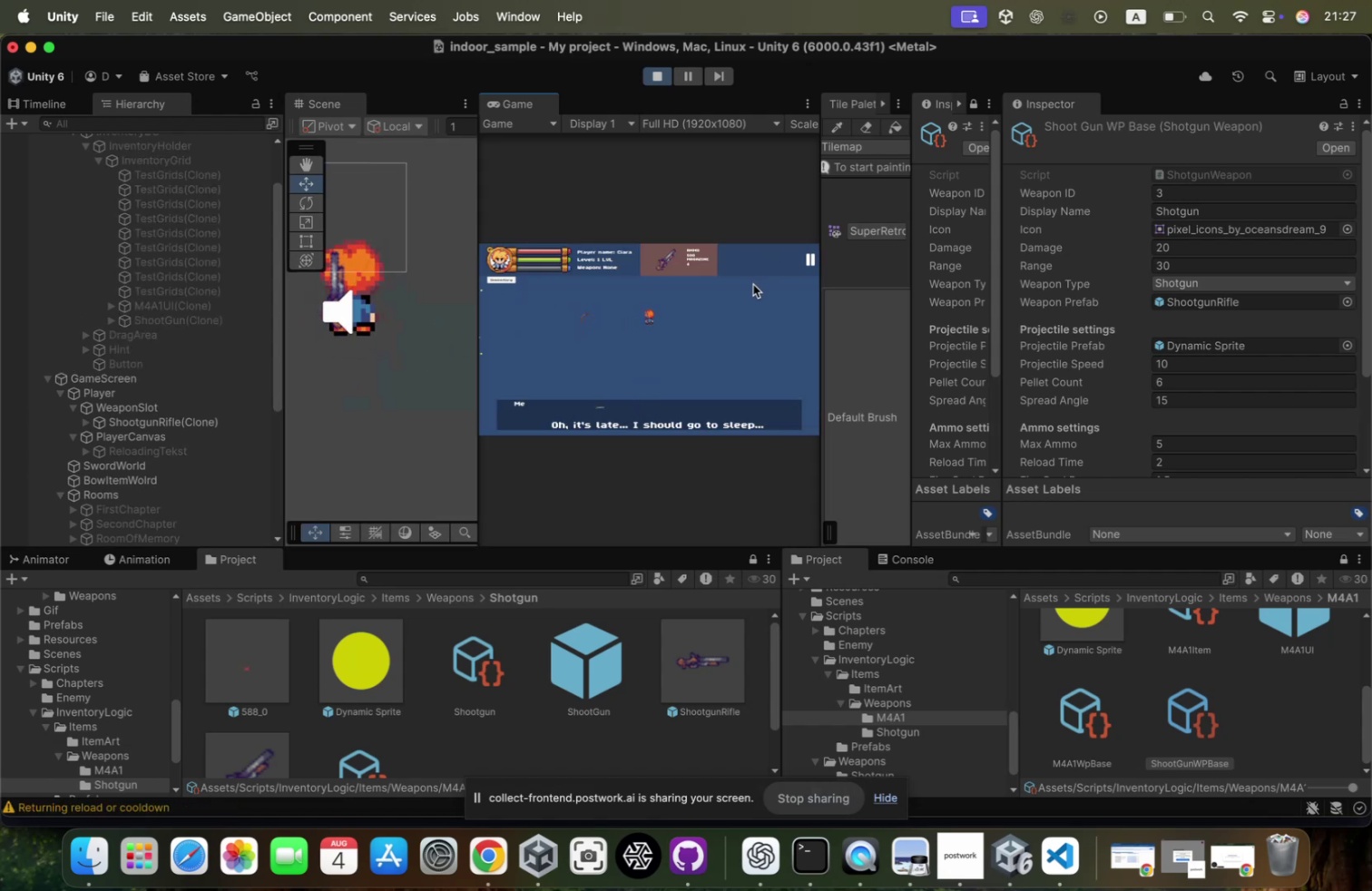 
left_click([753, 284])
 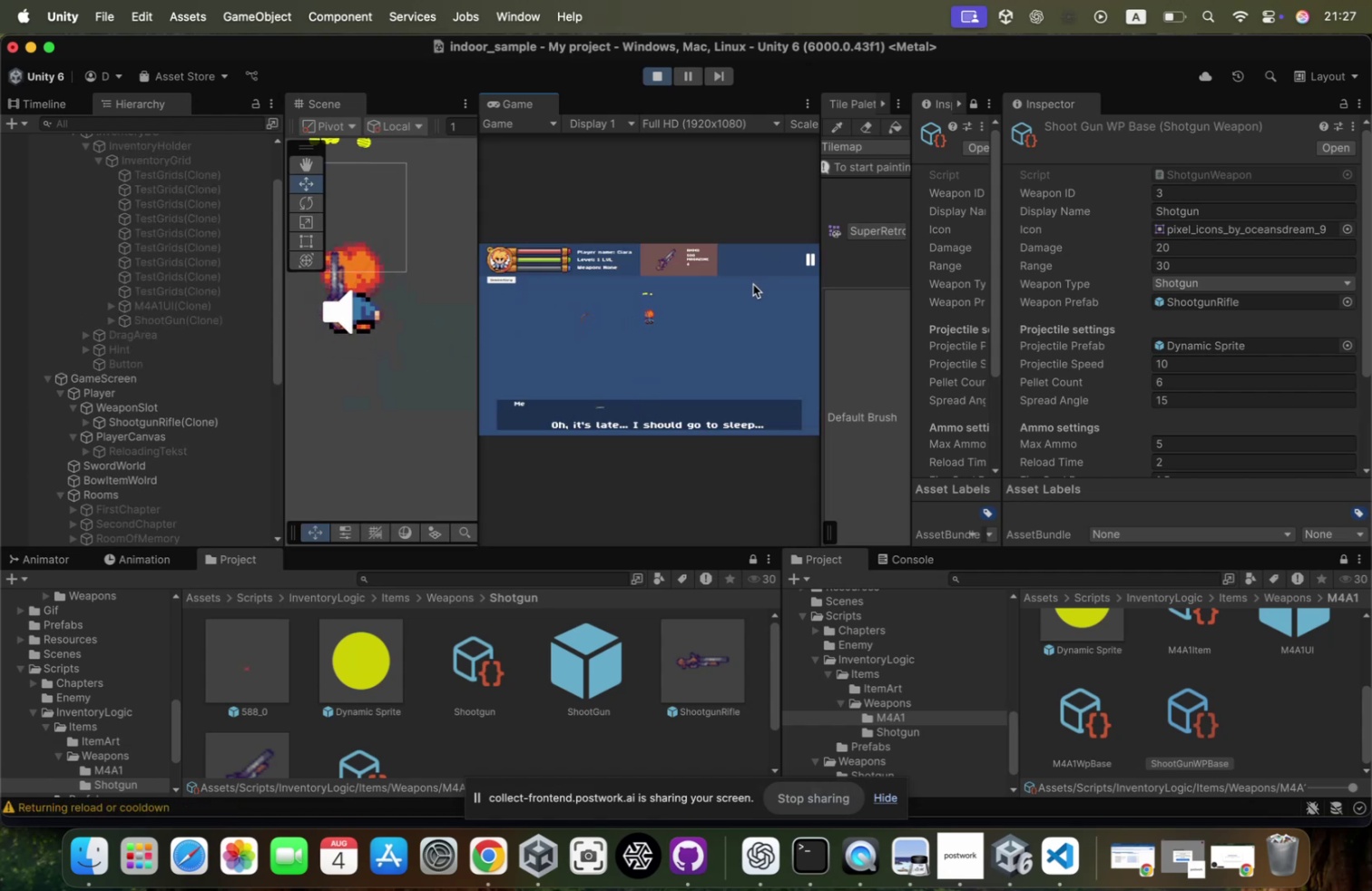 
left_click([753, 284])
 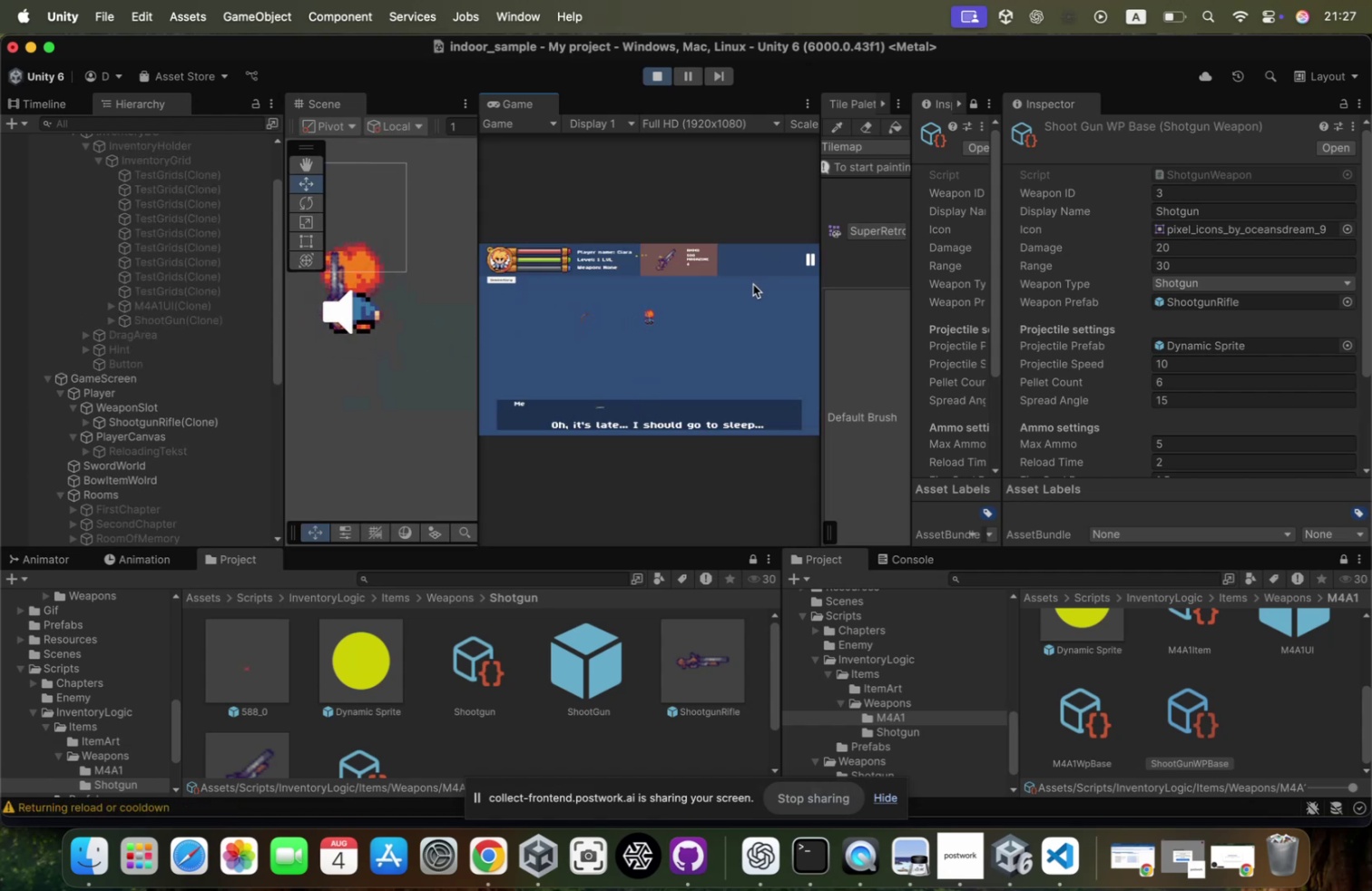 
key(D)
 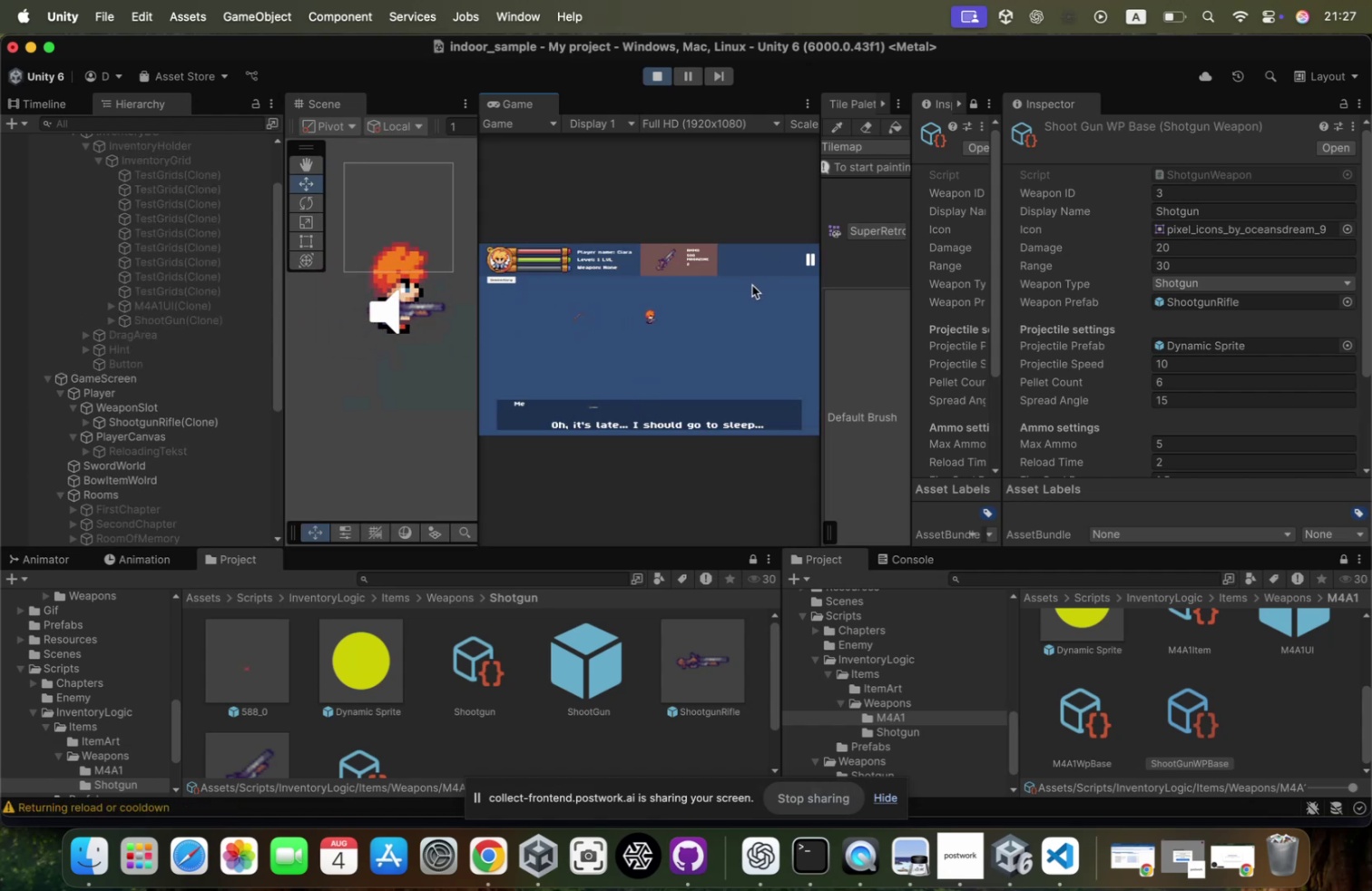 
left_click([752, 285])
 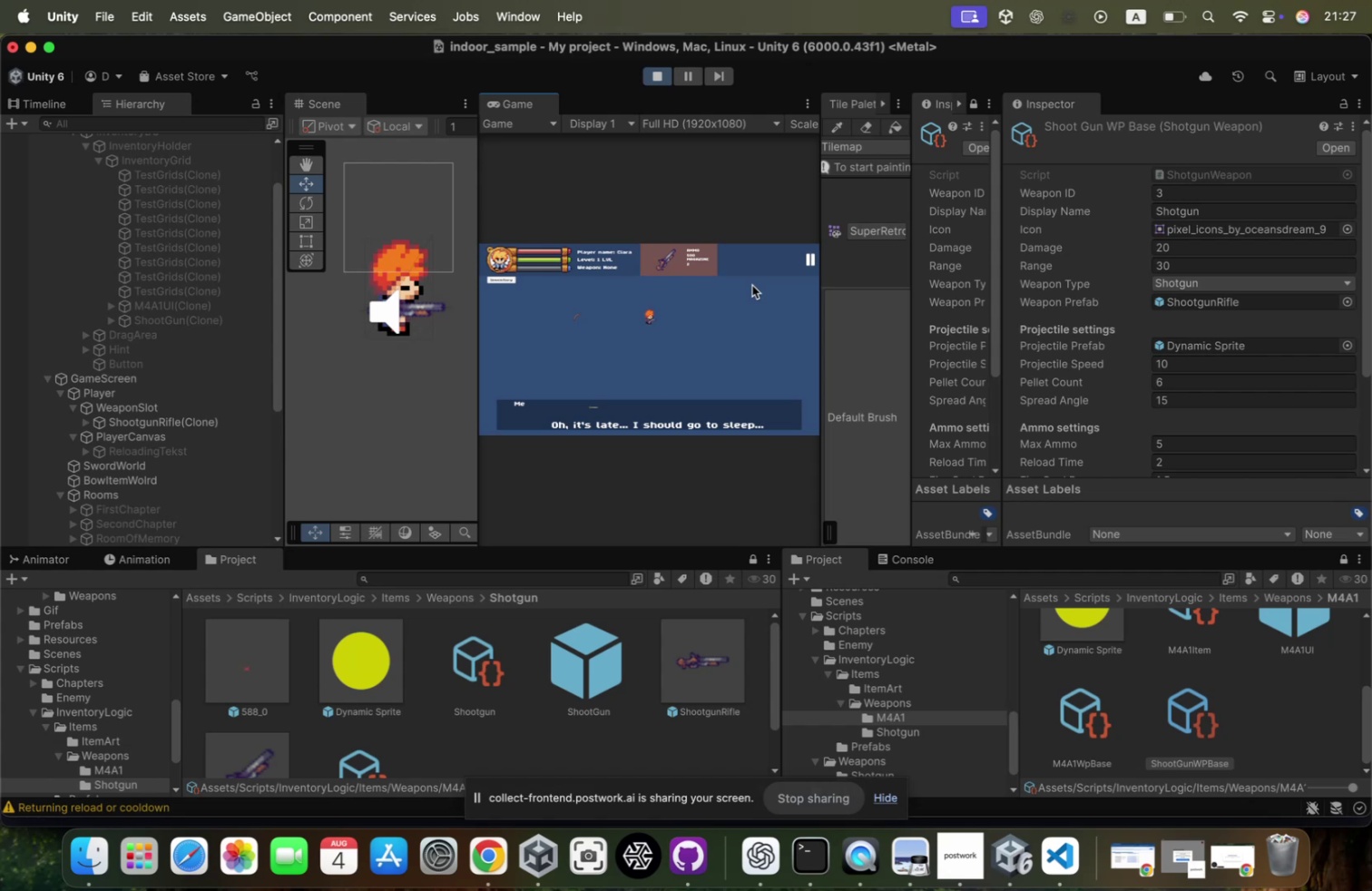 
left_click([752, 285])
 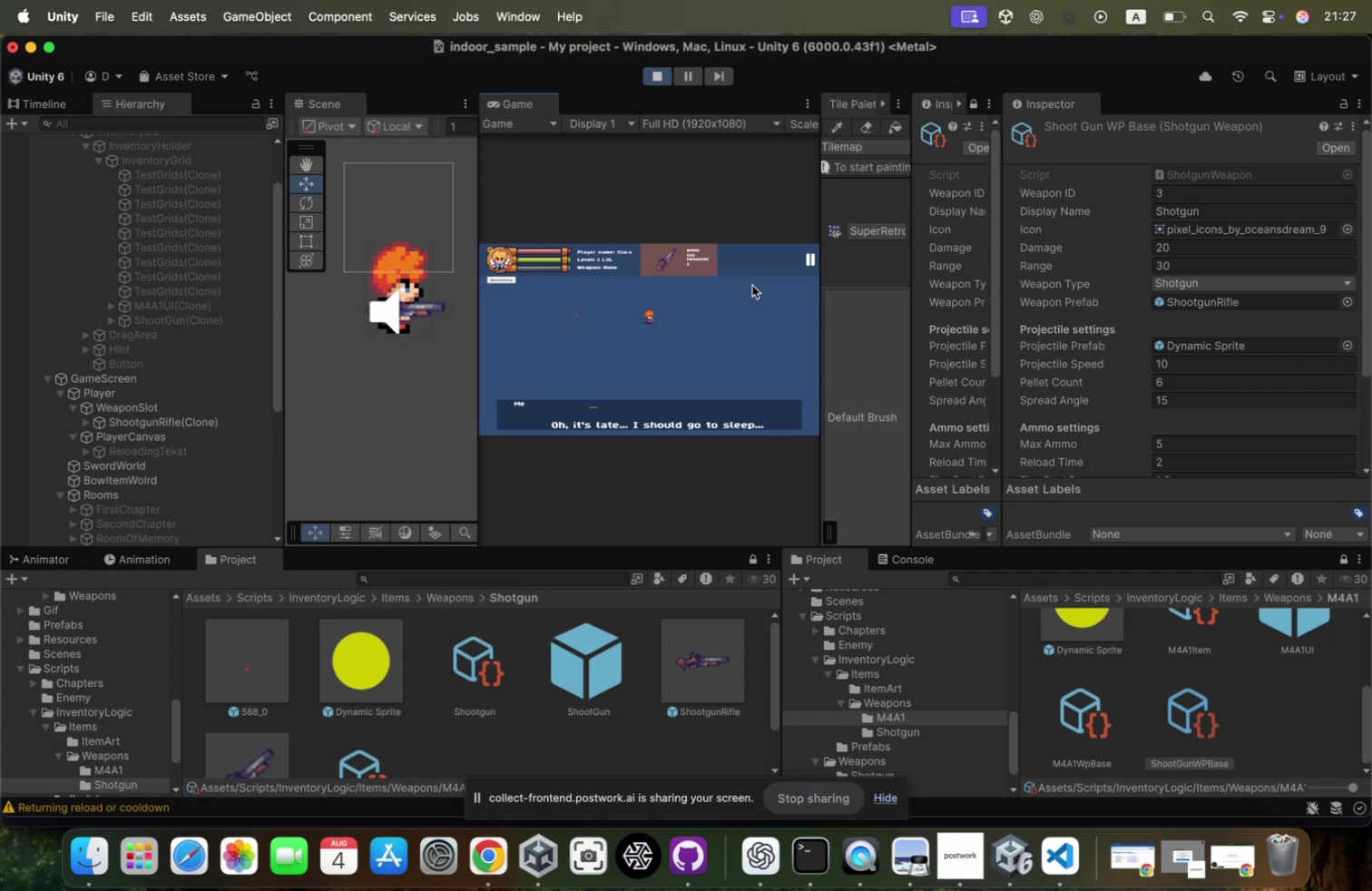 
left_click([752, 285])
 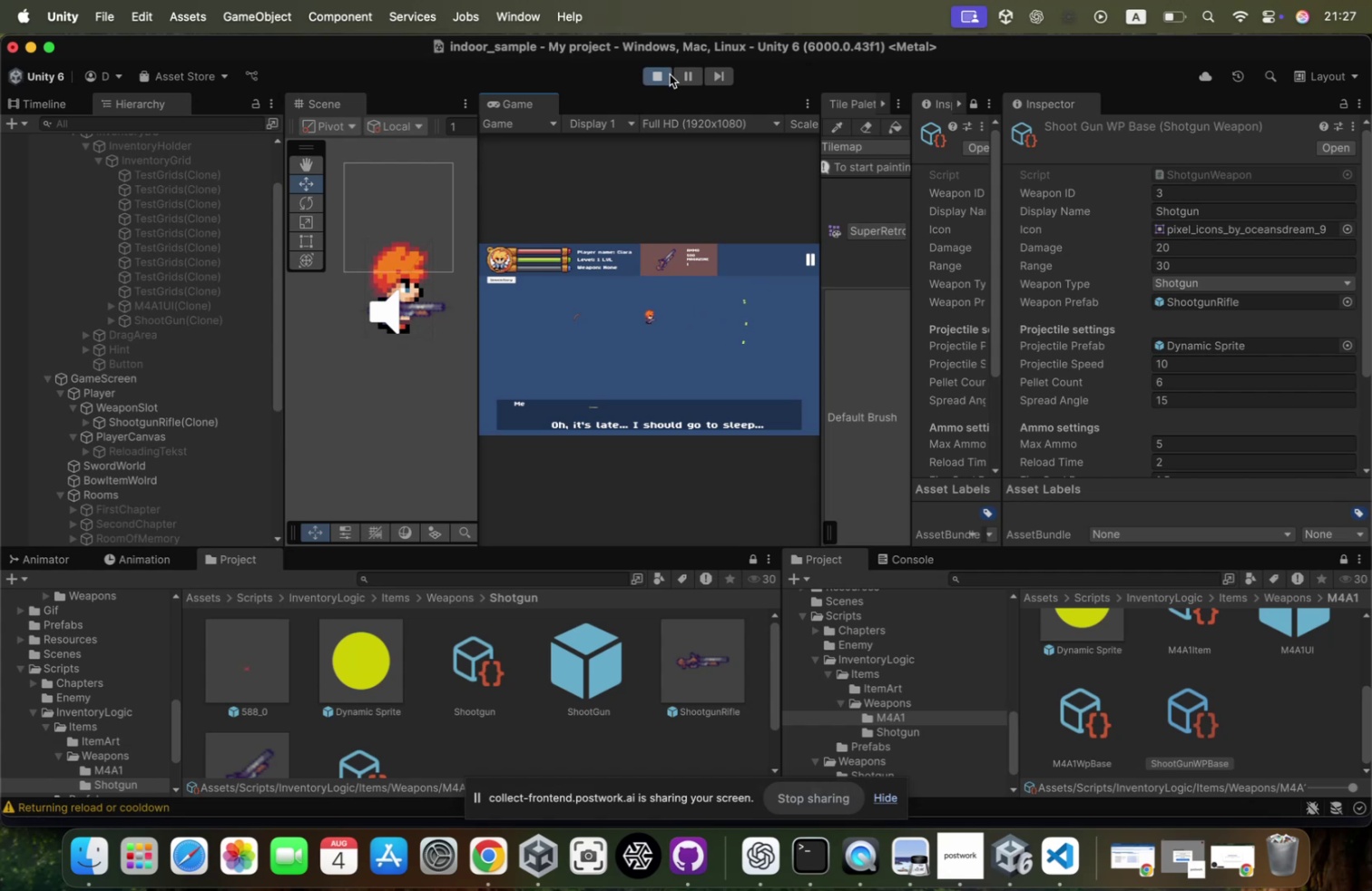 
left_click([660, 76])
 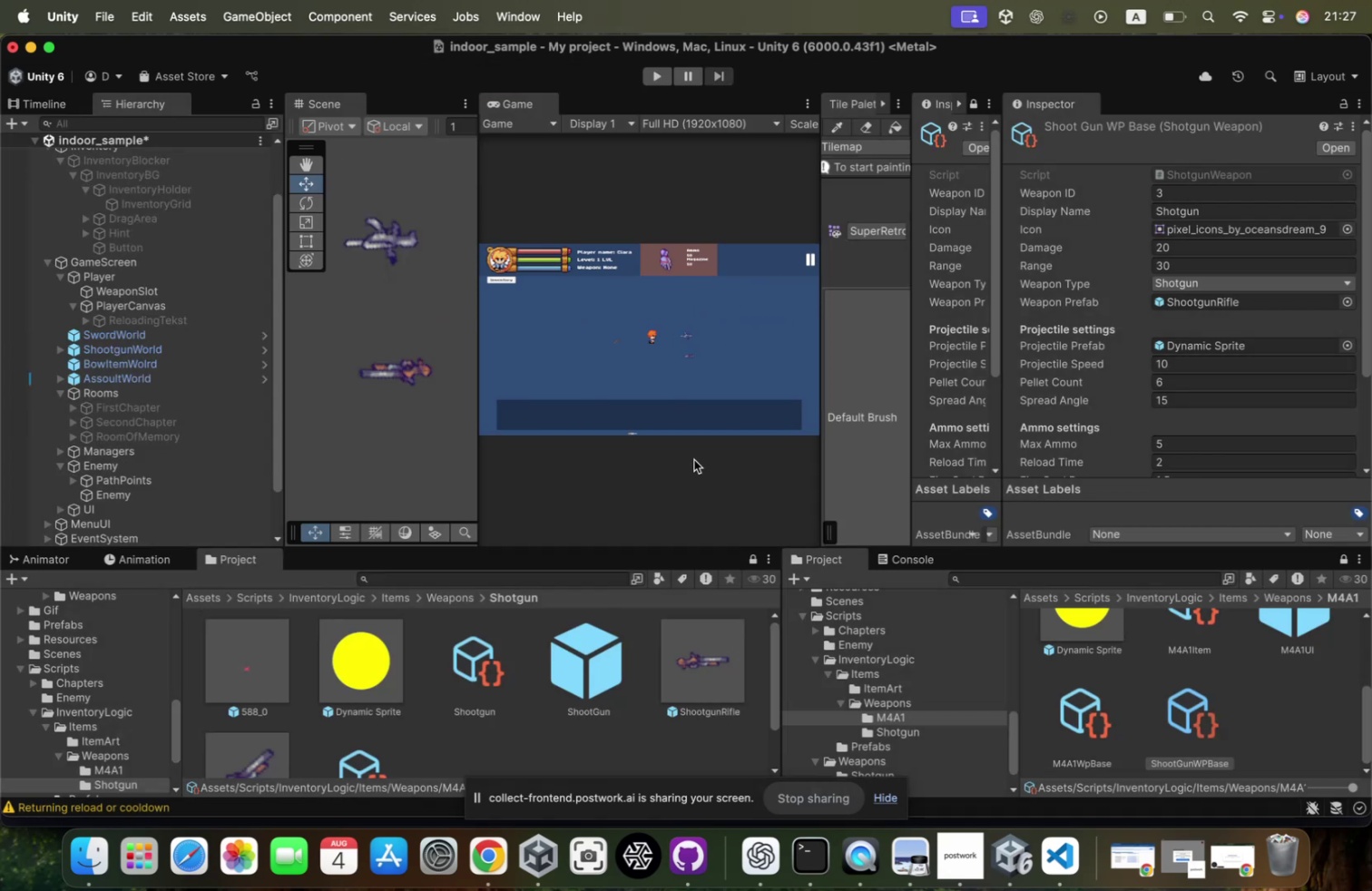 
wait(9.96)
 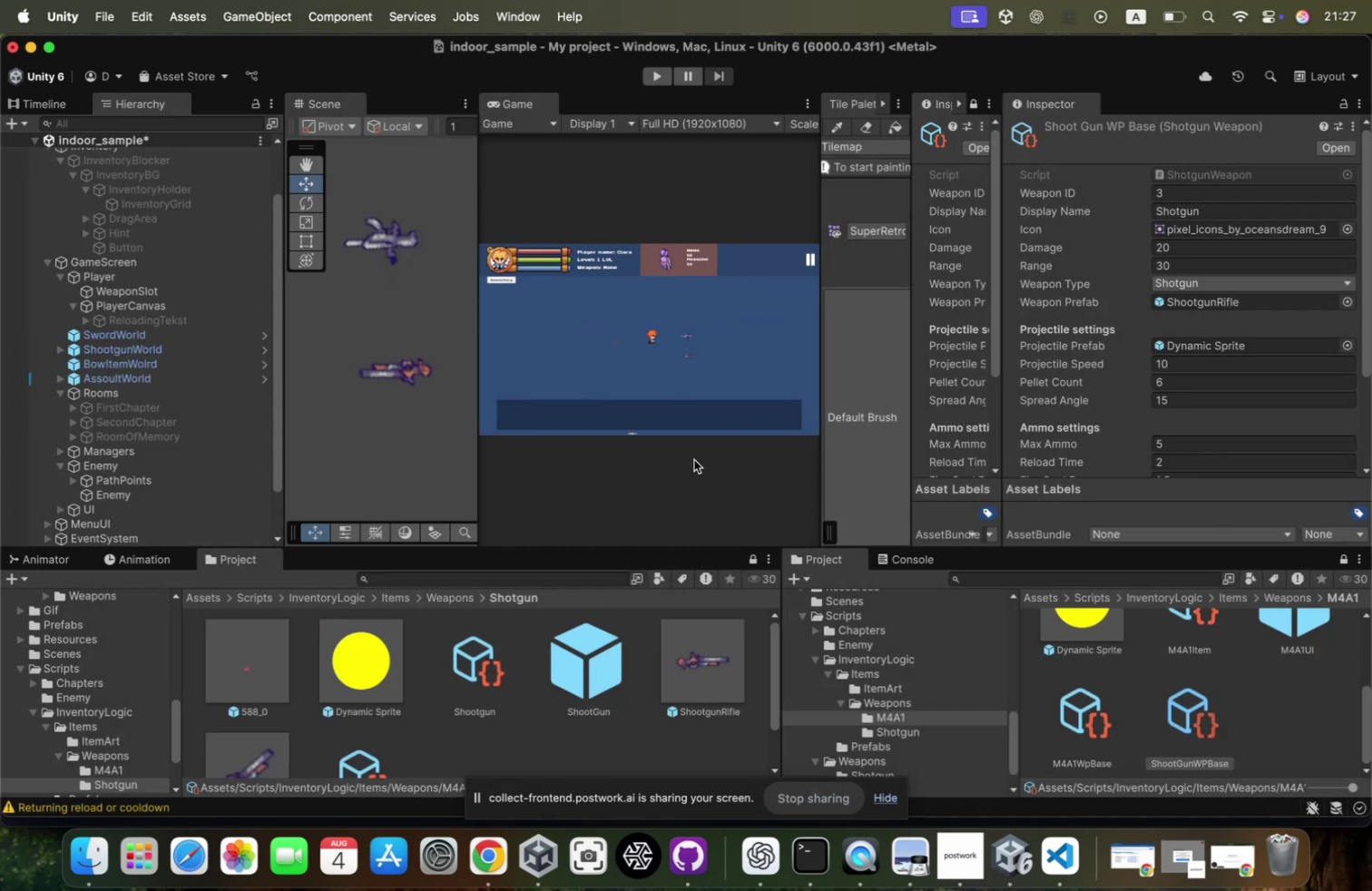 
left_click([153, 271])
 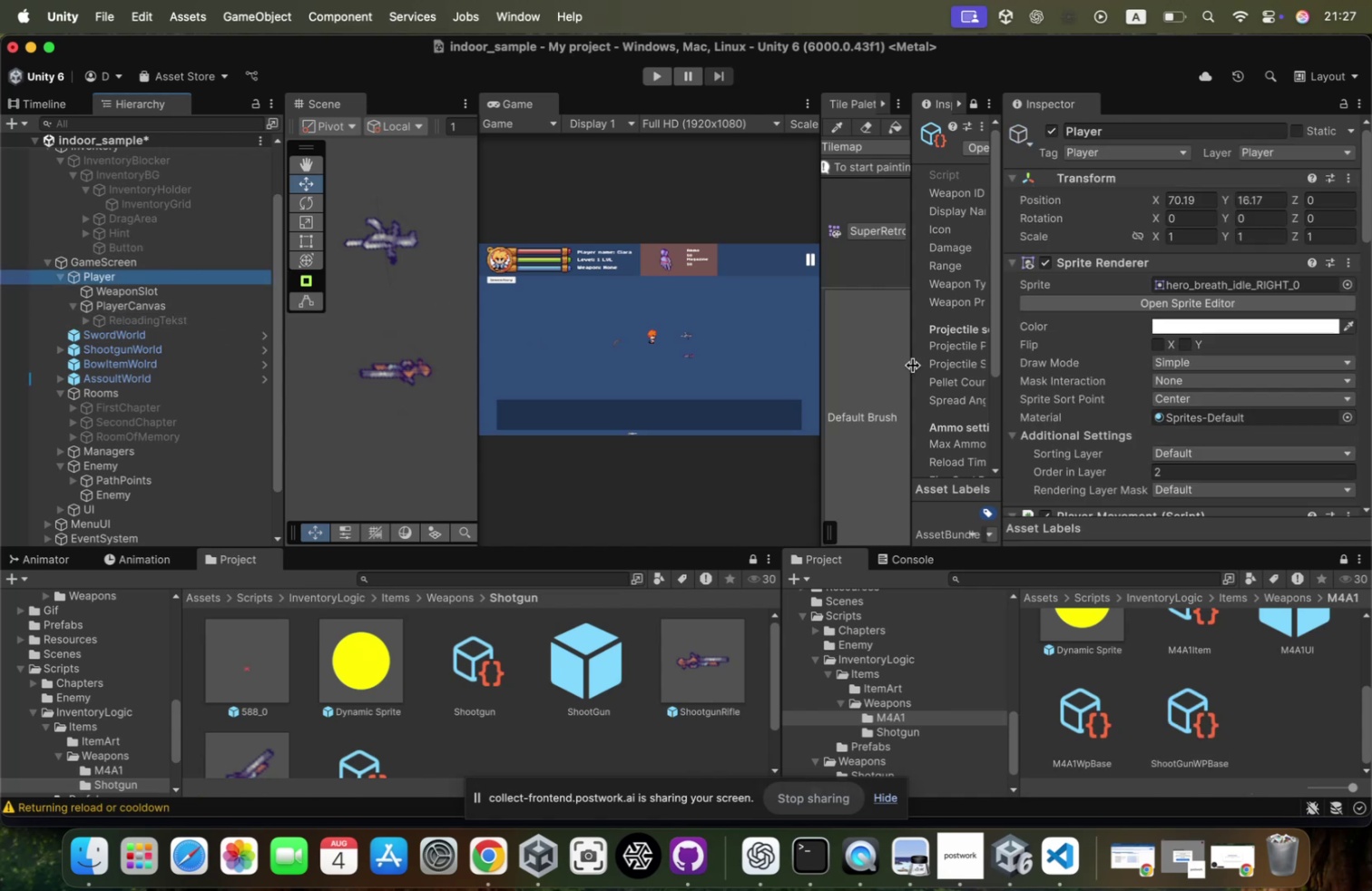 
scroll: coordinate [1134, 367], scroll_direction: down, amount: 44.0
 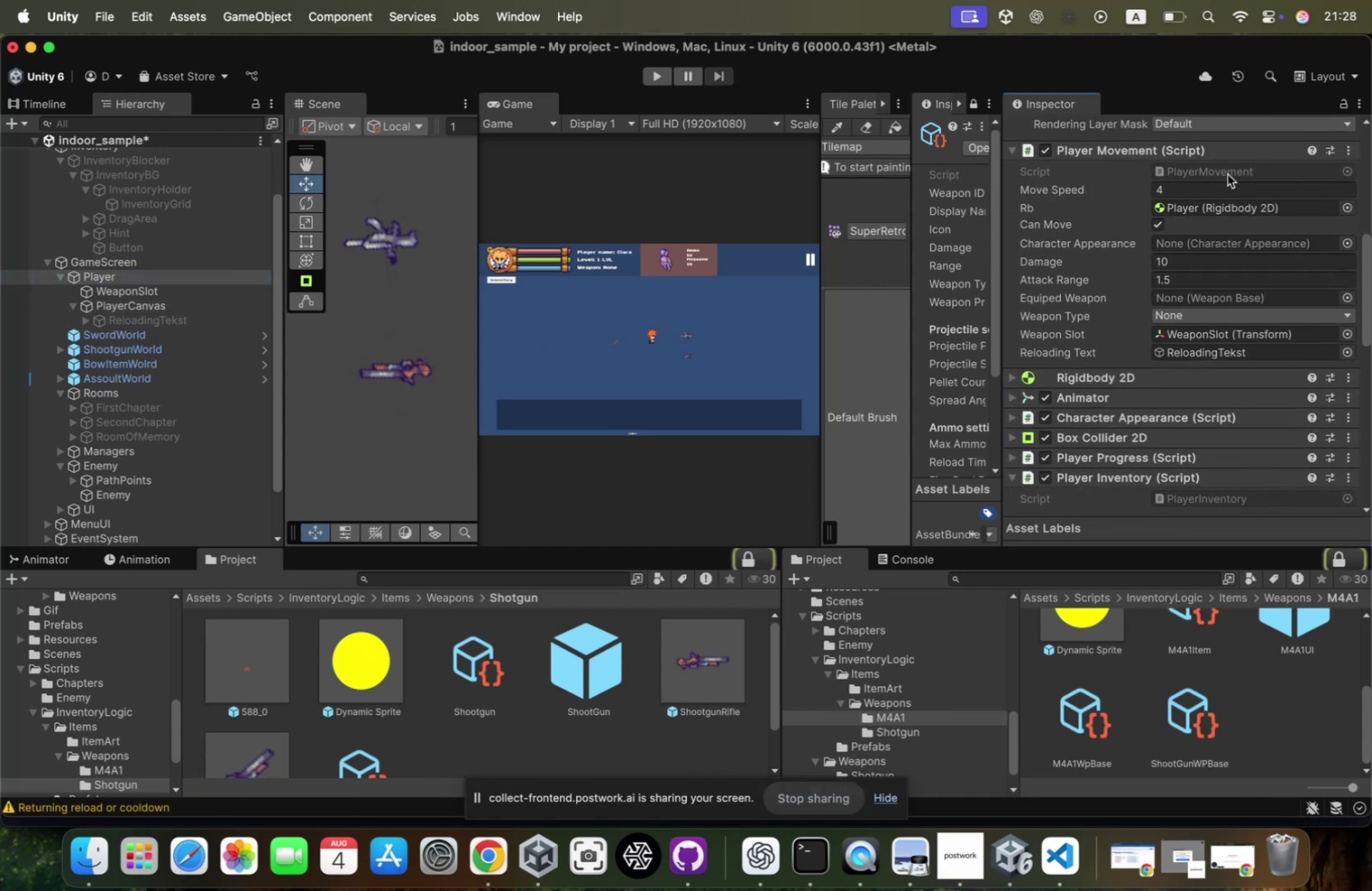 
wait(6.46)
 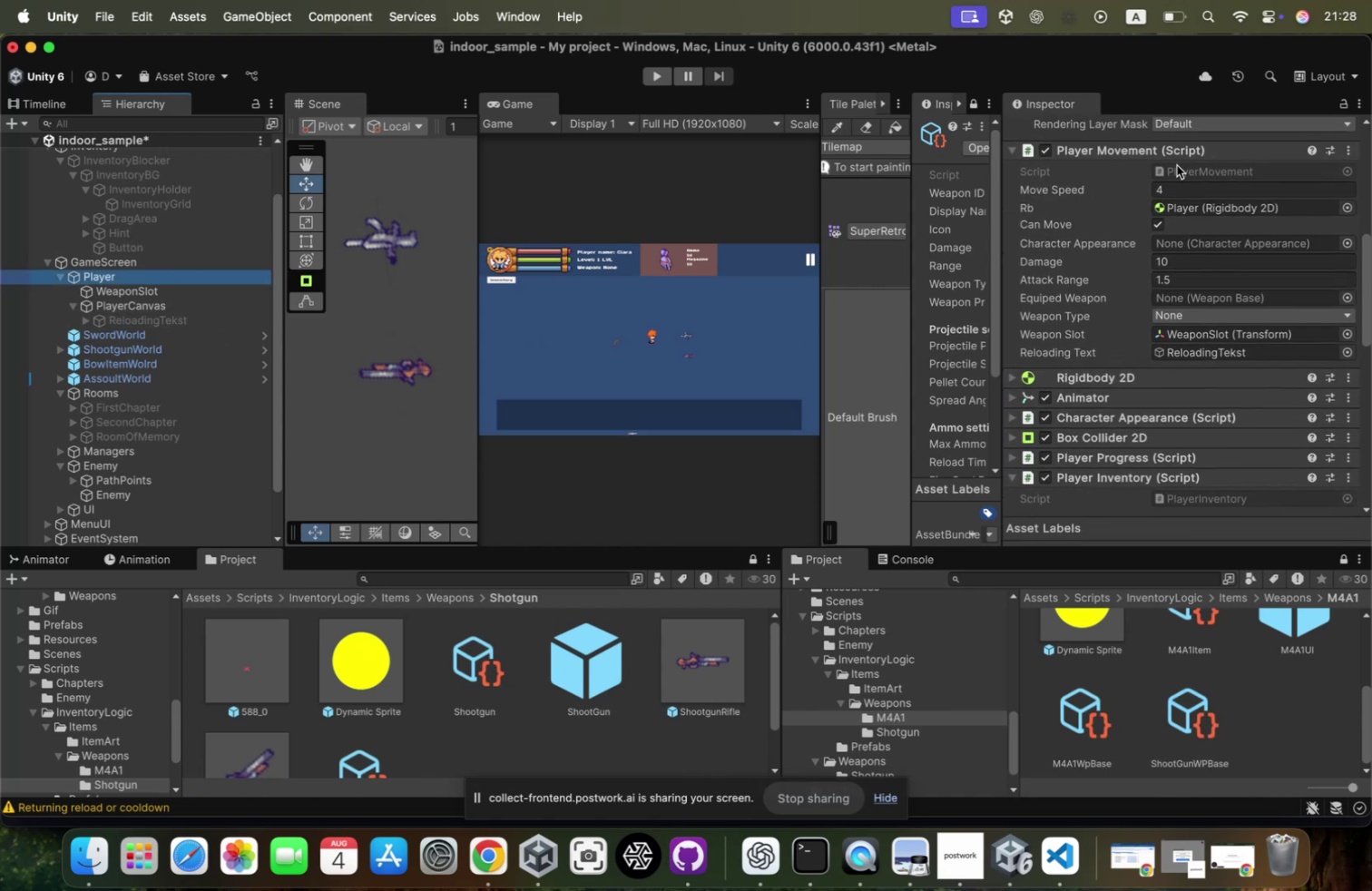 
scroll: coordinate [660, 311], scroll_direction: down, amount: 22.0
 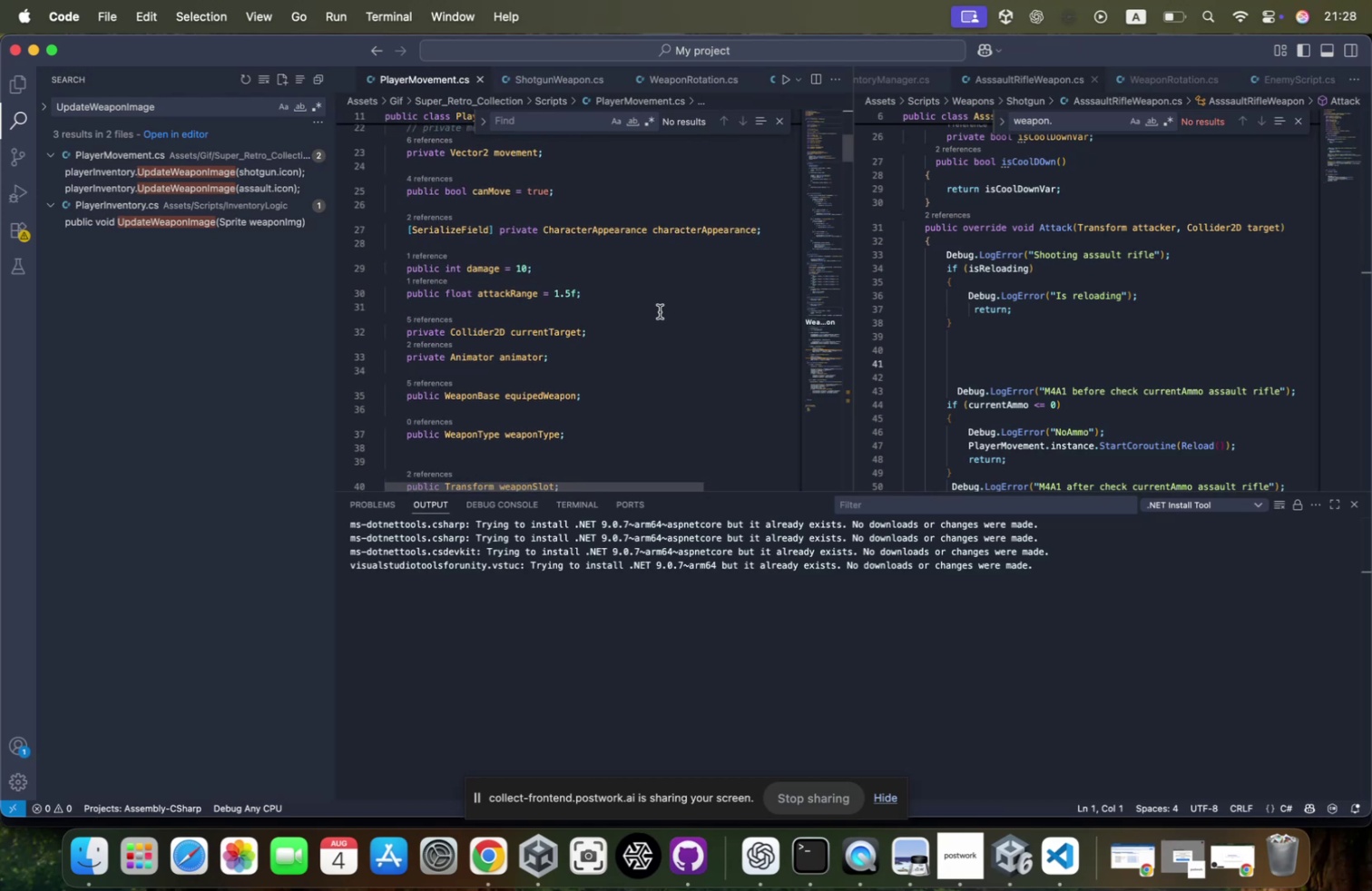 
key(Meta+F)
 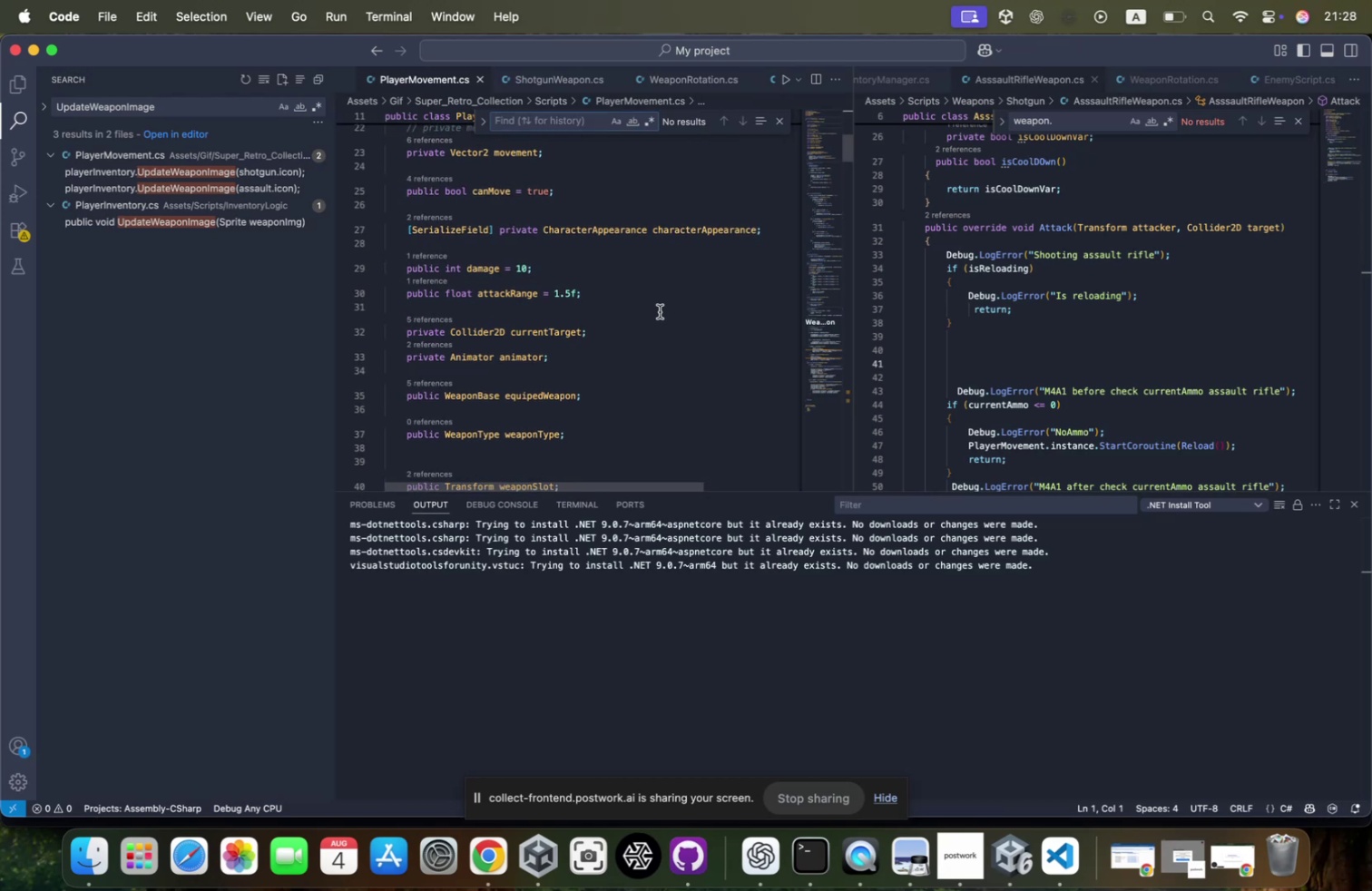 
type(shotgun)
 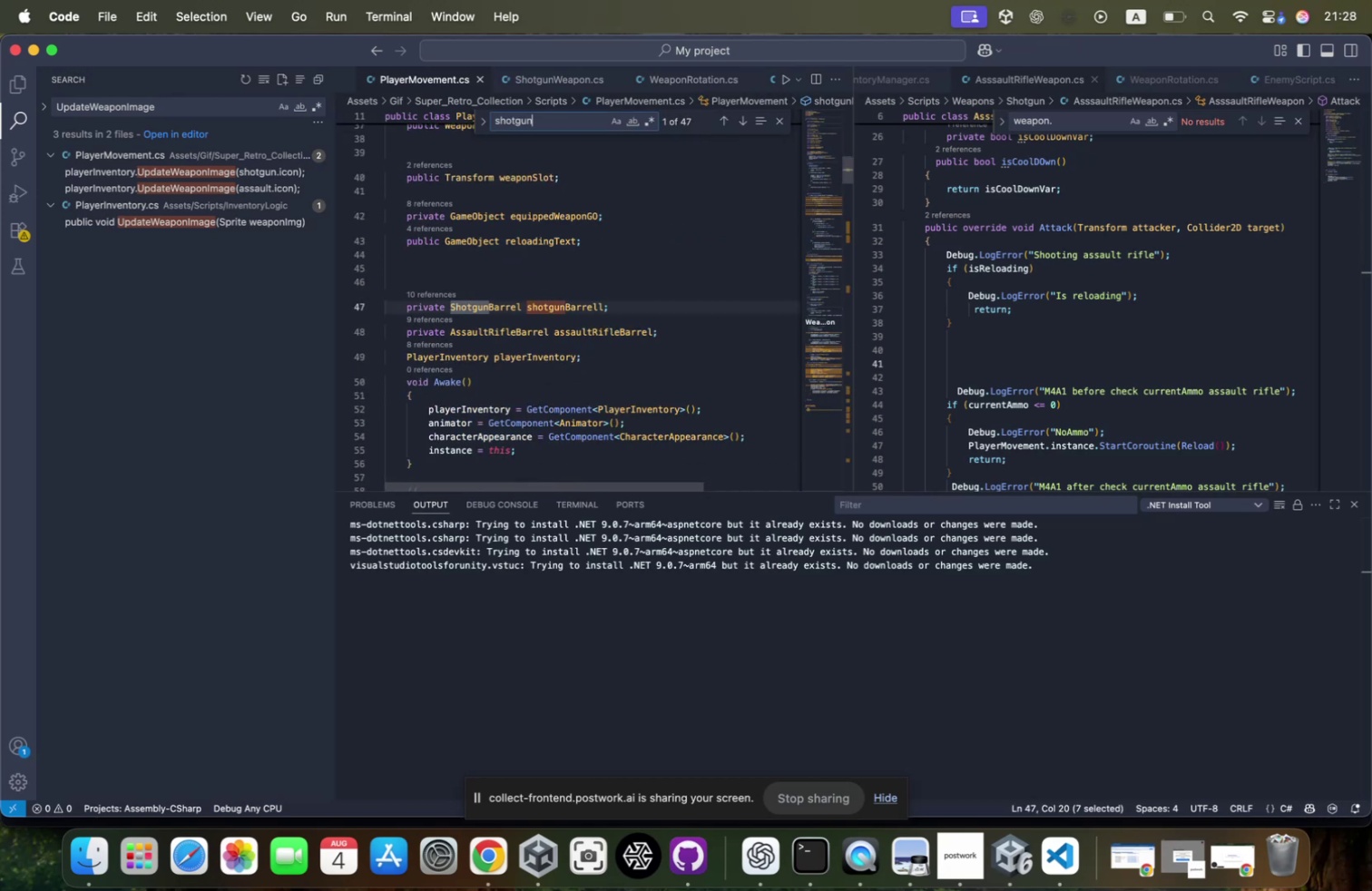 
key(Enter)
 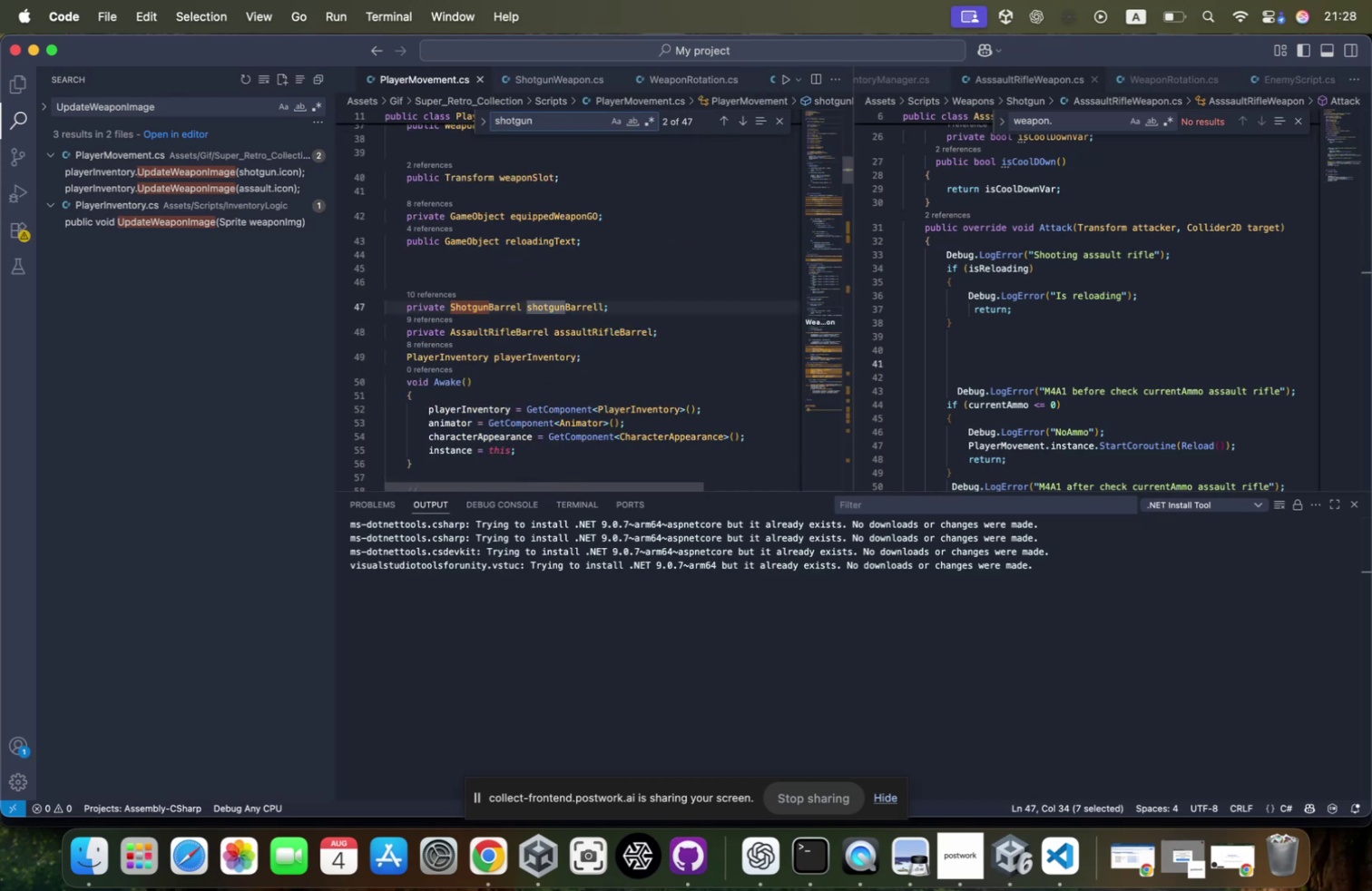 
key(Enter)
 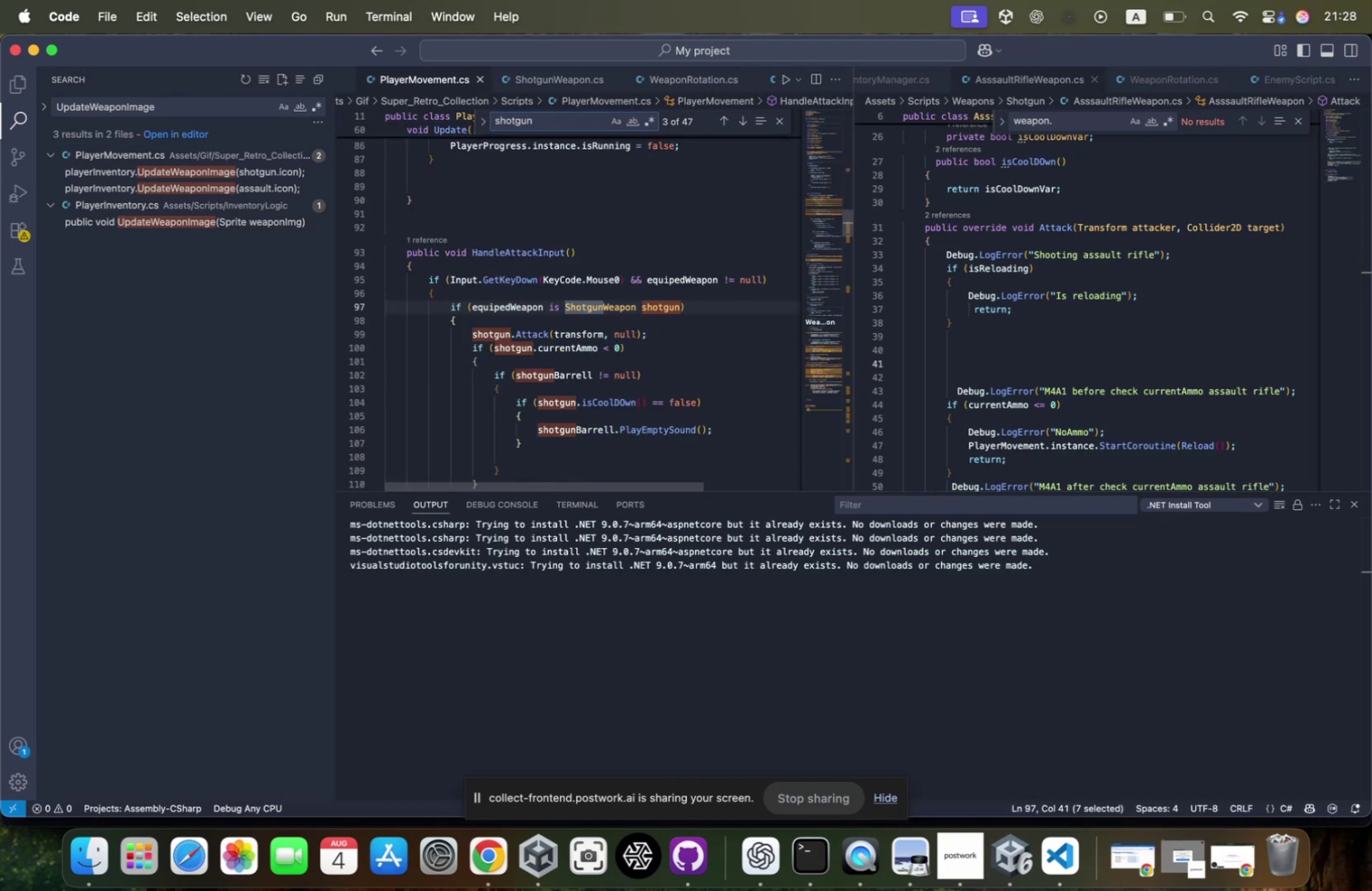 
scroll: coordinate [665, 306], scroll_direction: down, amount: 12.0
 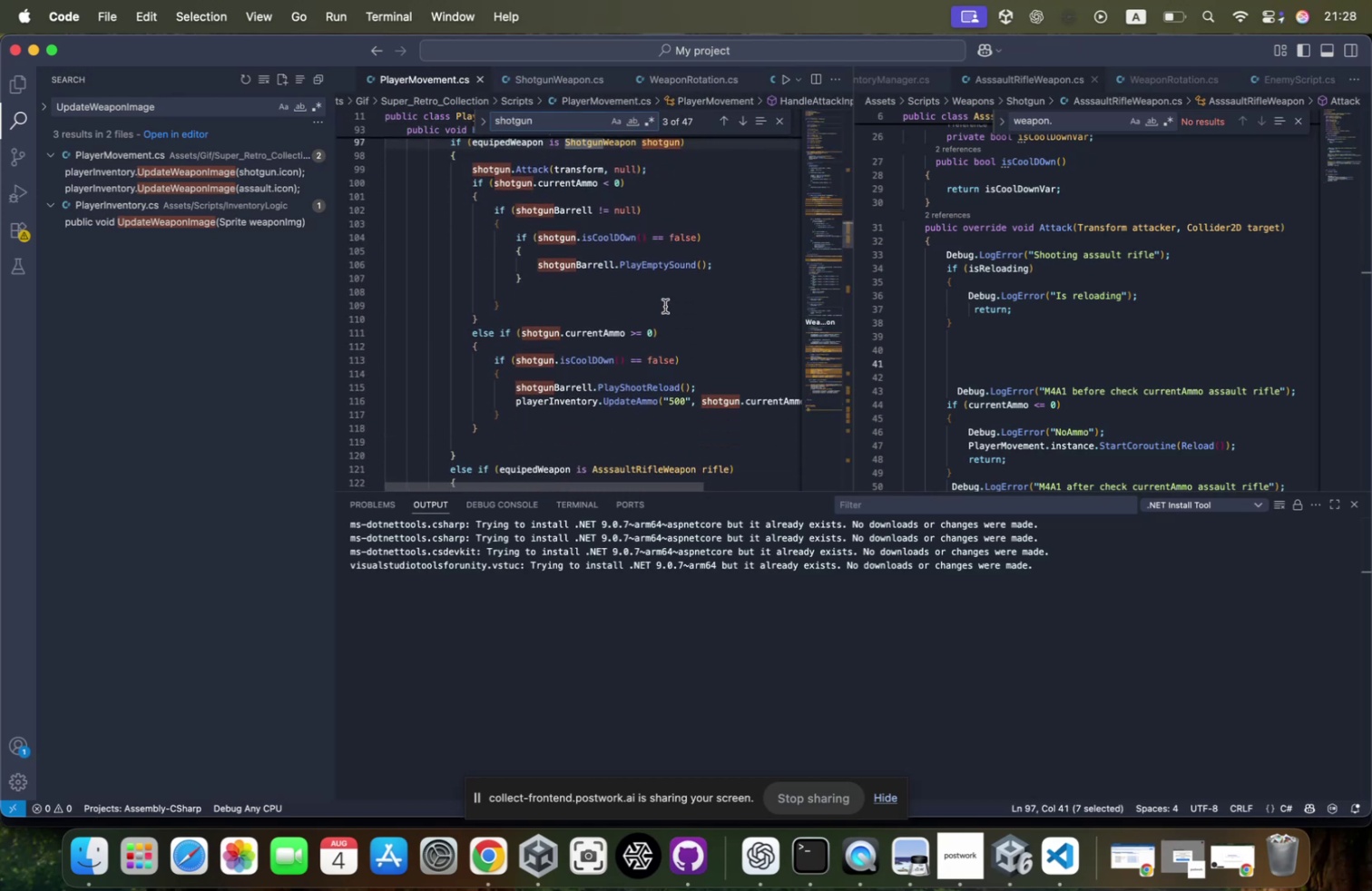 
scroll: coordinate [665, 306], scroll_direction: up, amount: 1.0
 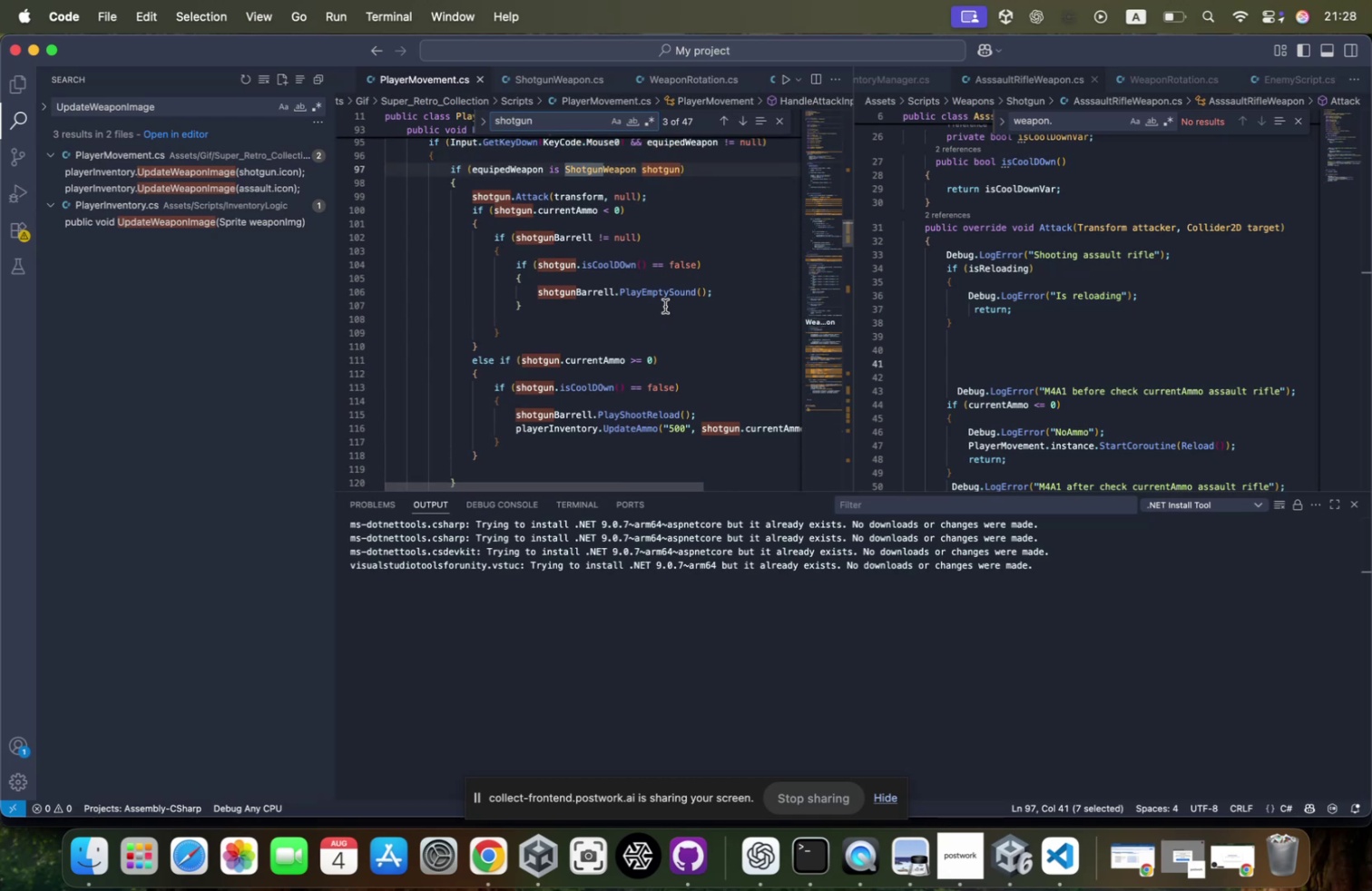 
scroll: coordinate [665, 306], scroll_direction: down, amount: 9.0
 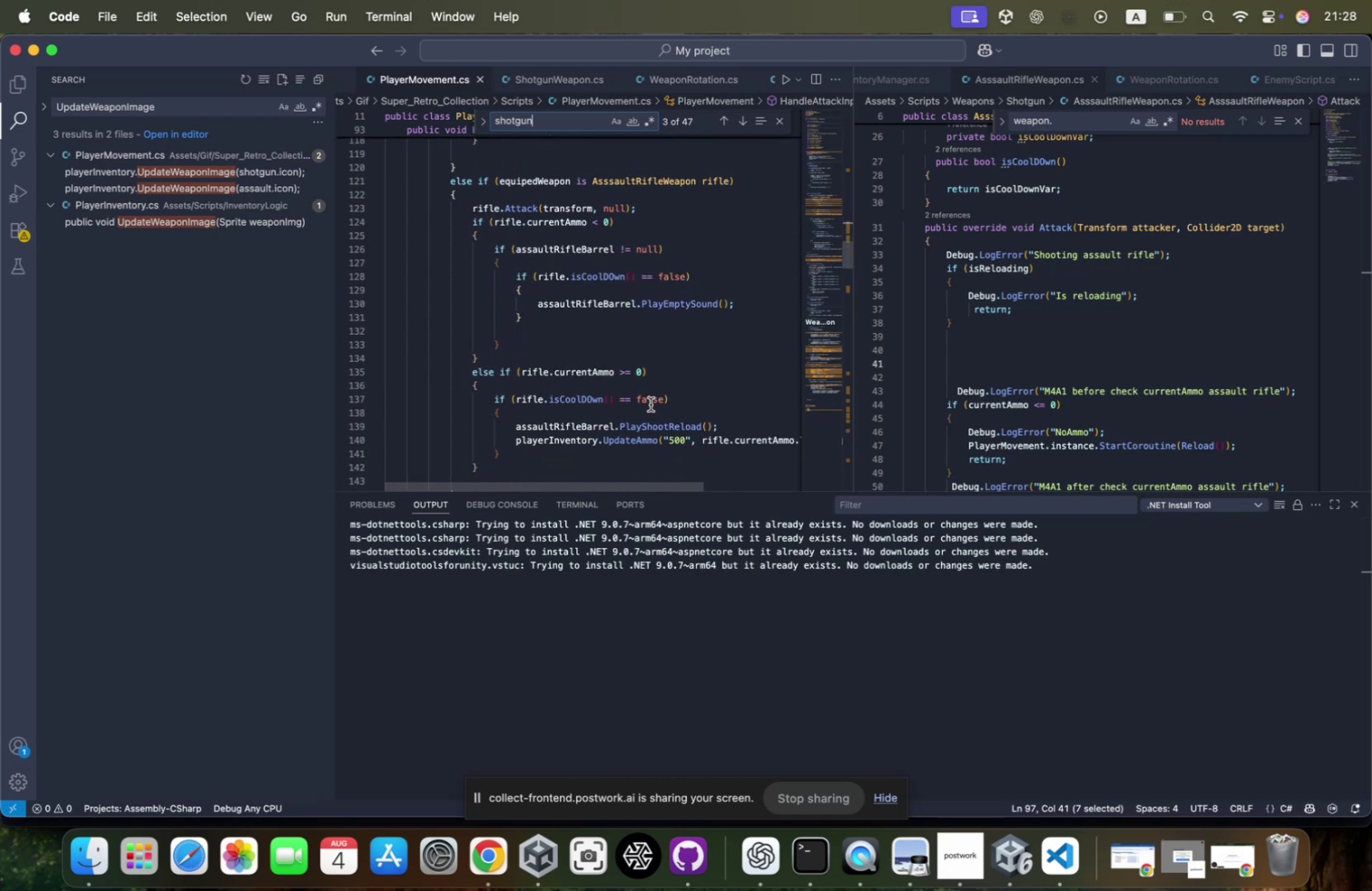 
scroll: coordinate [666, 370], scroll_direction: up, amount: 5.0
 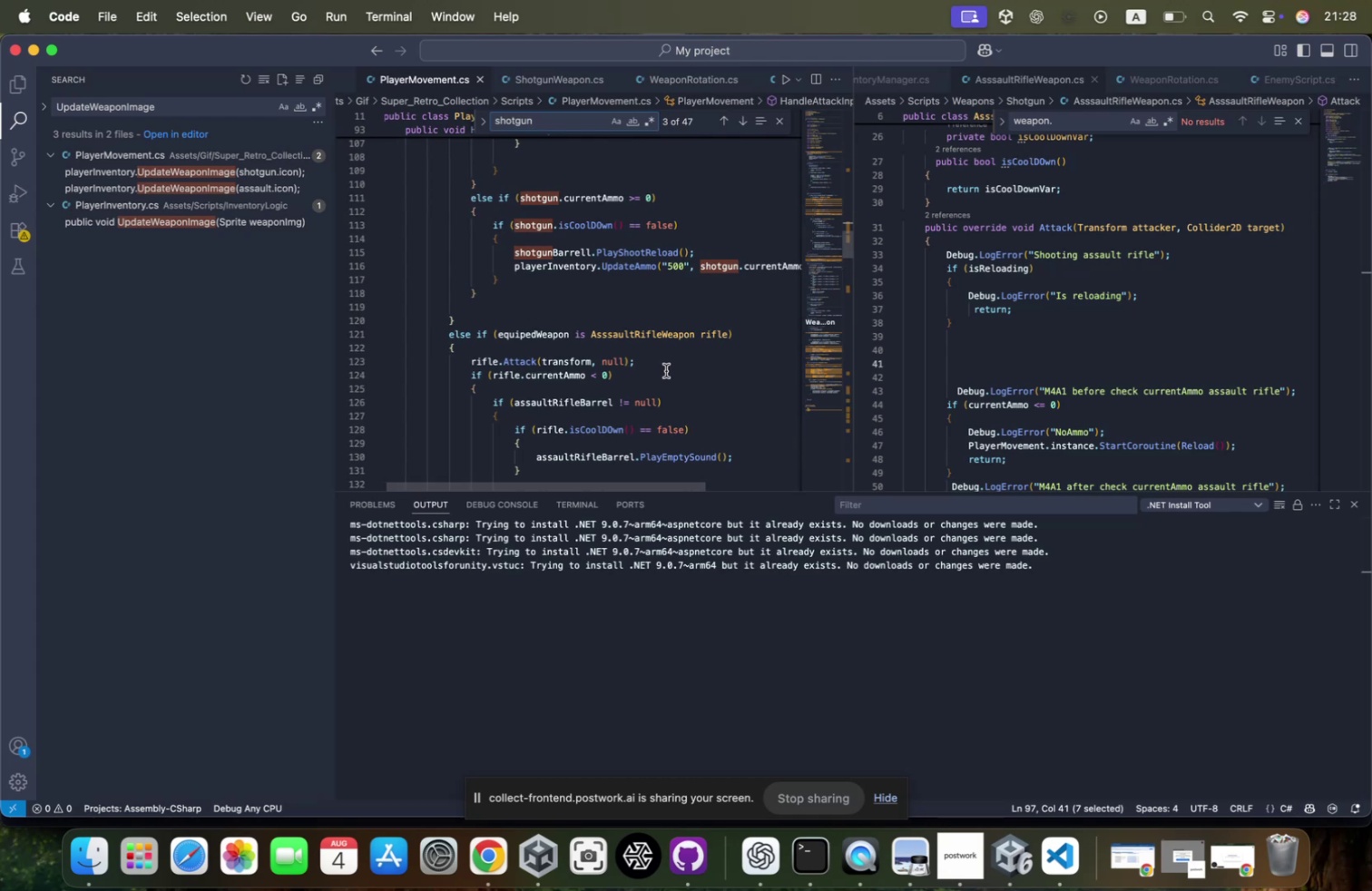 
wait(6.56)
 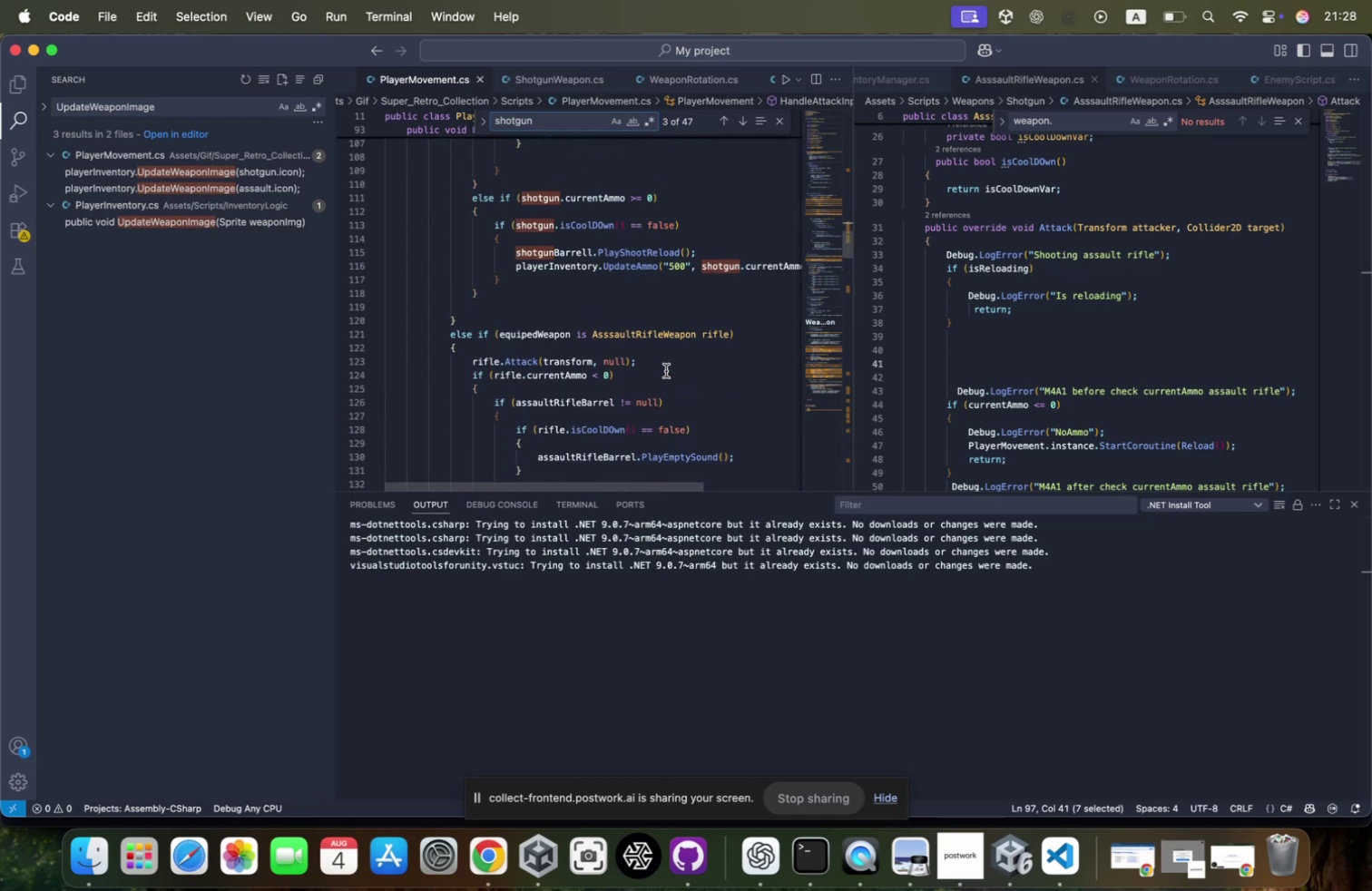 
scroll: coordinate [666, 370], scroll_direction: down, amount: 5.0
 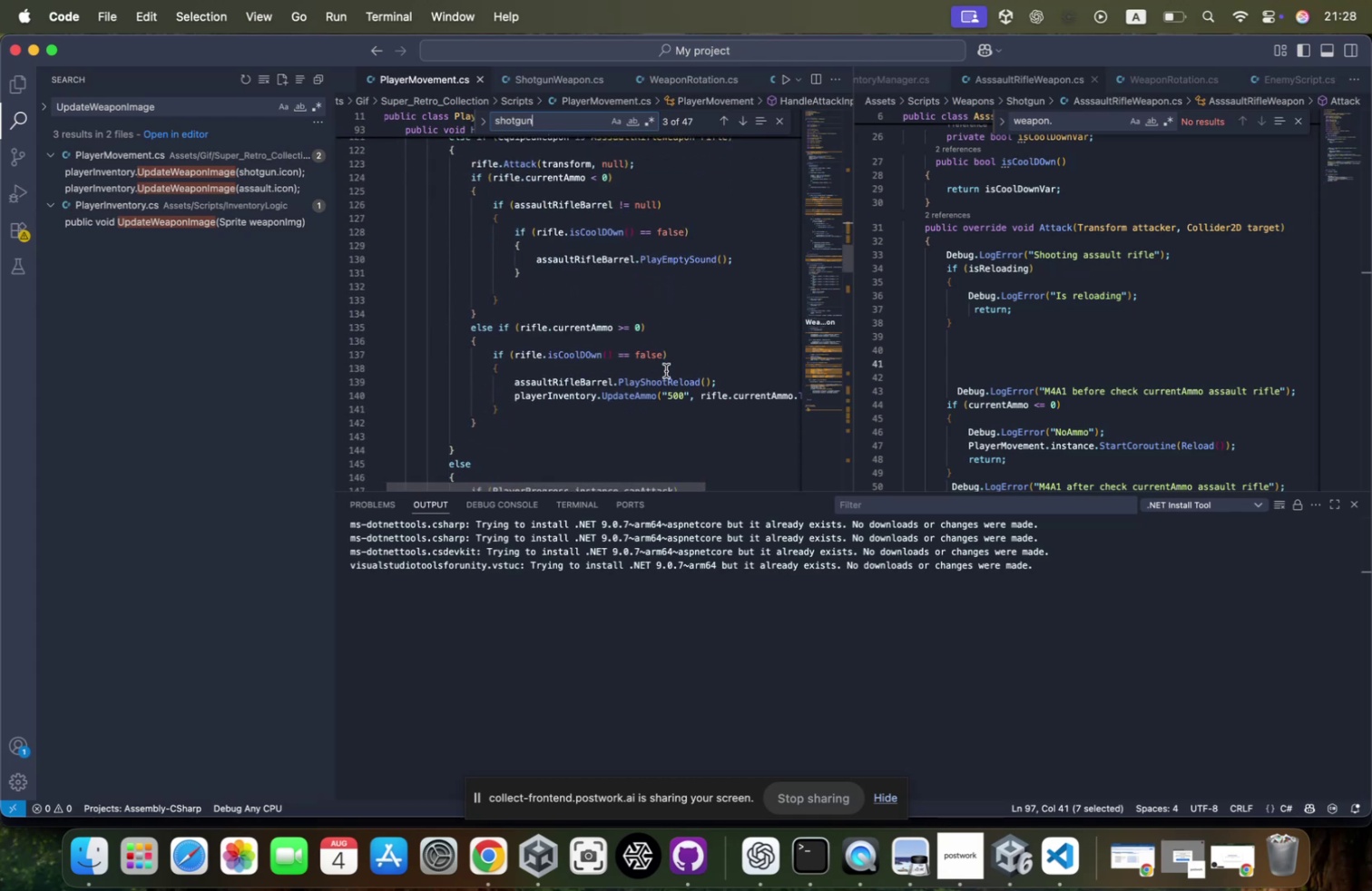 
scroll: coordinate [666, 370], scroll_direction: up, amount: 1.0
 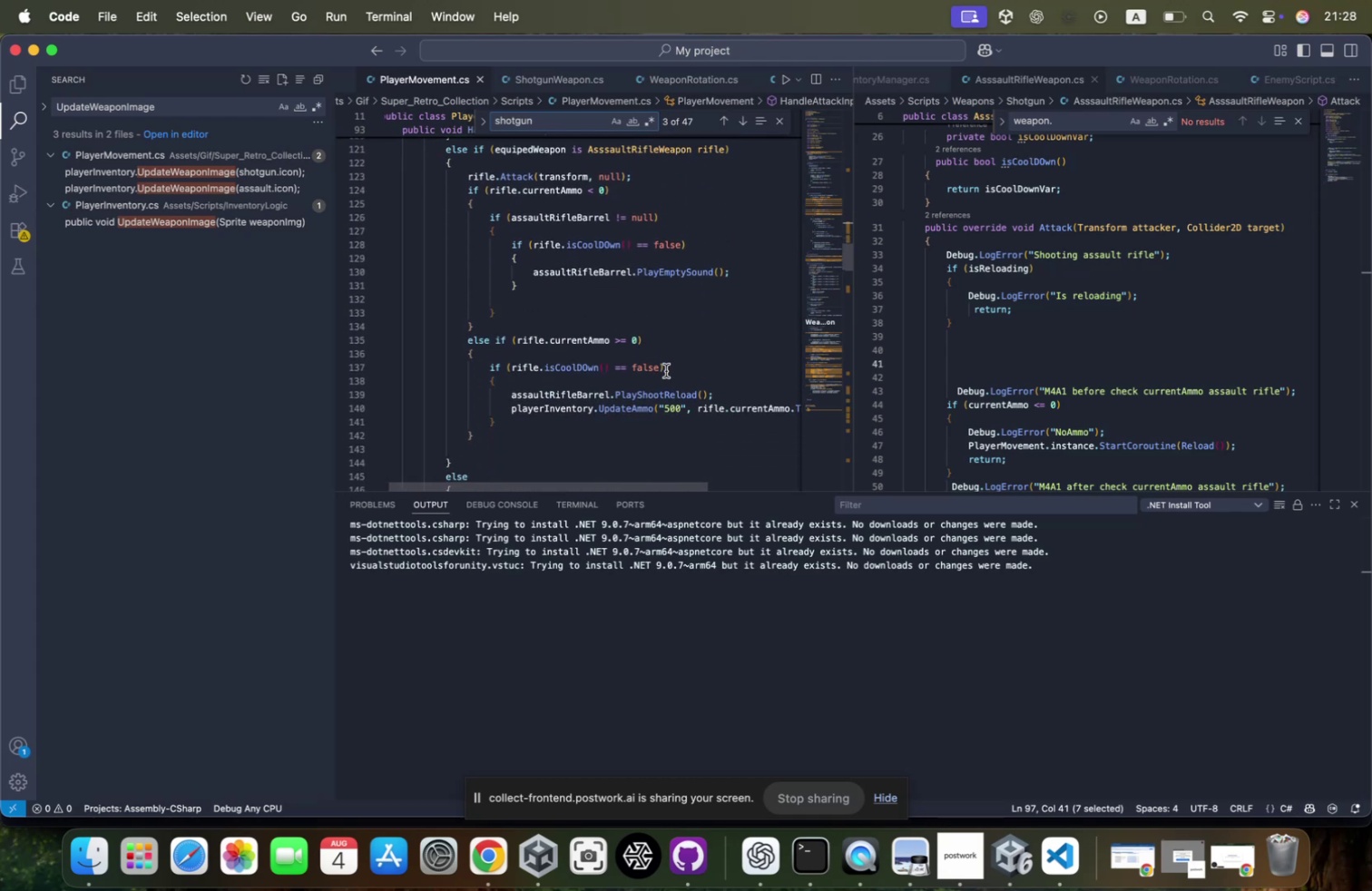 
scroll: coordinate [666, 370], scroll_direction: down, amount: 4.0
 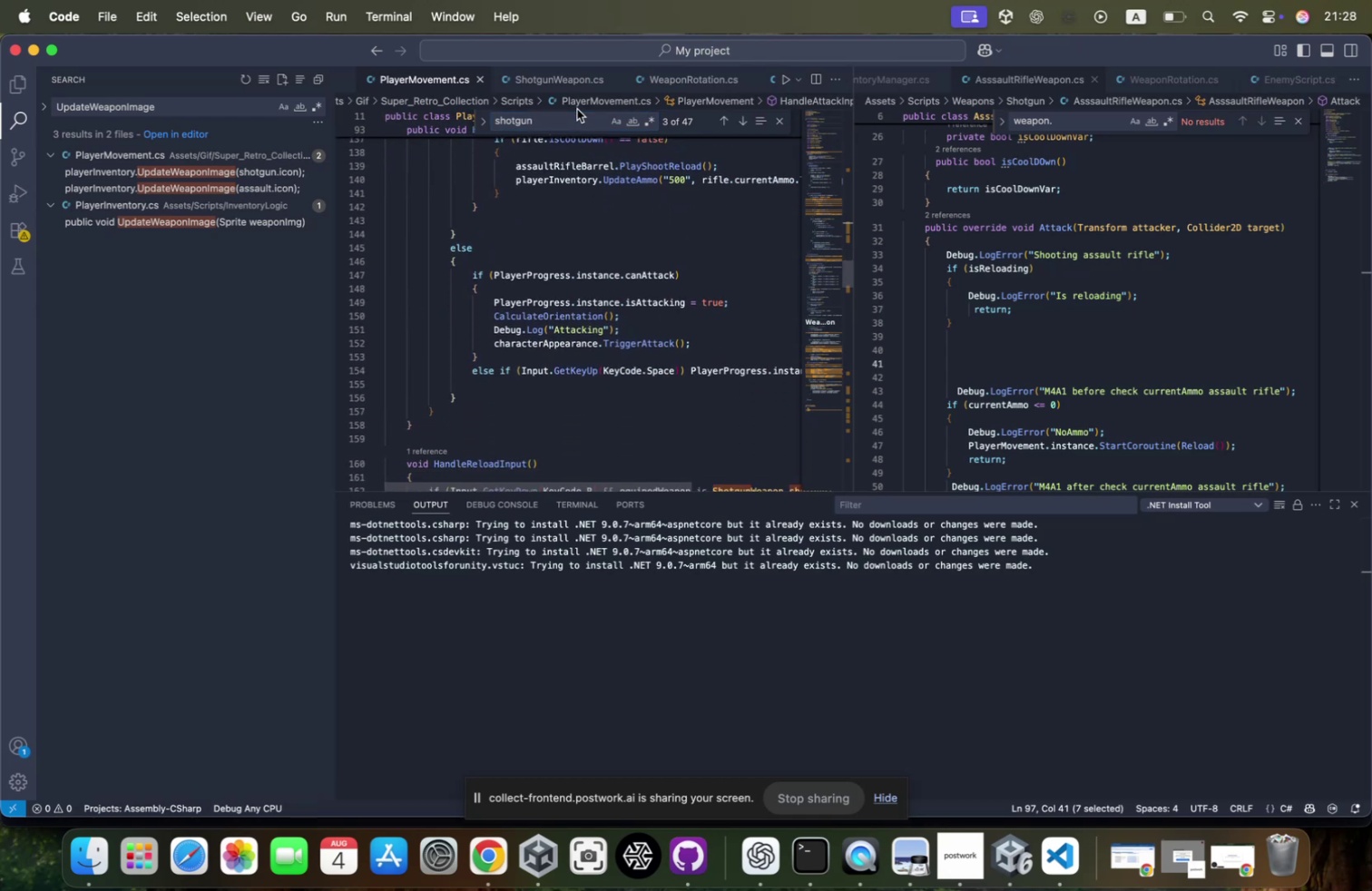 
key(Enter)
 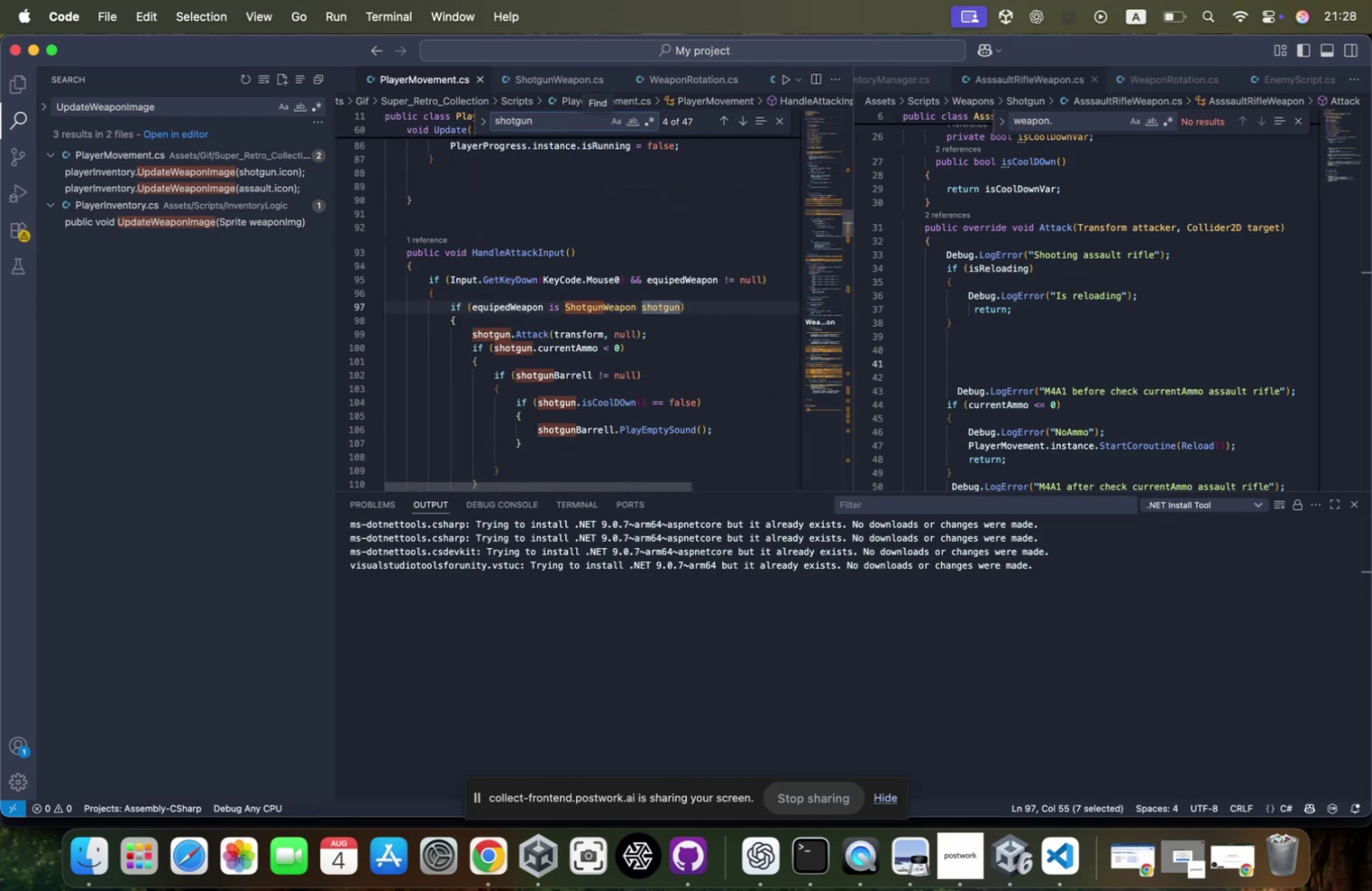 
scroll: coordinate [524, 308], scroll_direction: down, amount: 26.0
 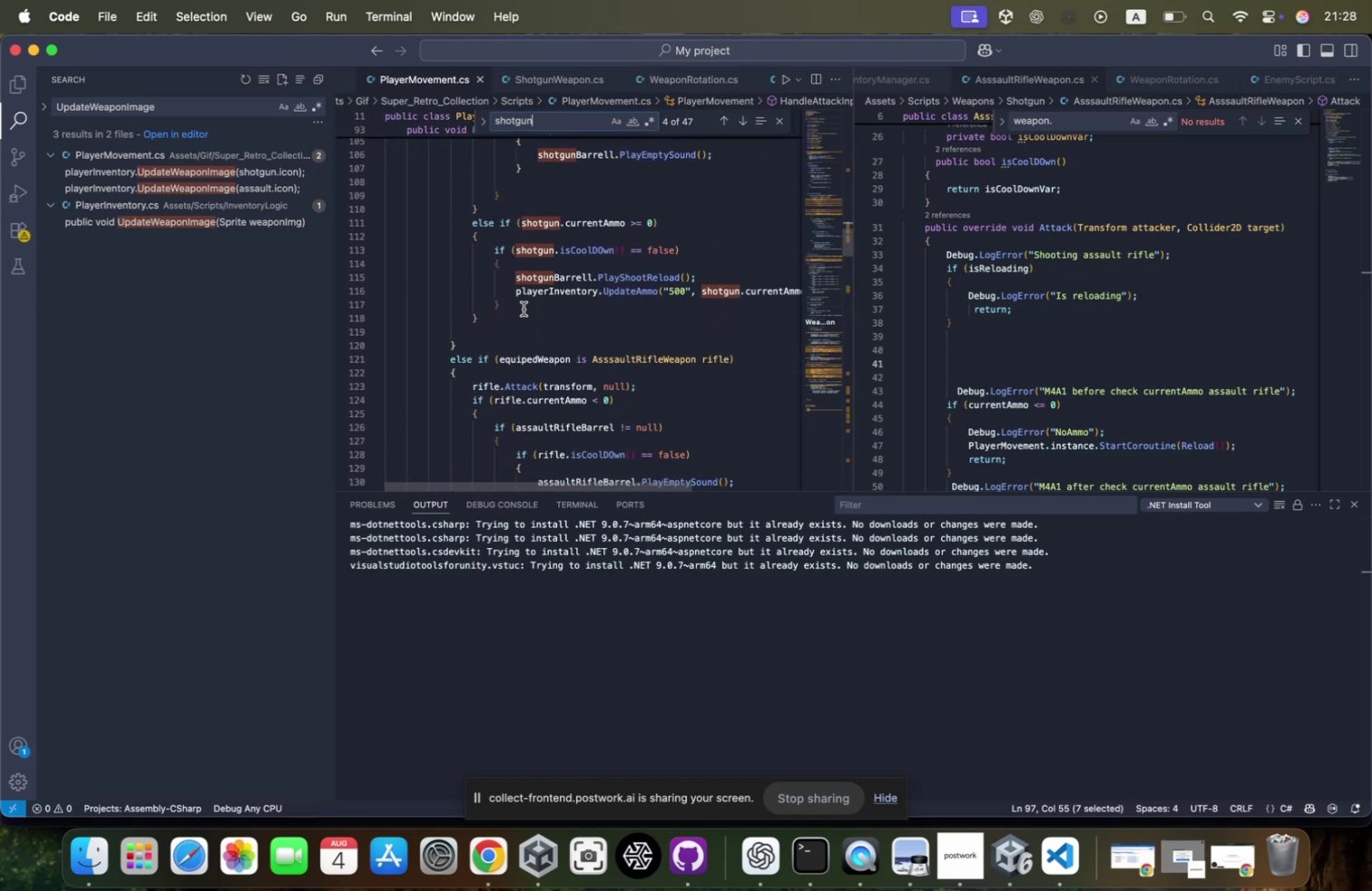 
scroll: coordinate [524, 308], scroll_direction: up, amount: 3.0
 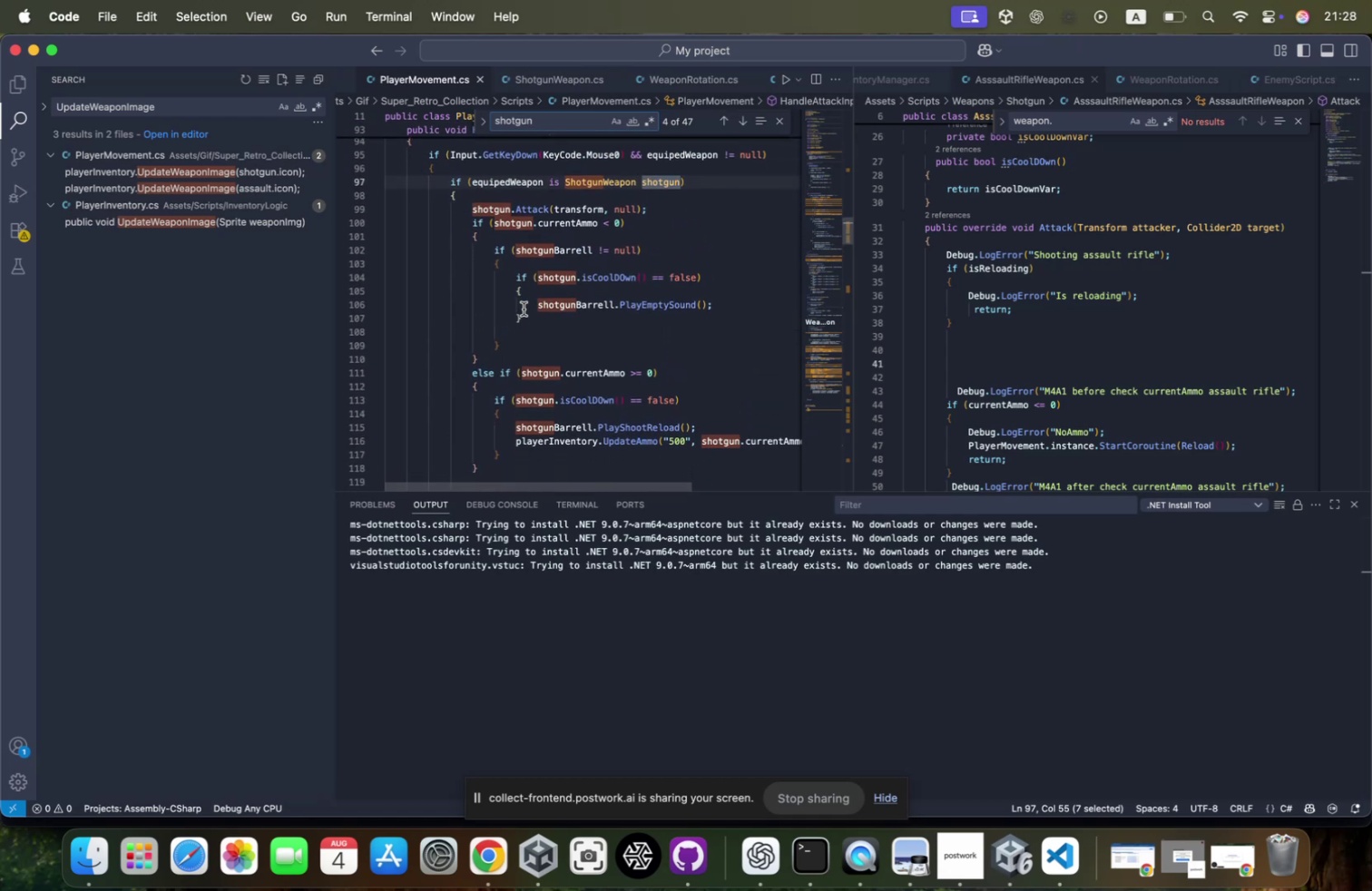 
scroll: coordinate [524, 308], scroll_direction: down, amount: 4.0
 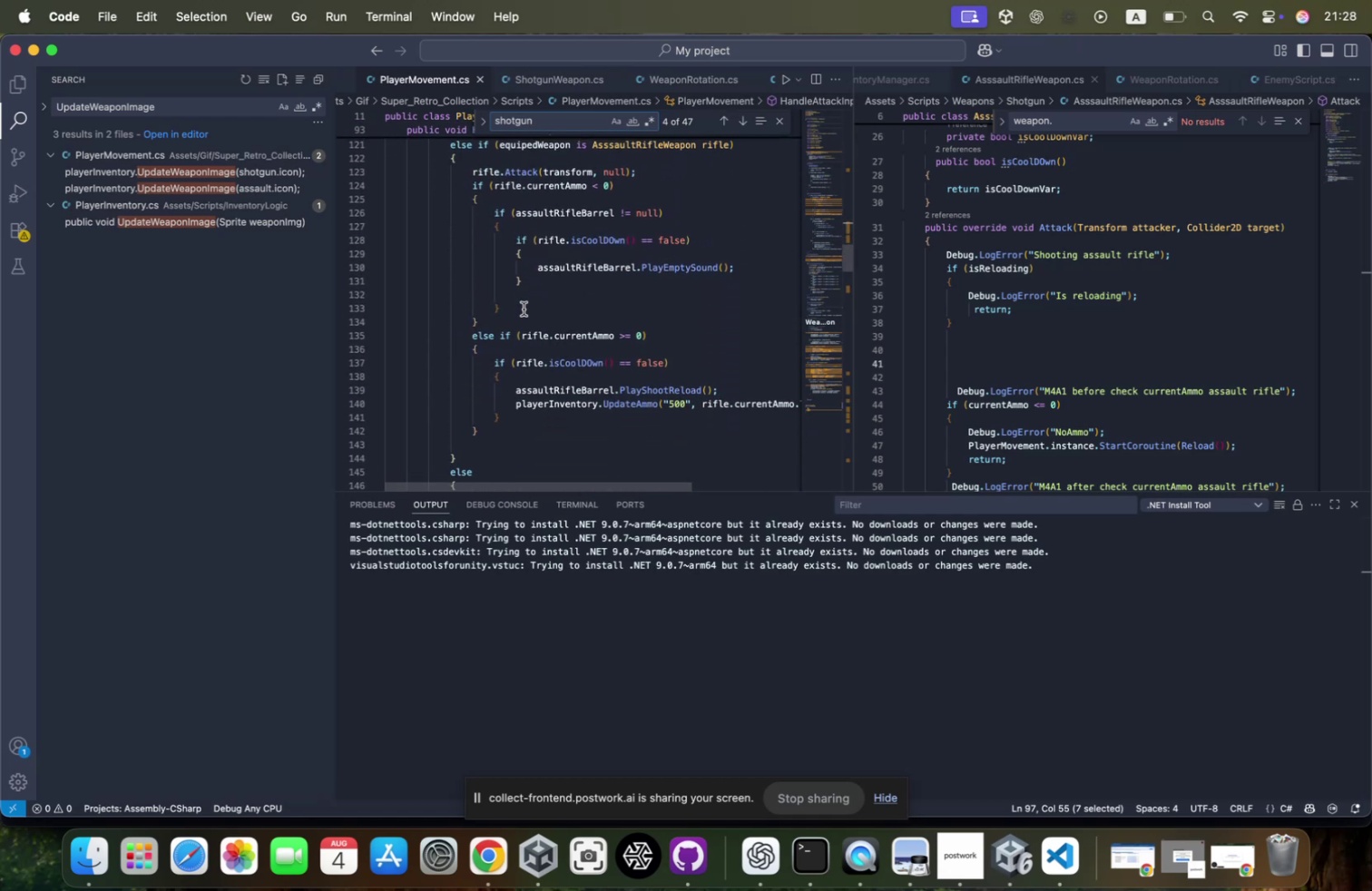 
scroll: coordinate [524, 308], scroll_direction: up, amount: 17.0
 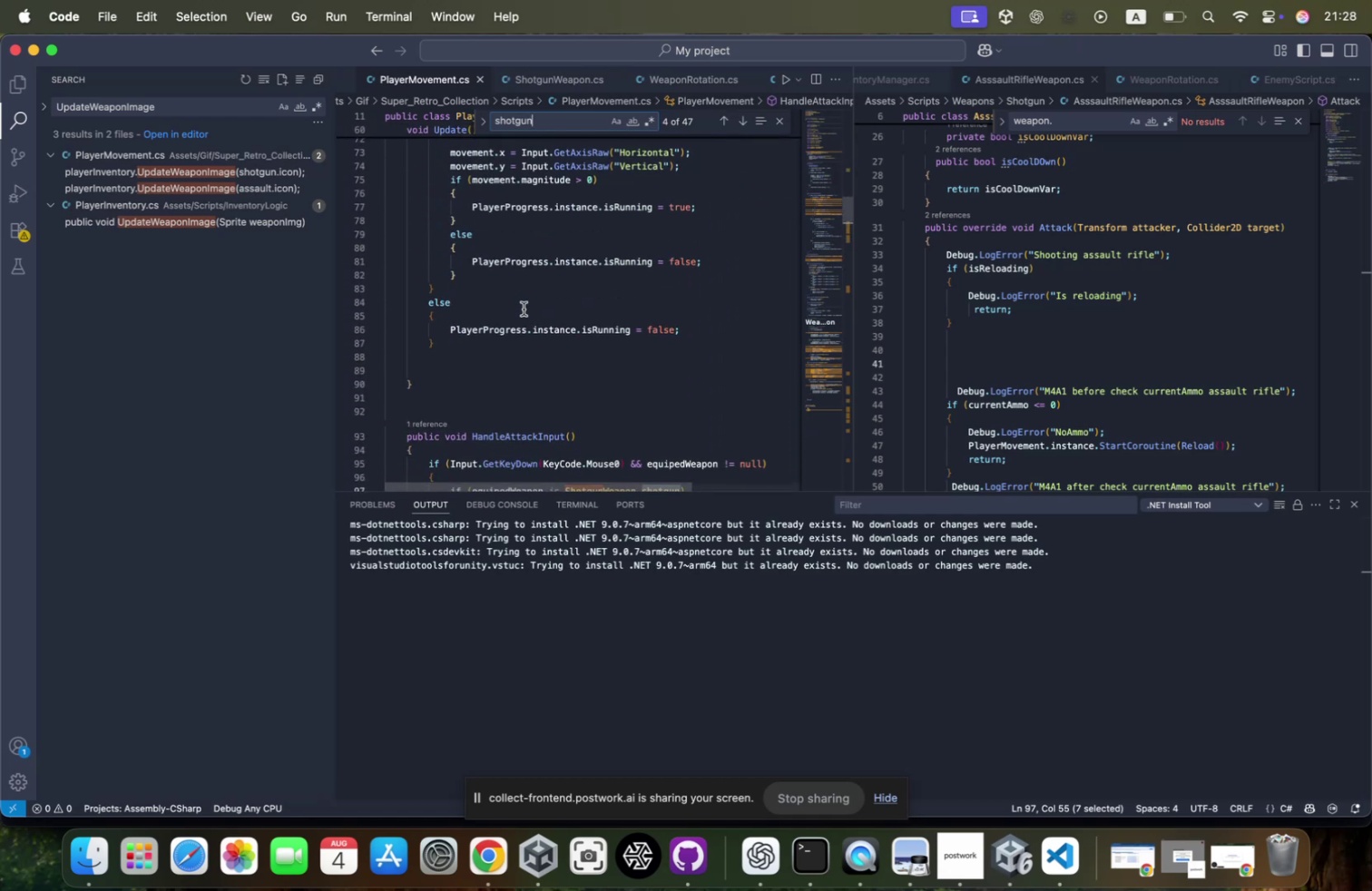 
left_click([524, 308])
 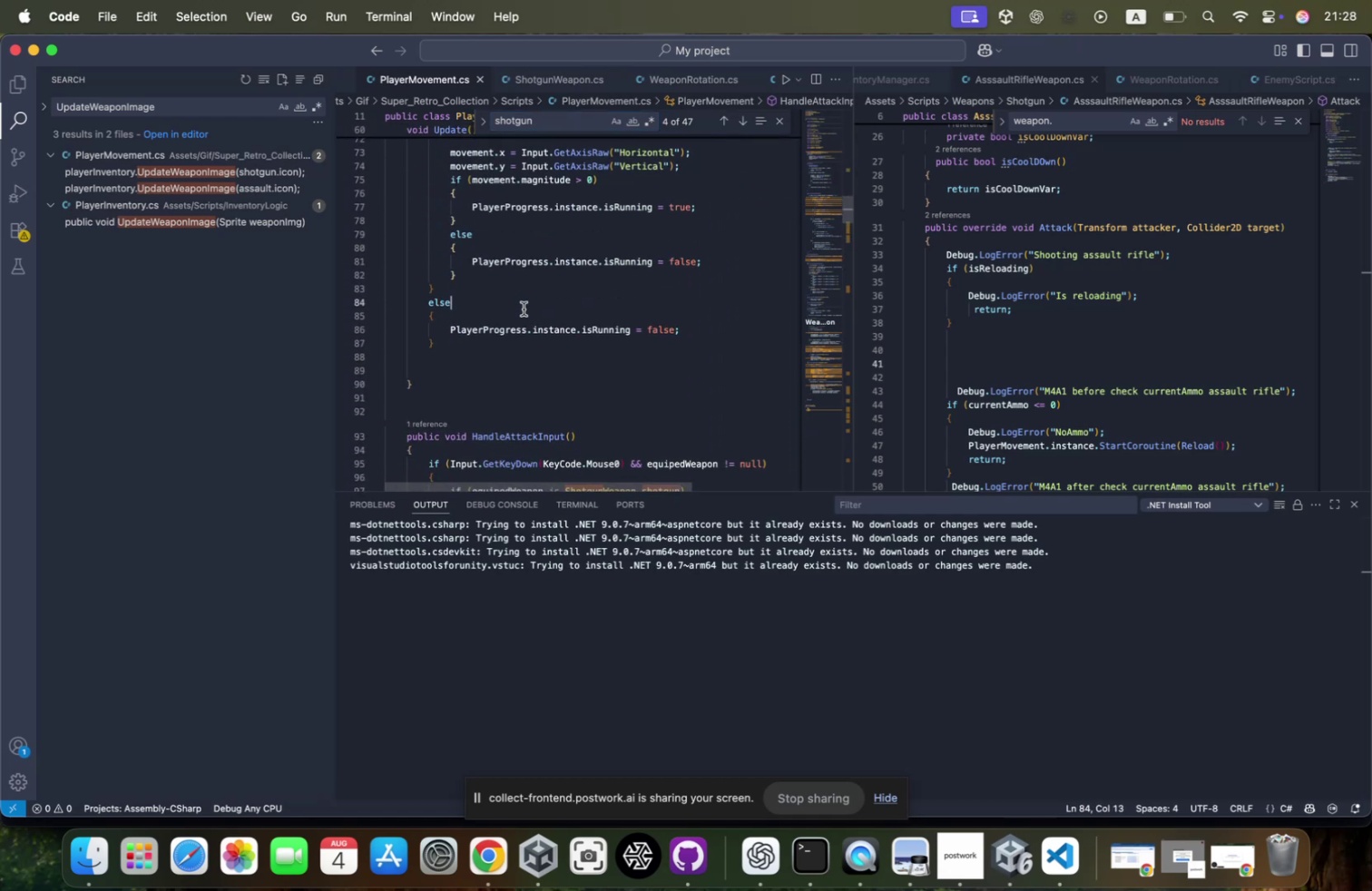 
key(Meta+CommandLeft)
 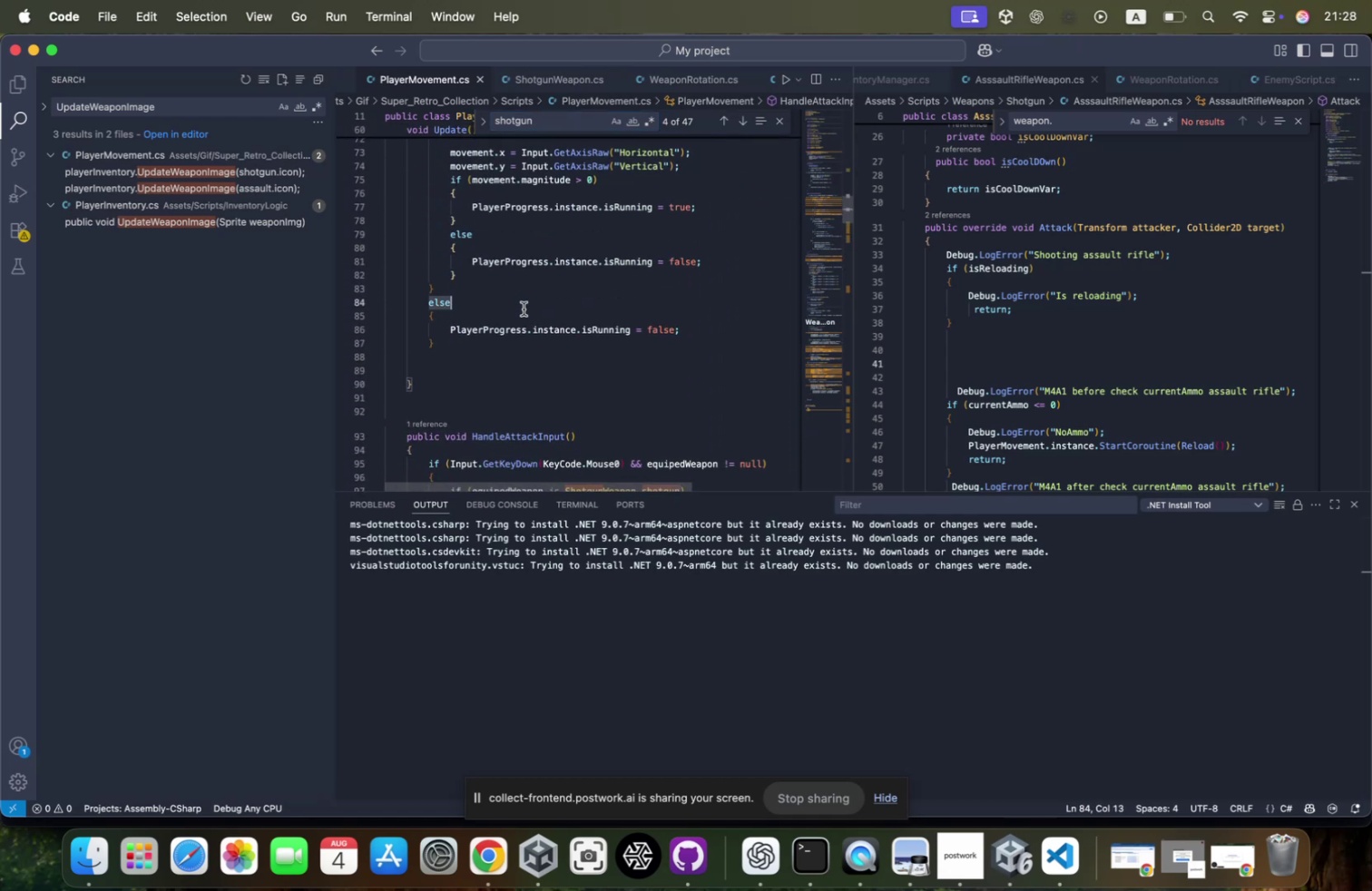 
key(Meta+F)
 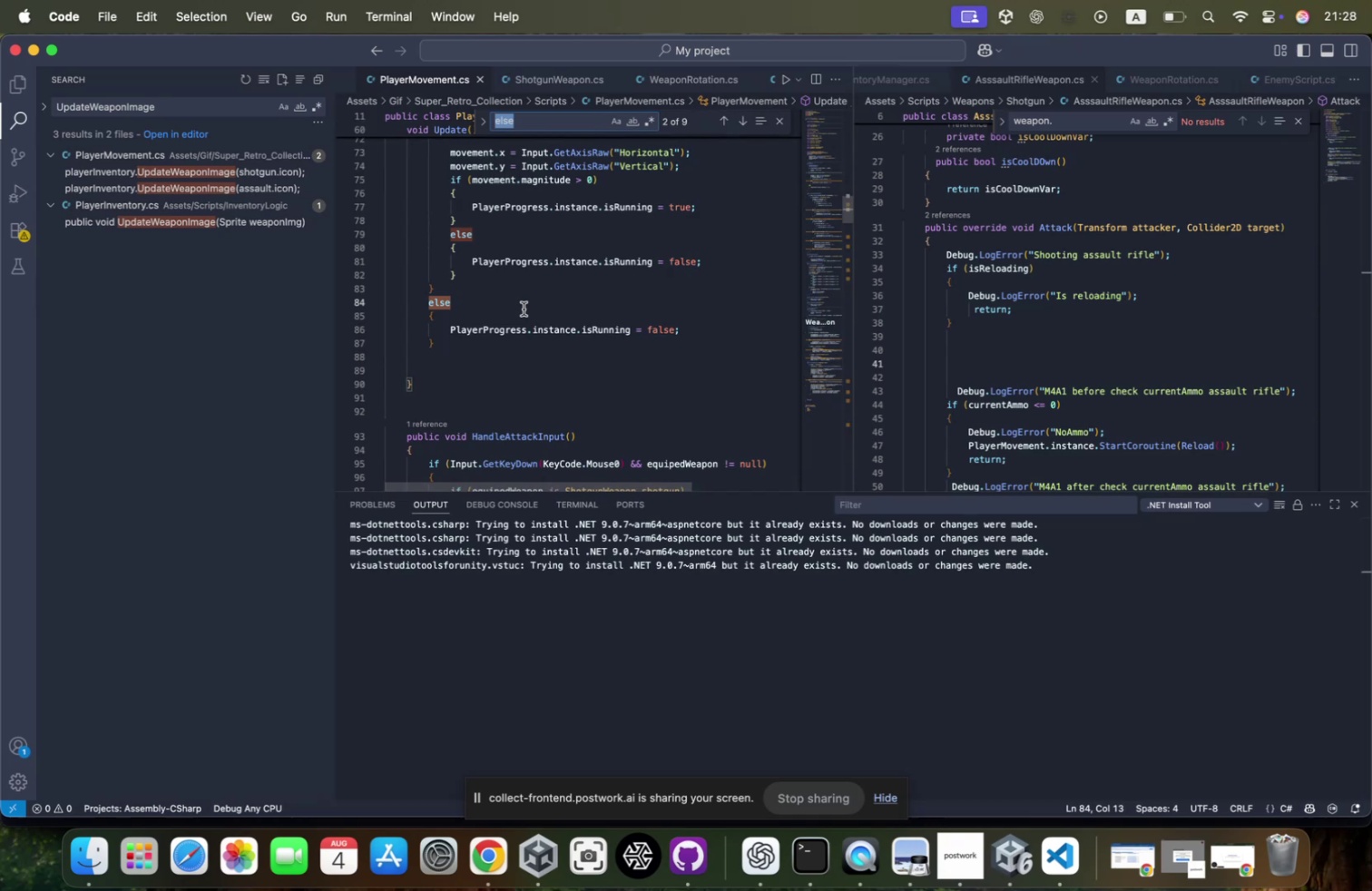 
type(calculateorio)
key(Backspace)
type(n)
key(Backspace)
type(entation)
 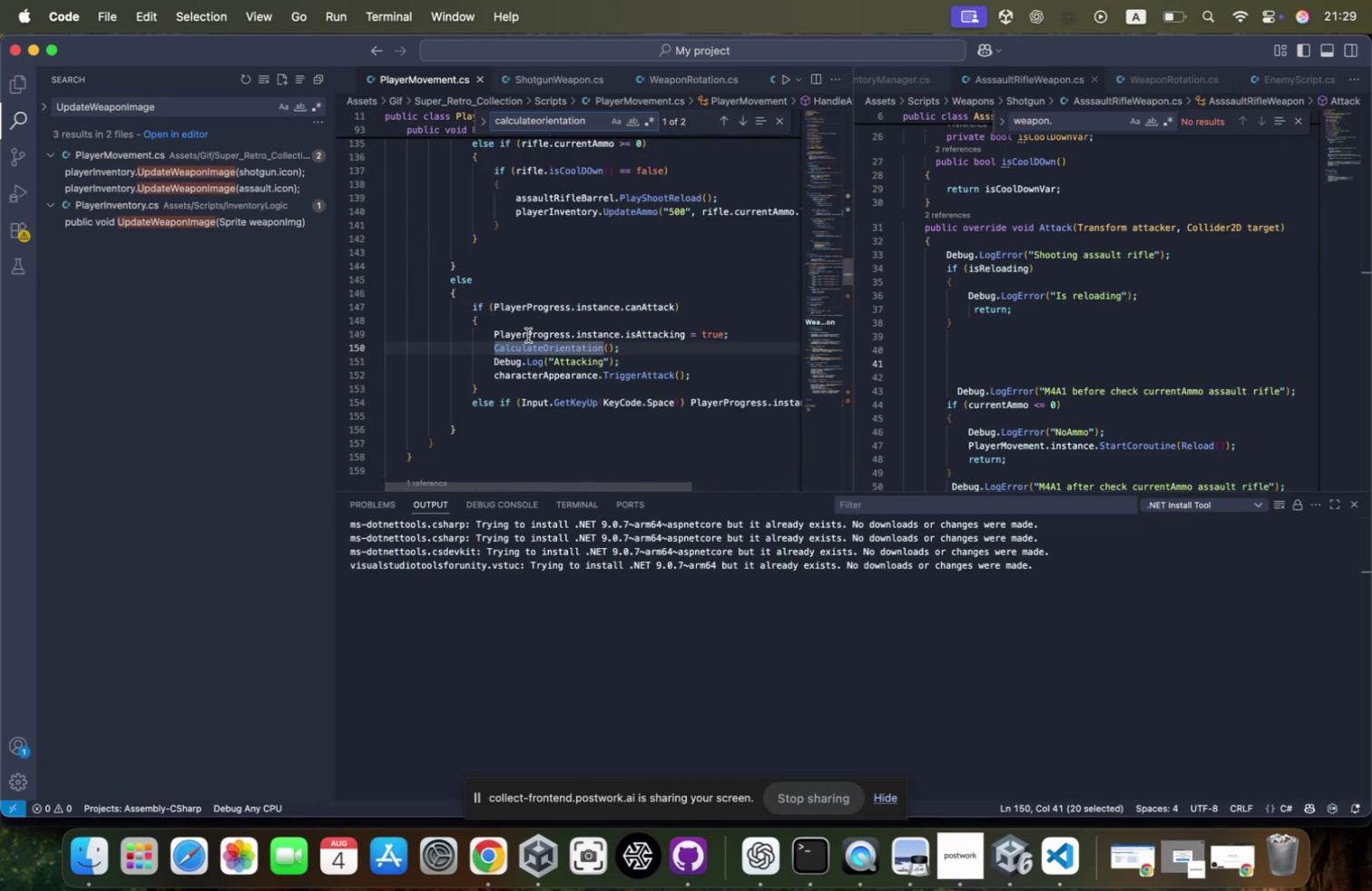 
scroll: coordinate [665, 312], scroll_direction: up, amount: 48.0
 